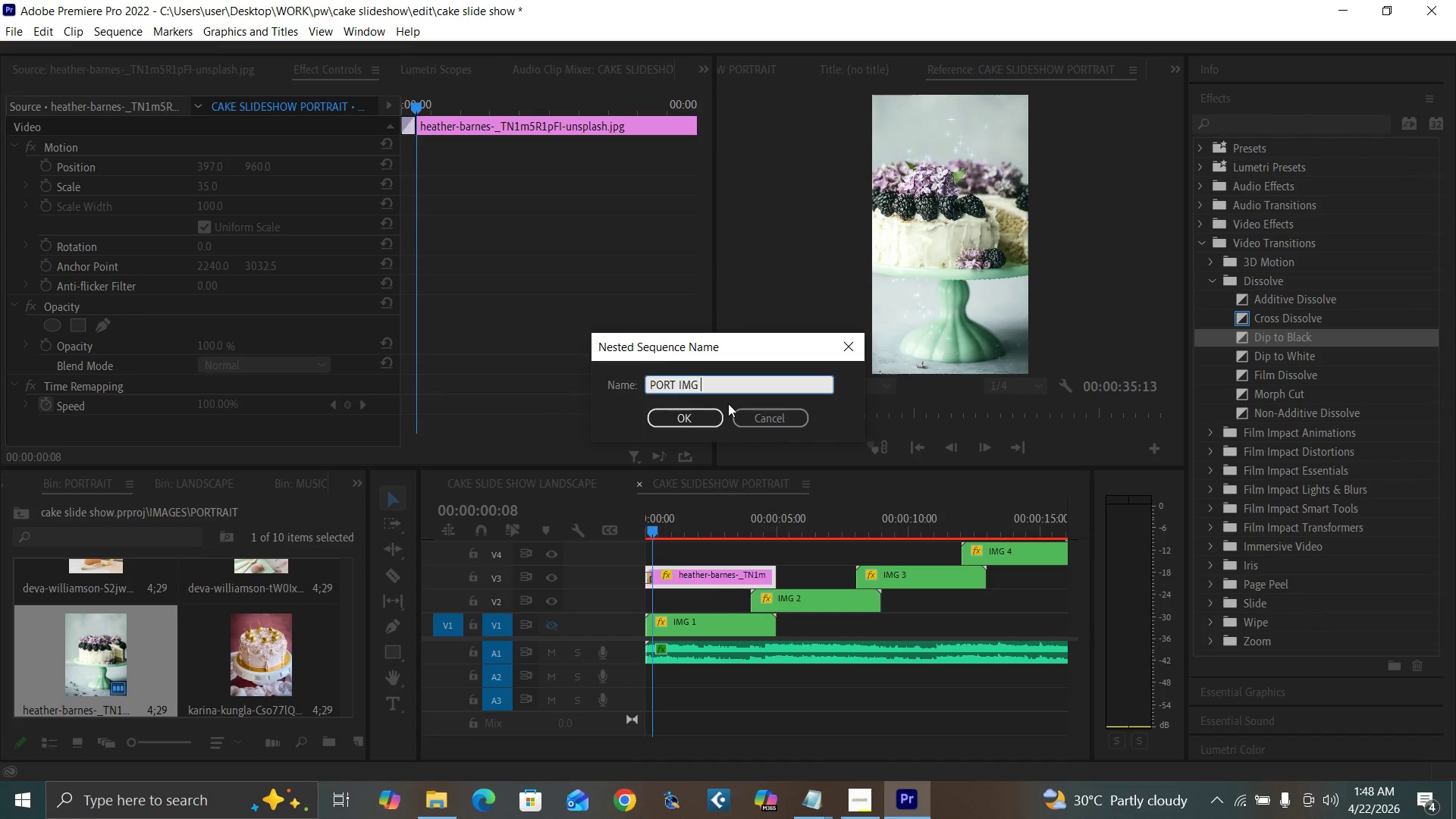 
key(1)
 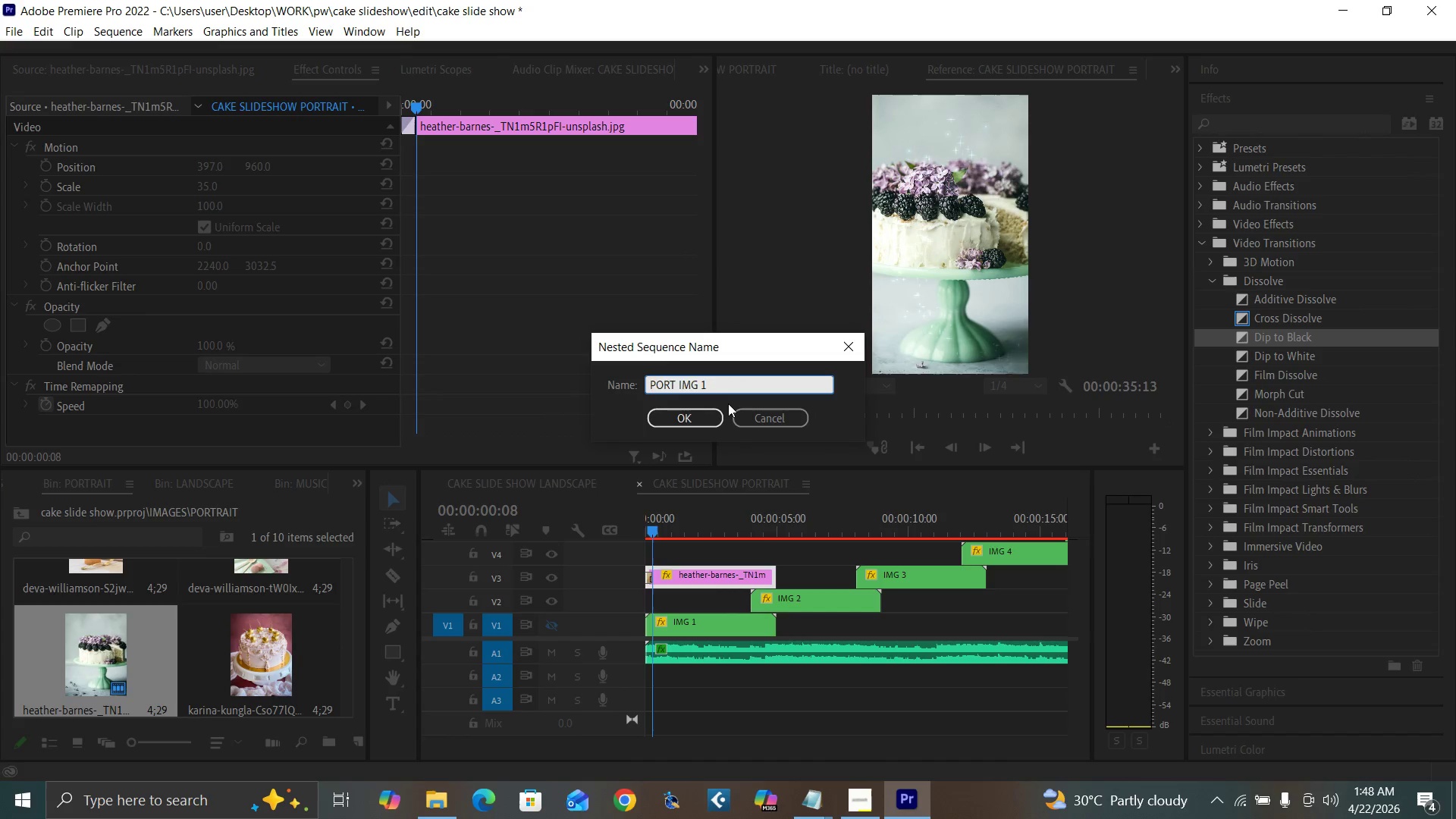 
key(Enter)
 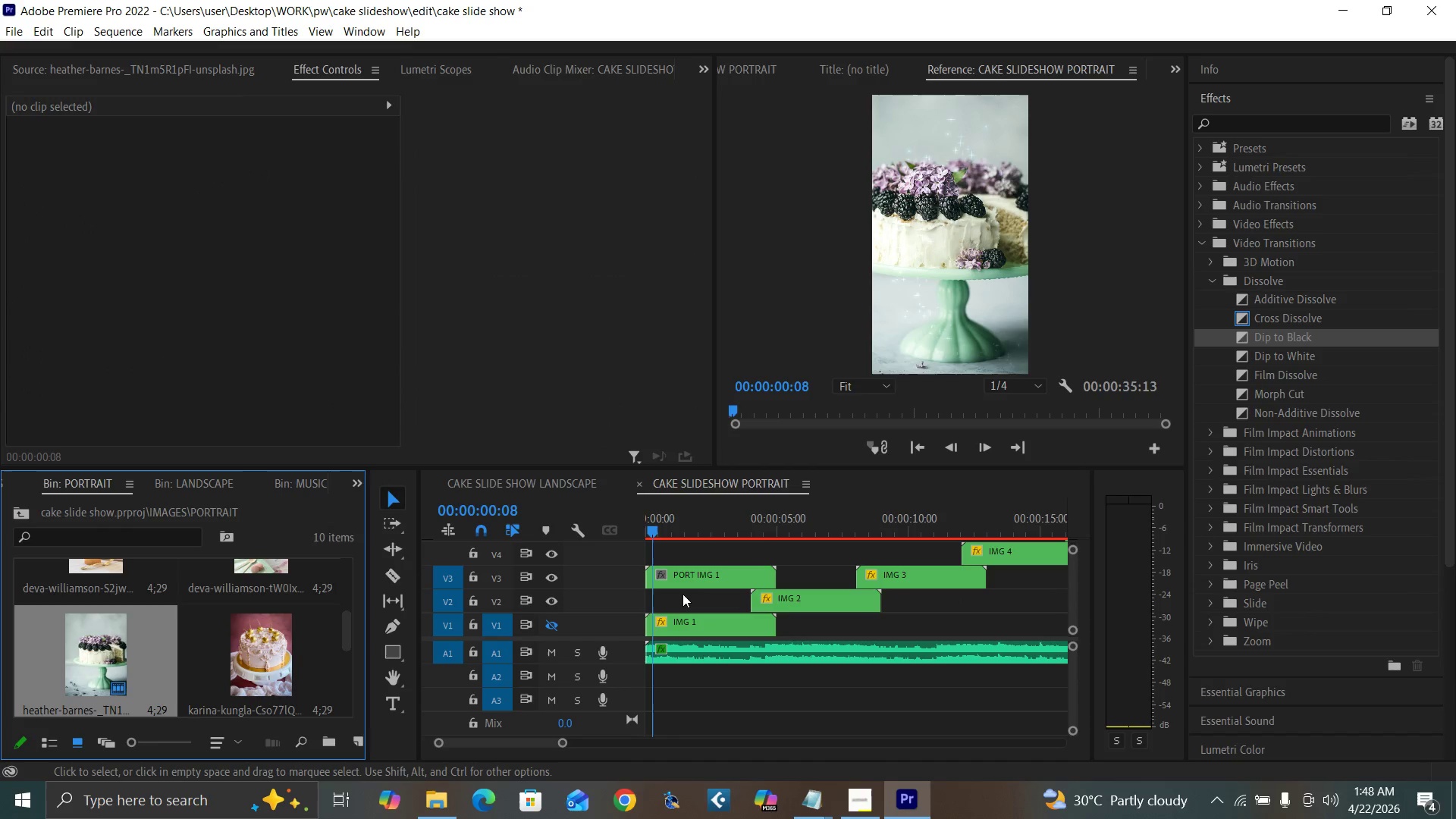 
left_click([683, 620])
 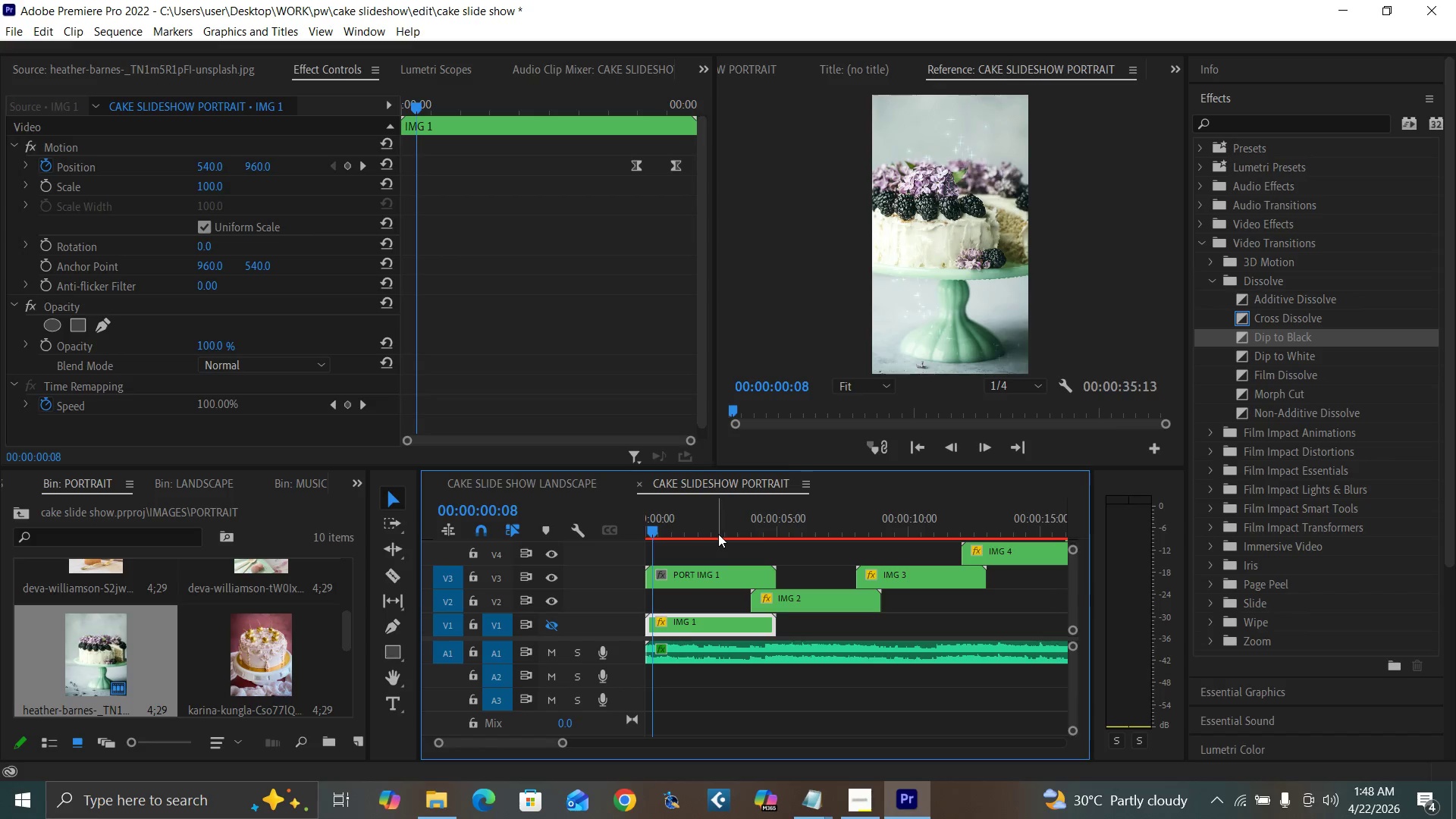 
left_click_drag(start_coordinate=[733, 529], to_coordinate=[753, 538])
 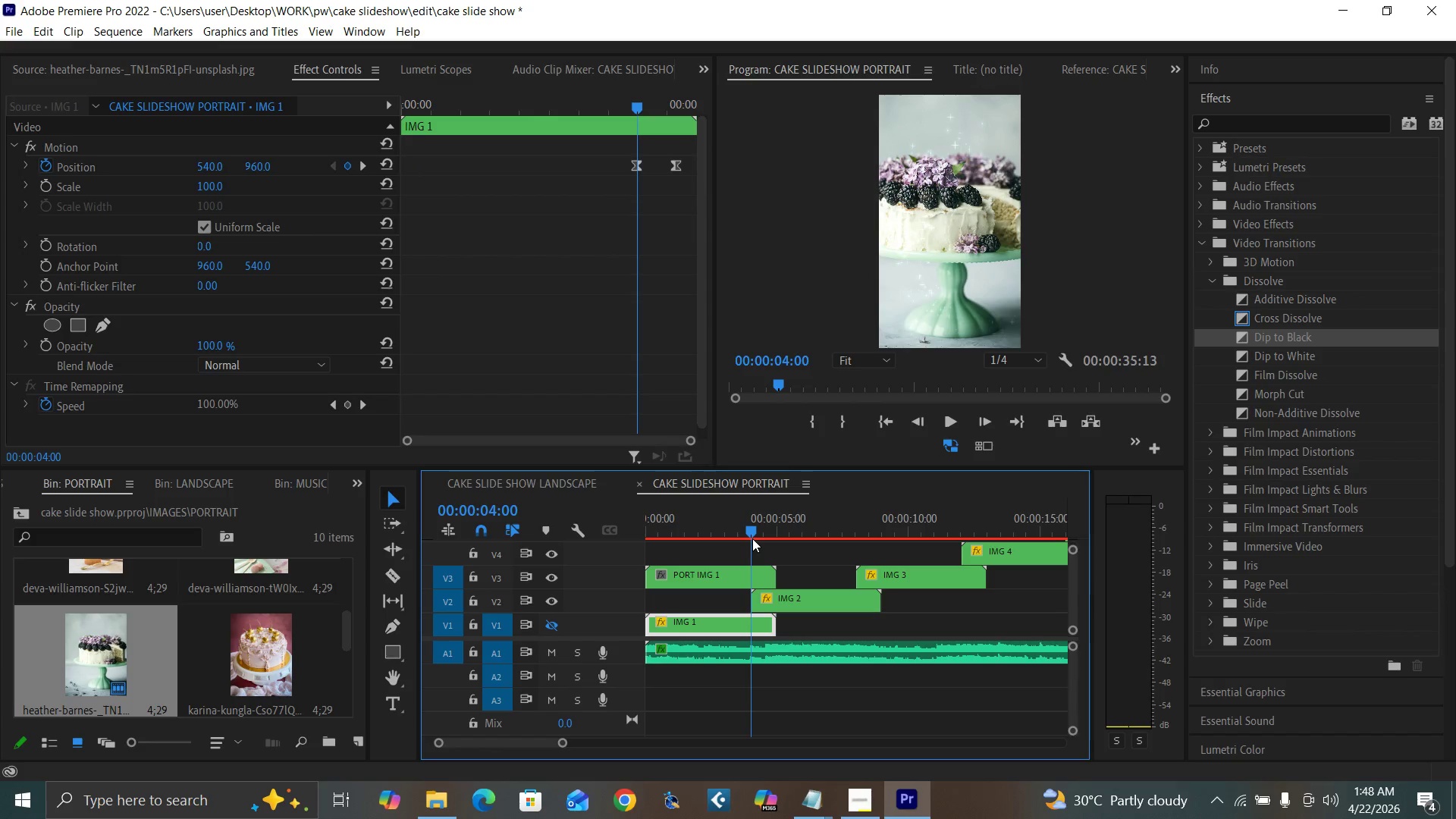 
key(ArrowLeft)
 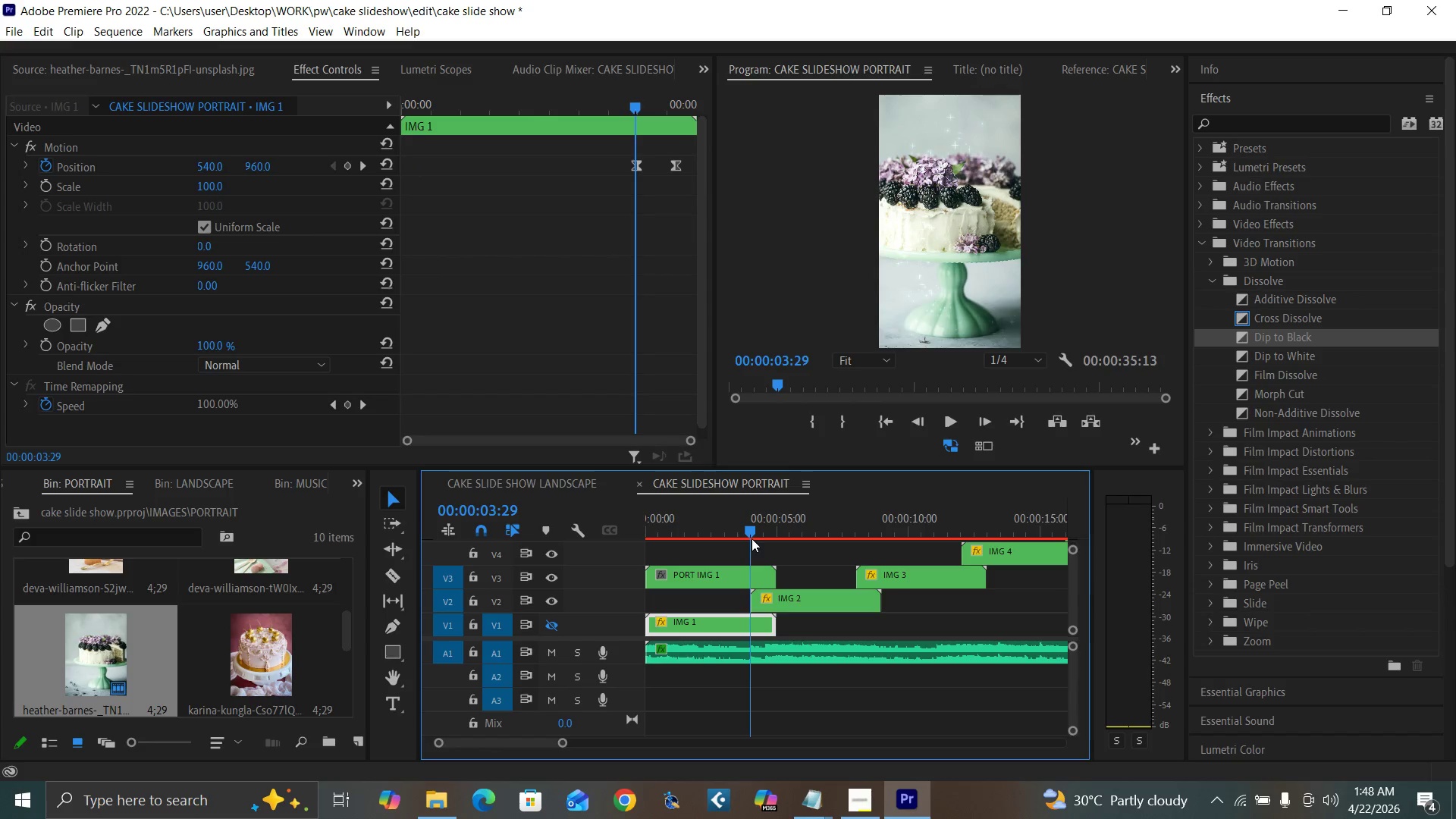 
key(ArrowLeft)
 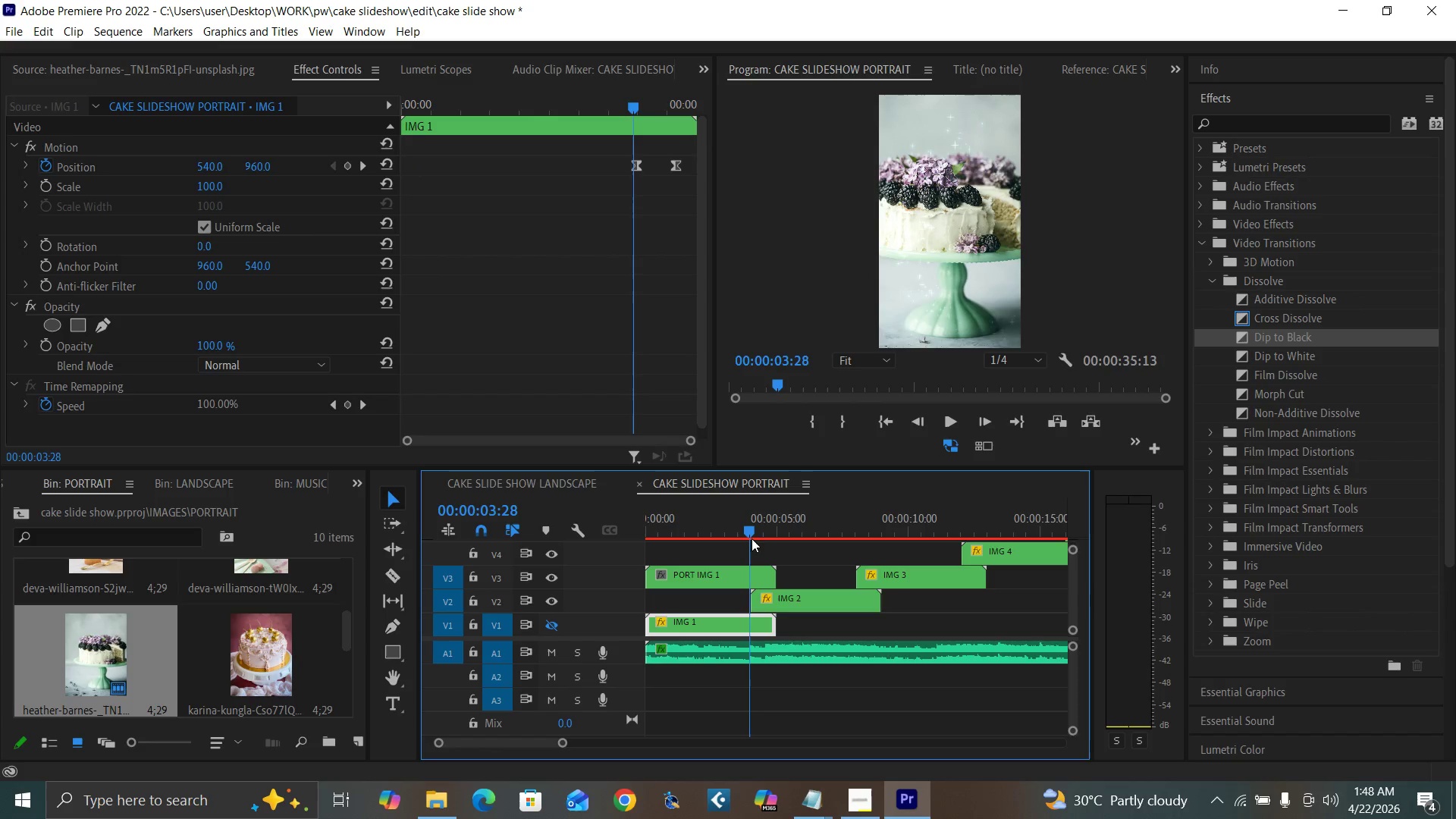 
key(ArrowRight)
 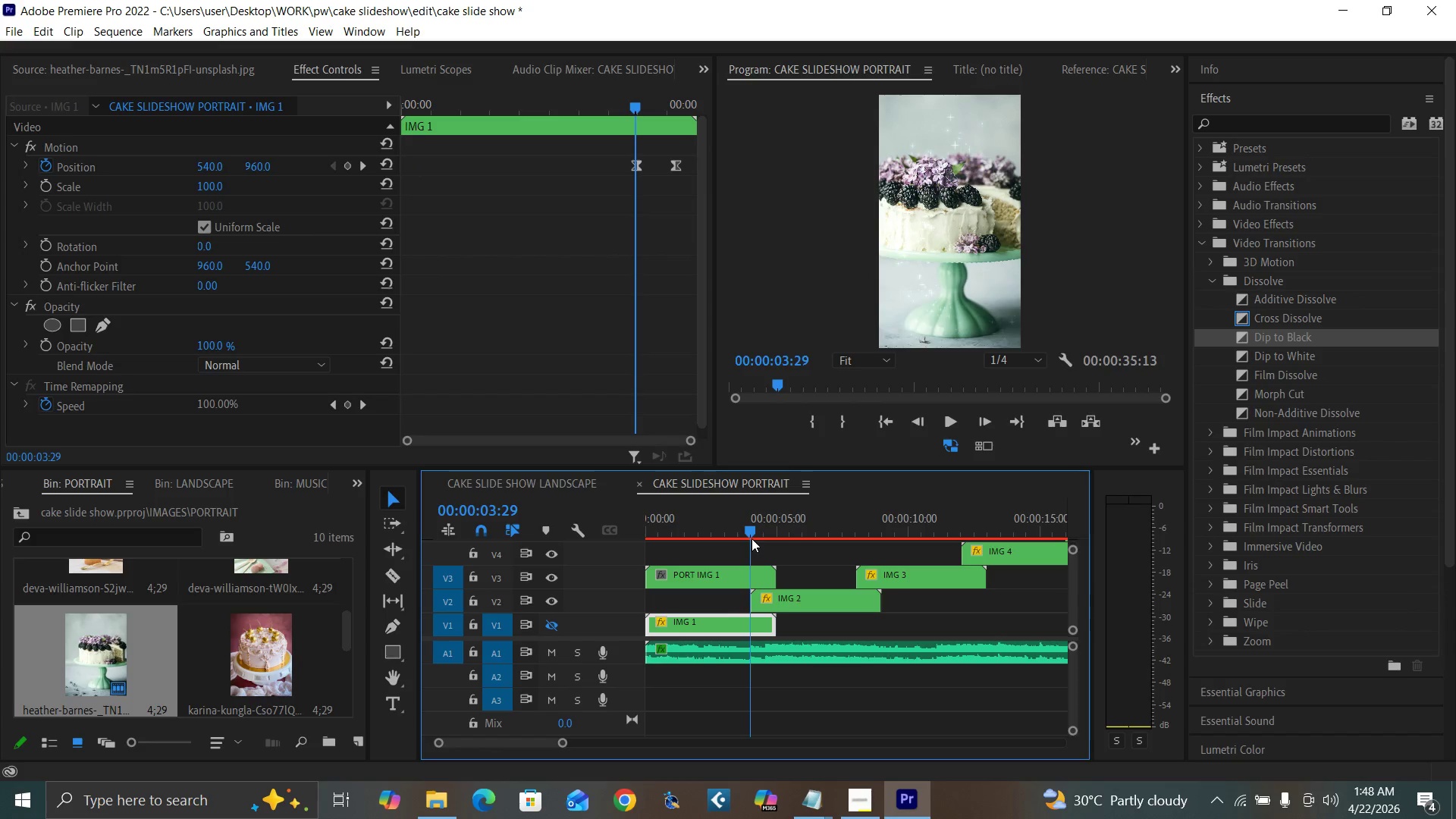 
key(ArrowRight)
 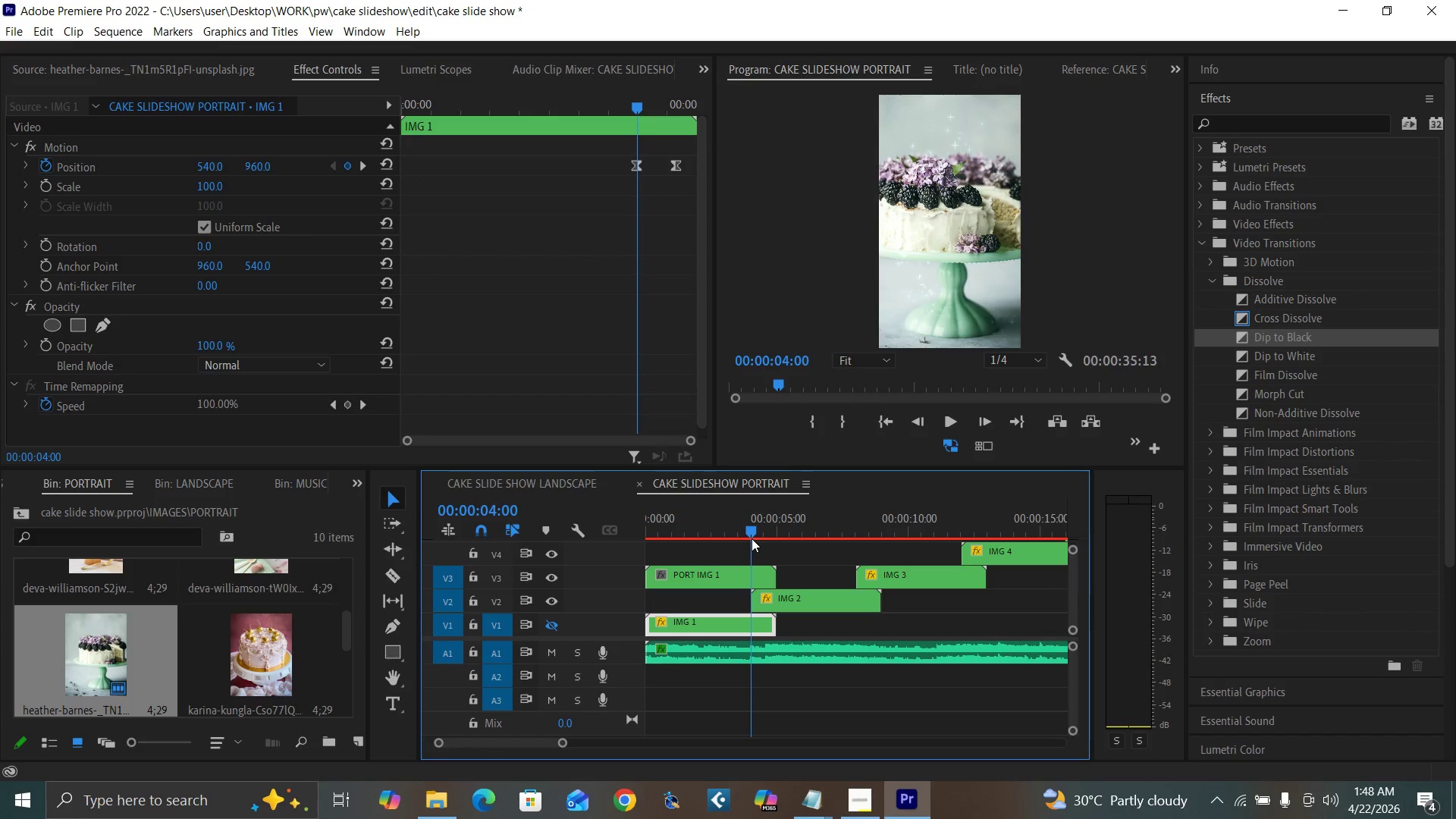 
key(ArrowRight)
 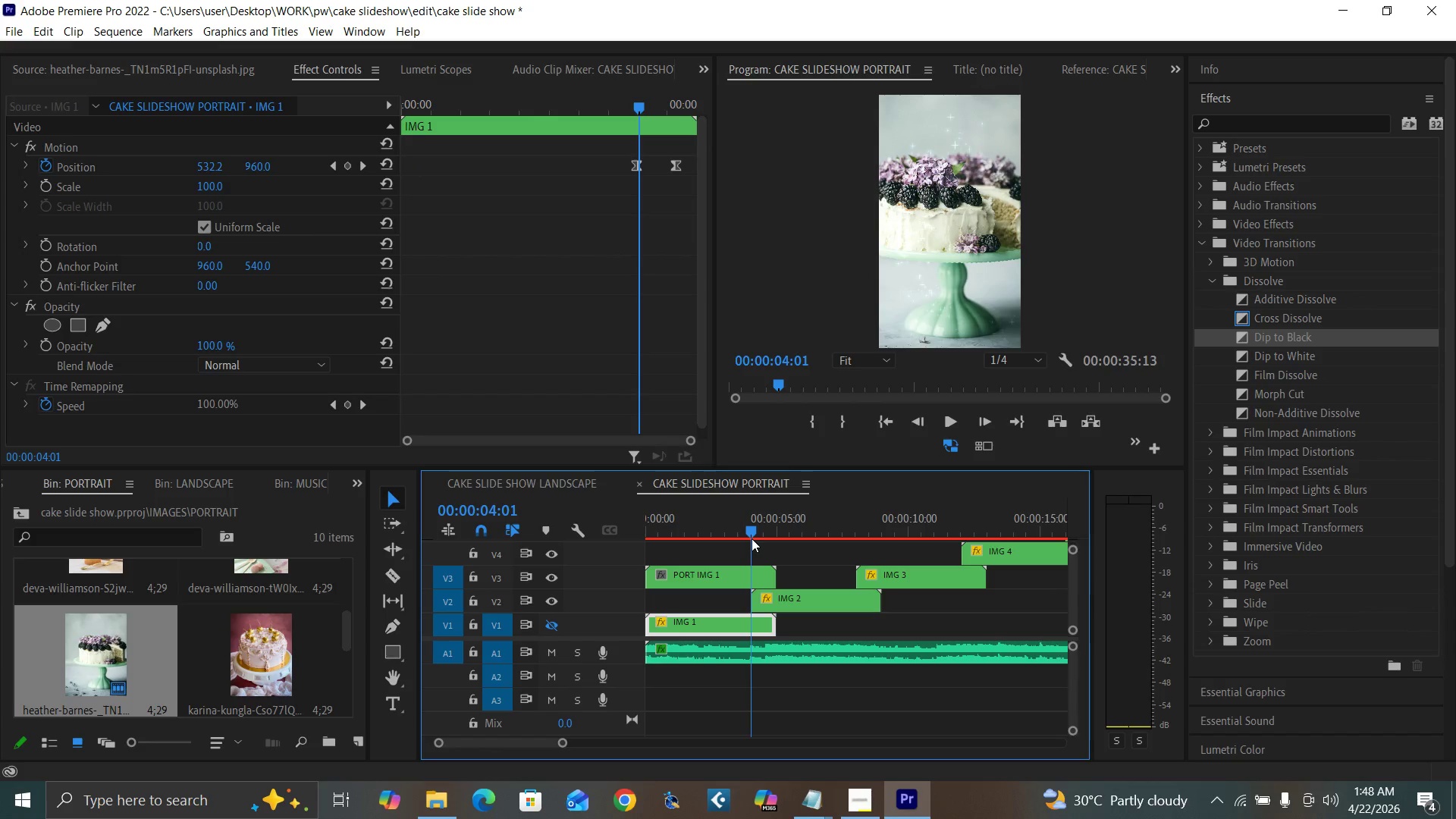 
key(ArrowDown)
 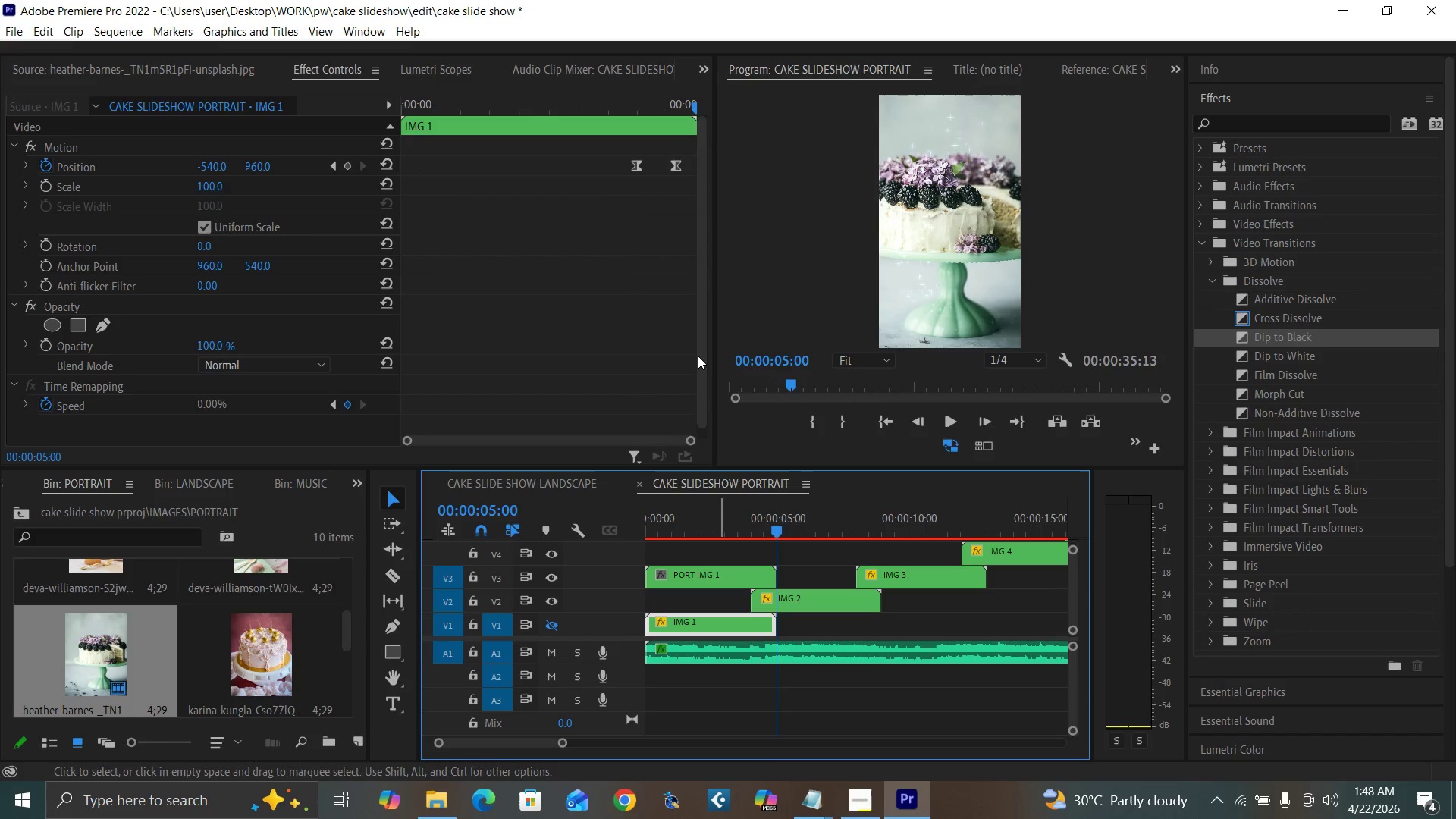 
left_click([637, 105])
 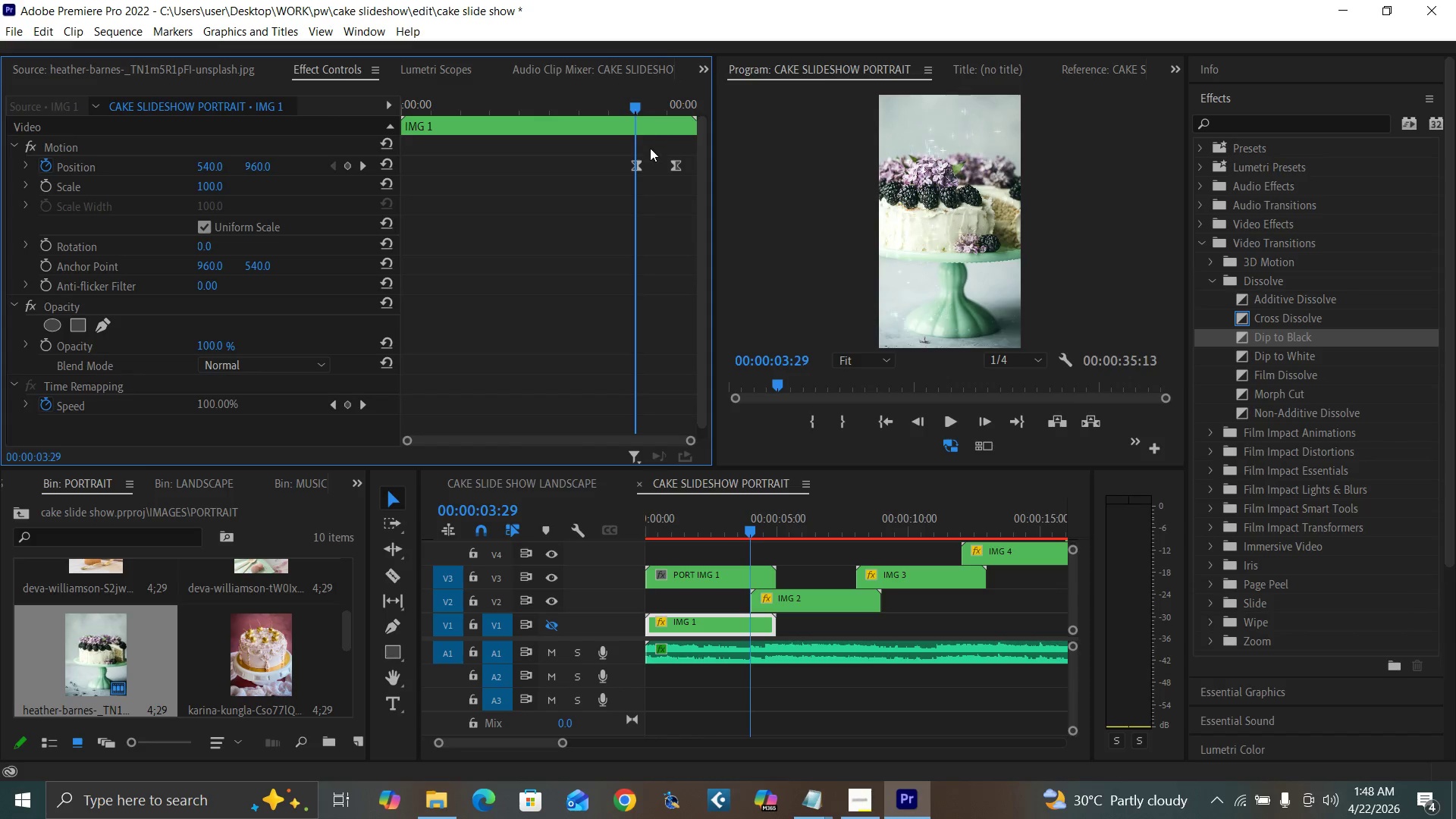 
key(ArrowRight)
 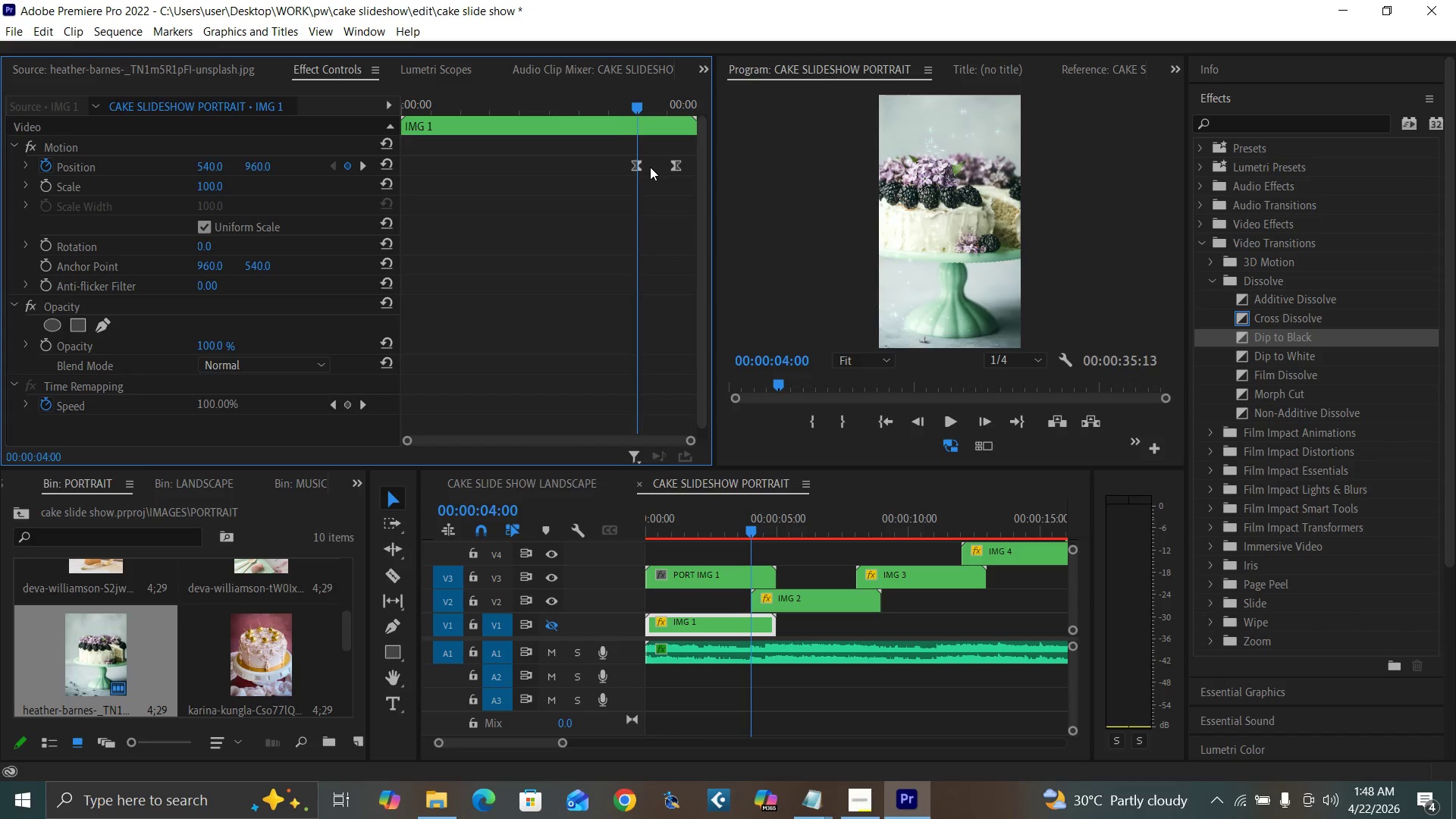 
key(ArrowRight)
 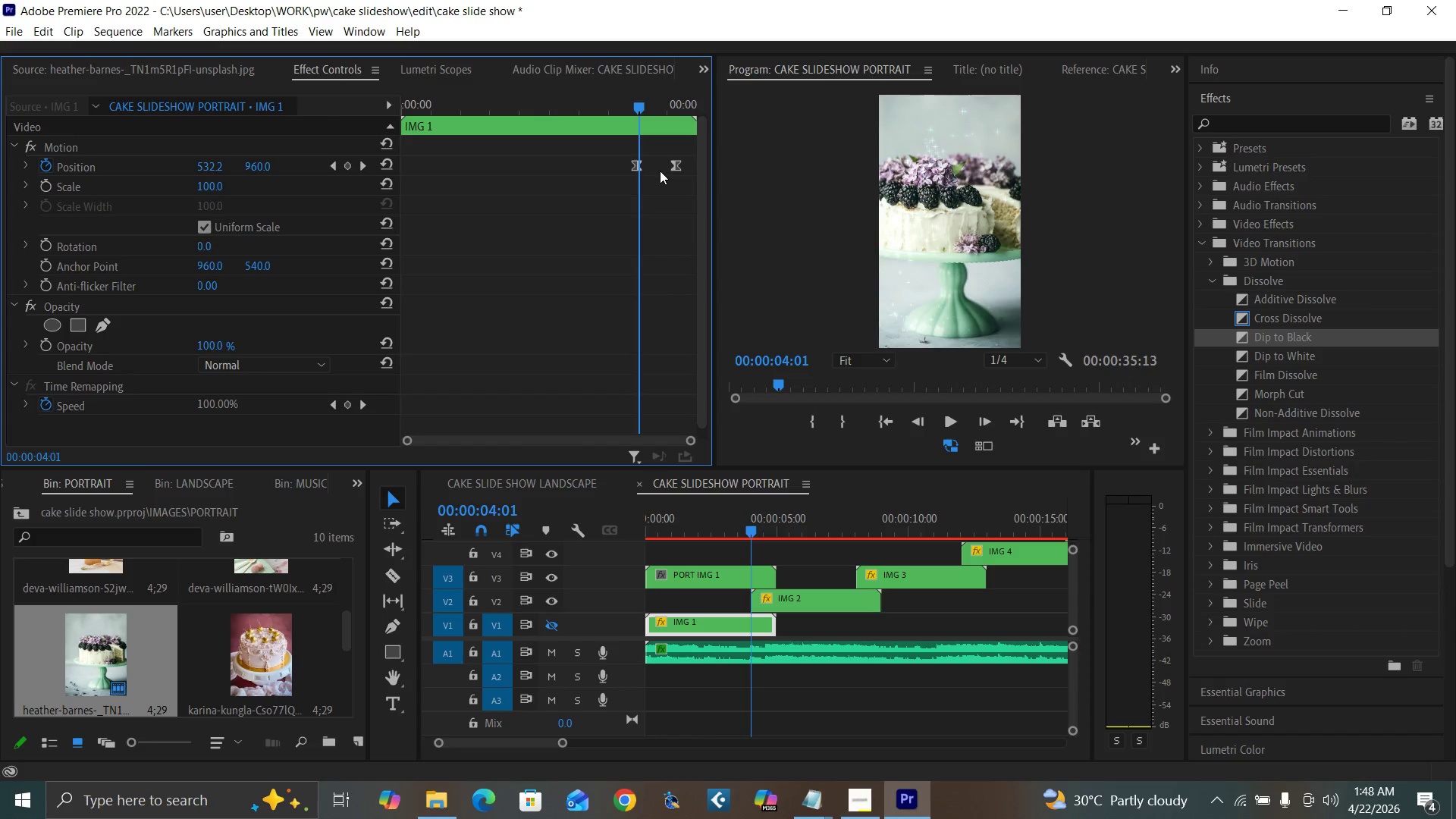 
key(ArrowLeft)
 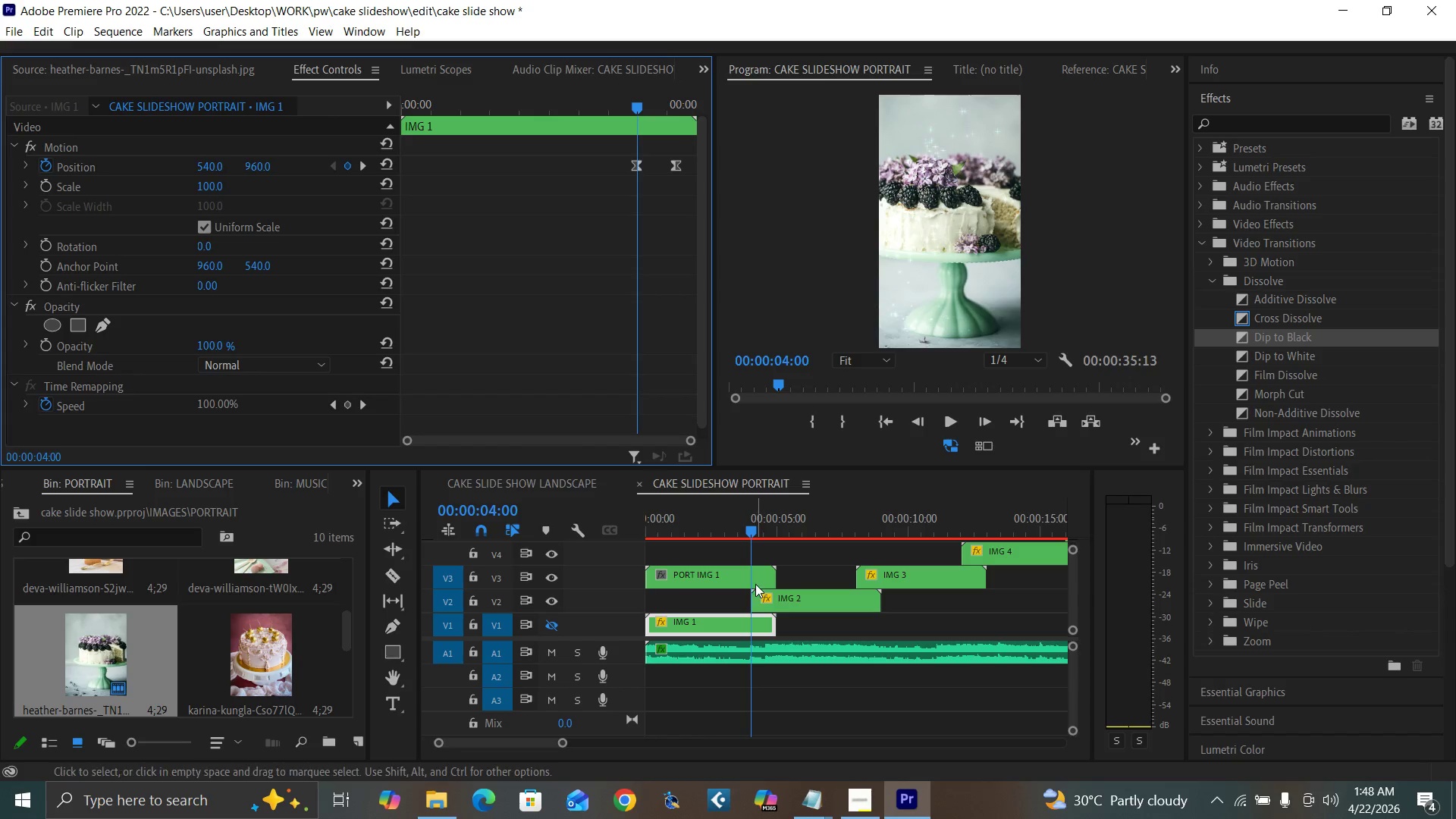 
left_click([755, 580])
 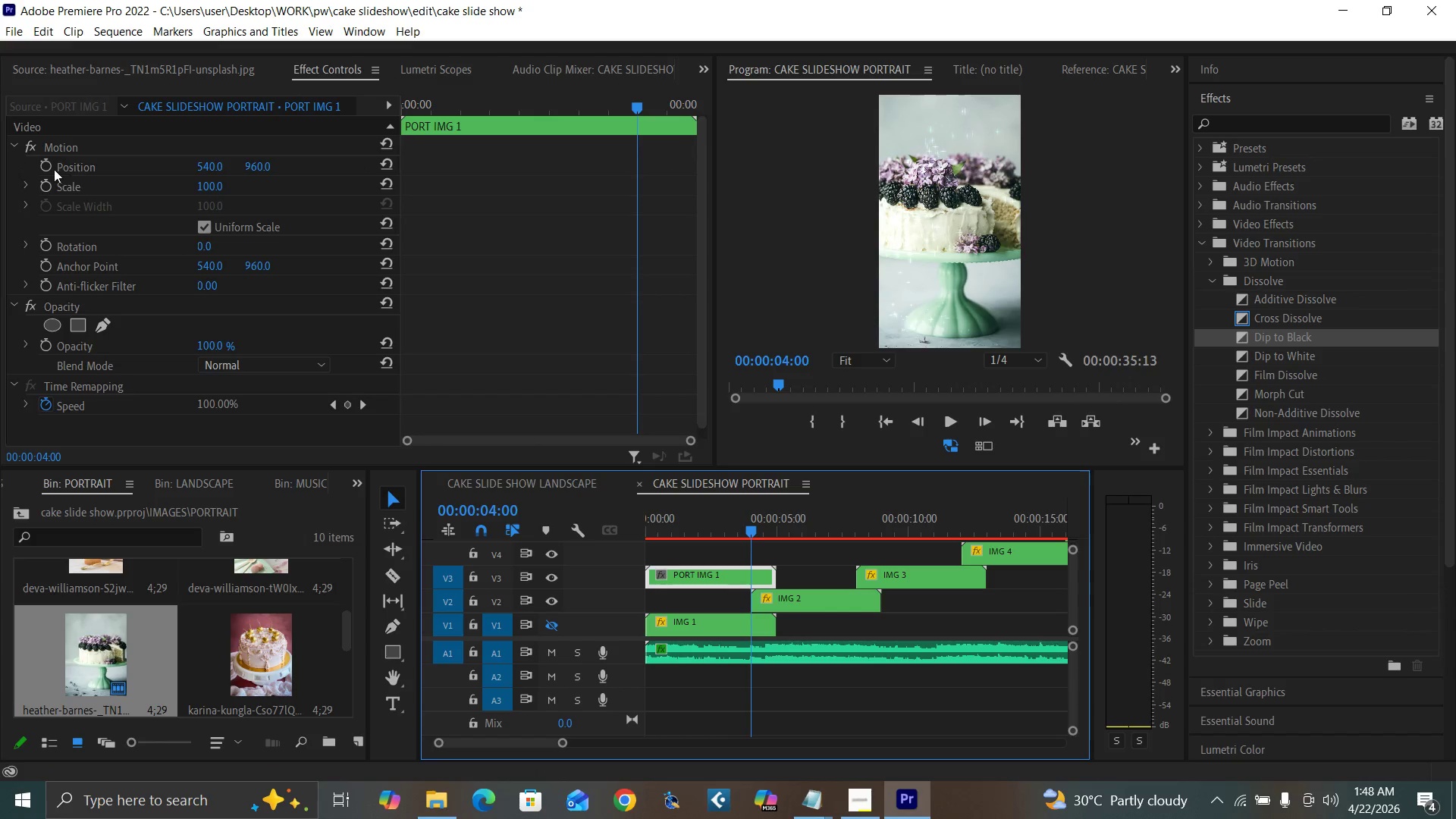 
left_click([46, 166])
 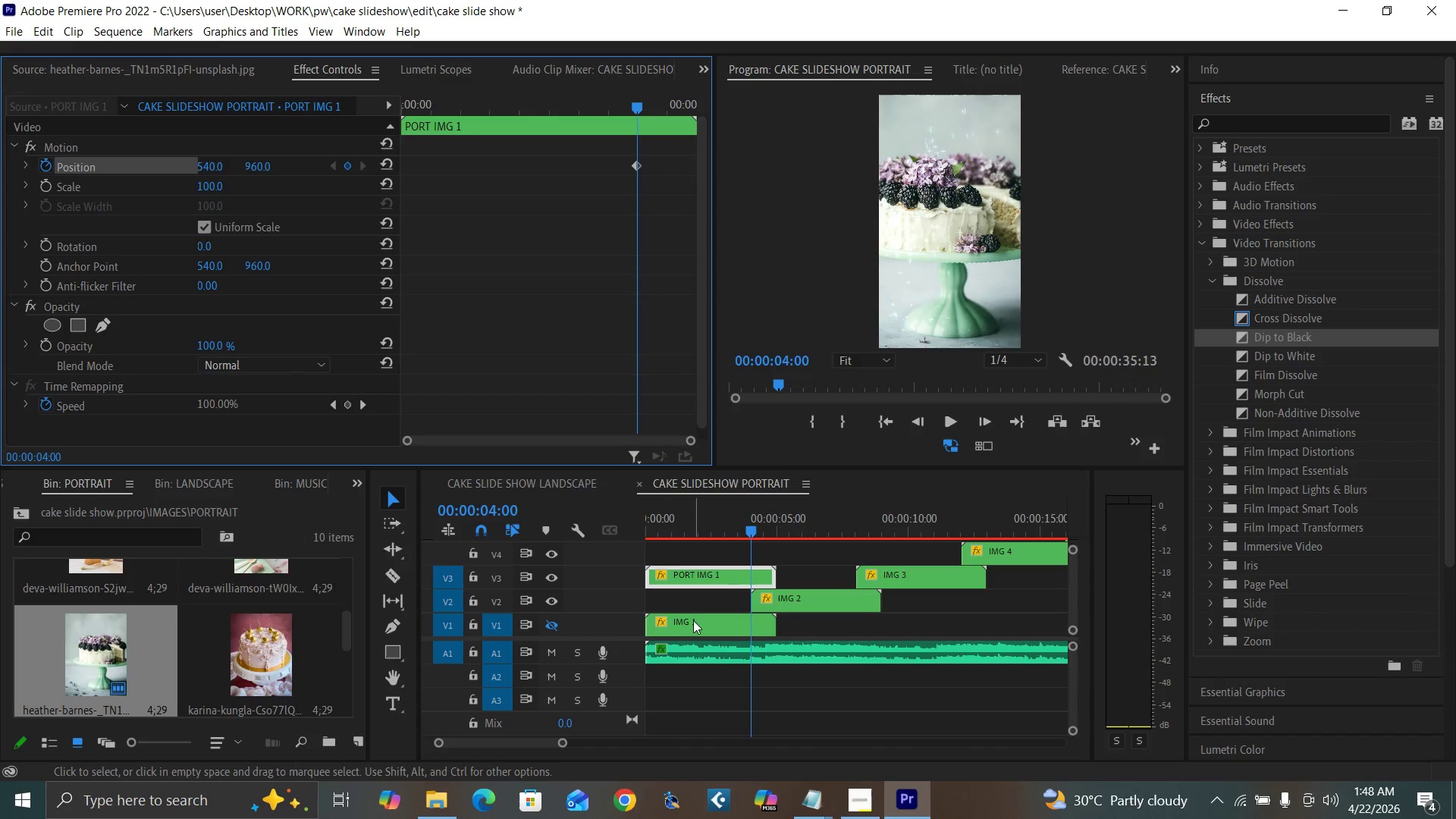 
left_click([745, 619])
 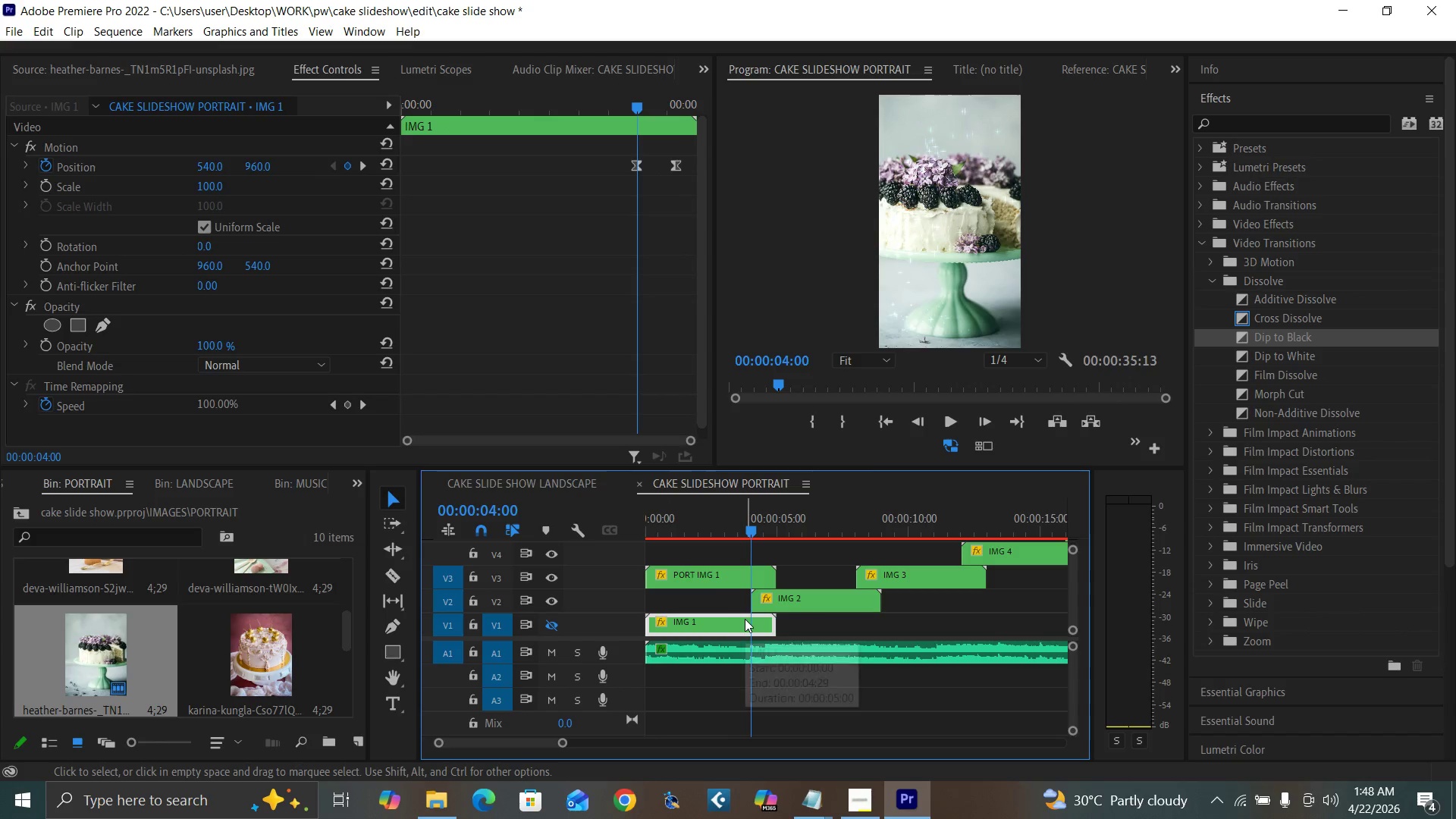 
key(ArrowRight)
 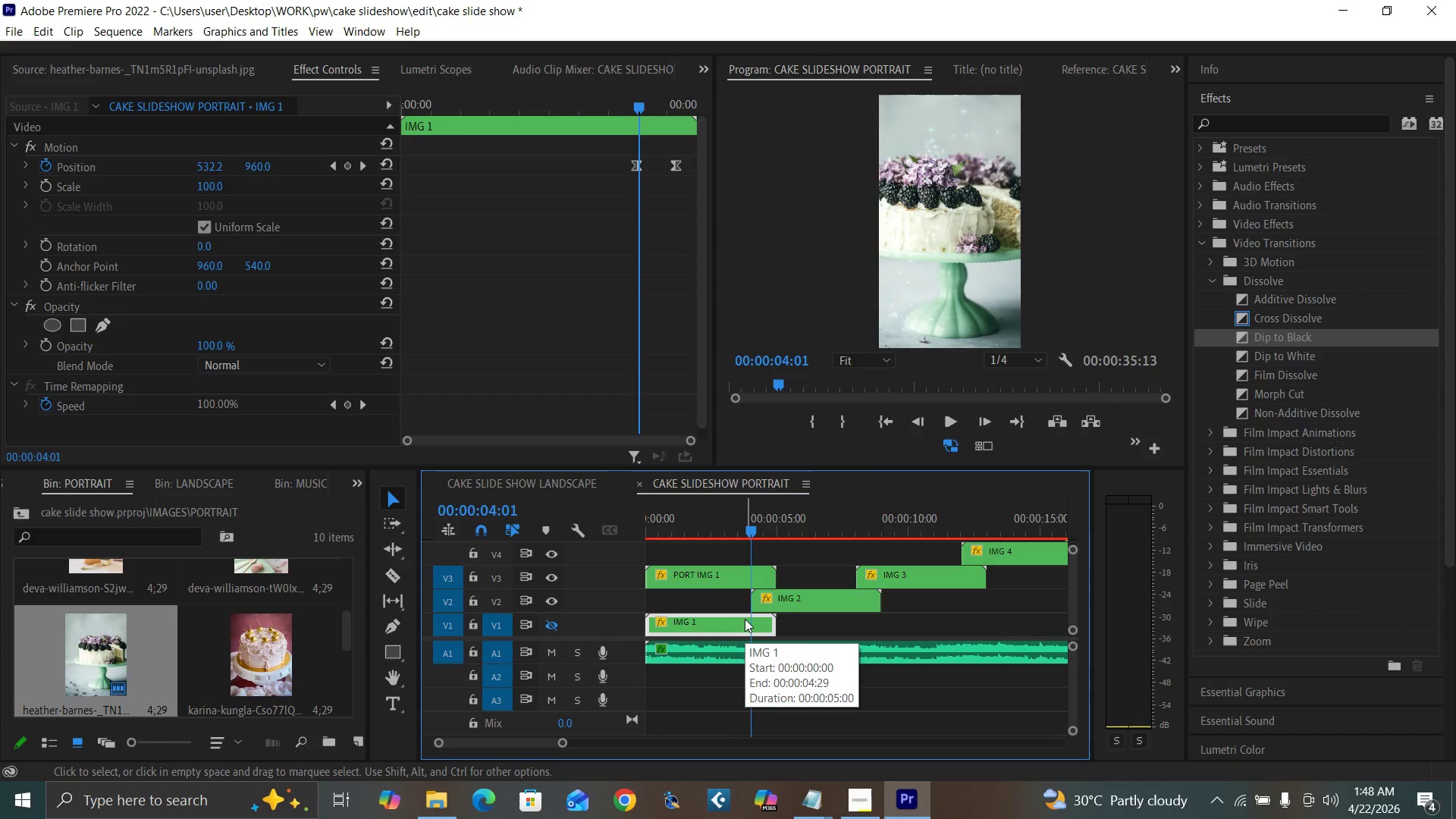 
key(ArrowRight)
 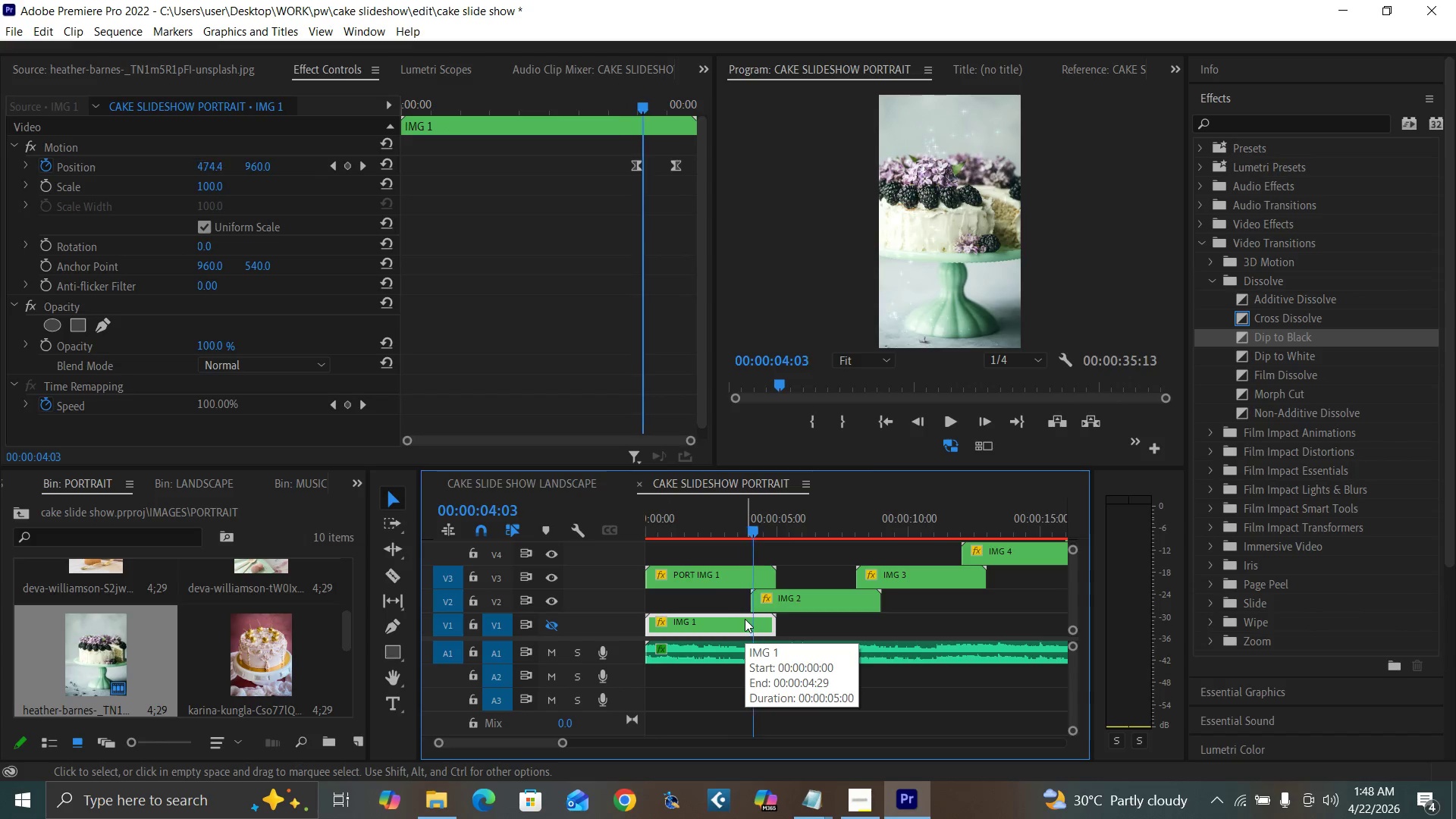 
key(ArrowRight)
 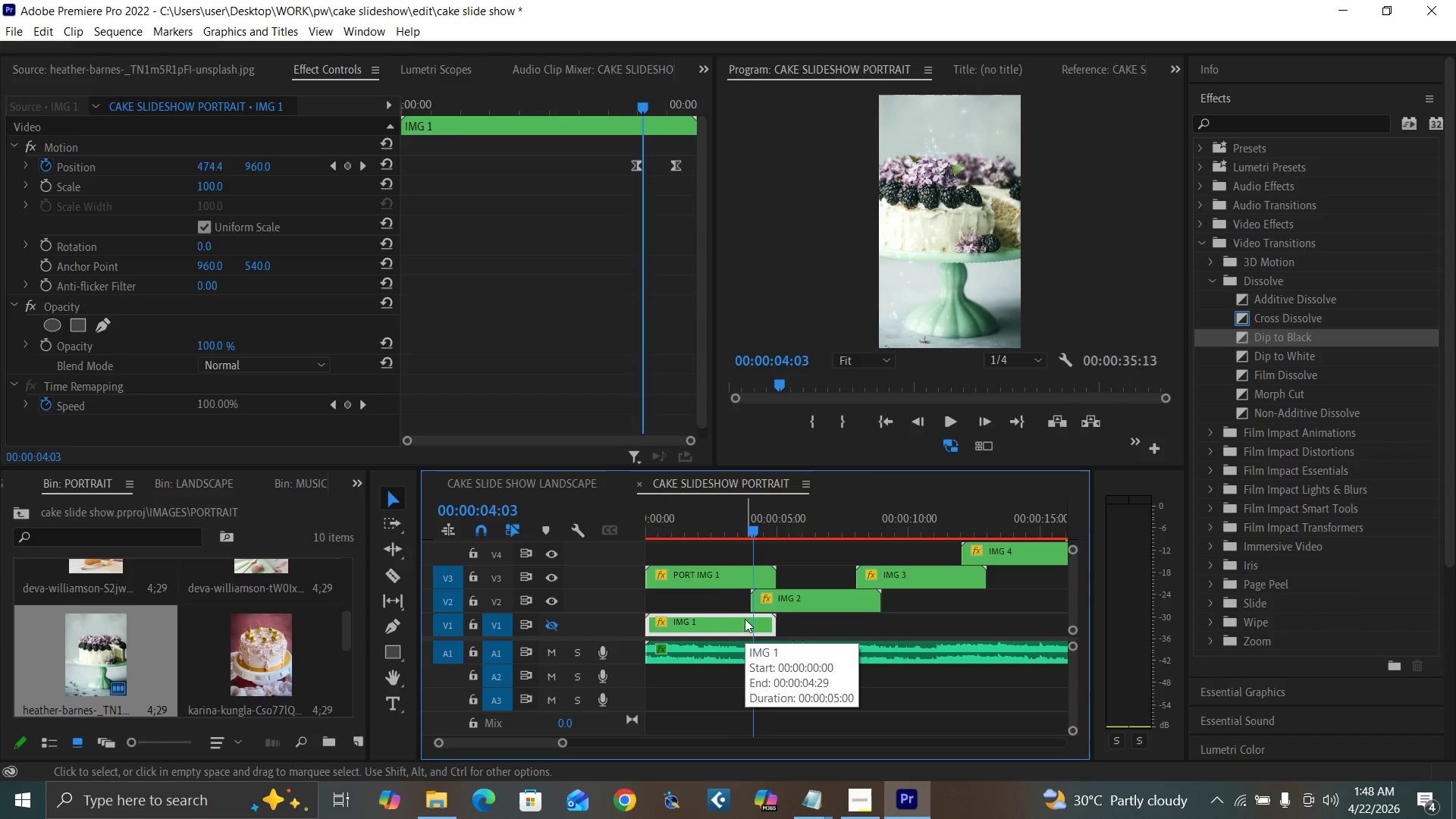 
key(ArrowRight)
 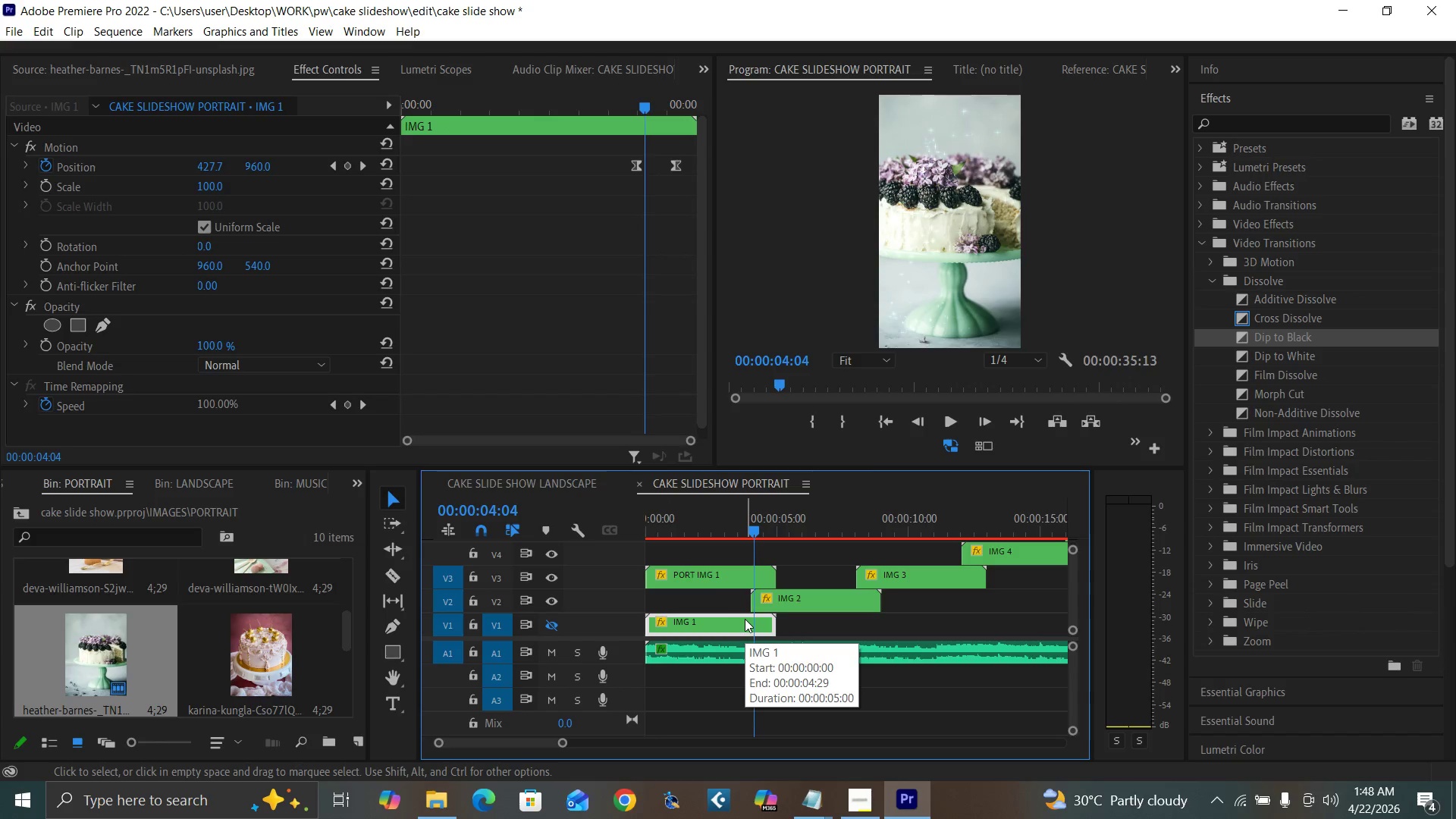 
key(ArrowRight)
 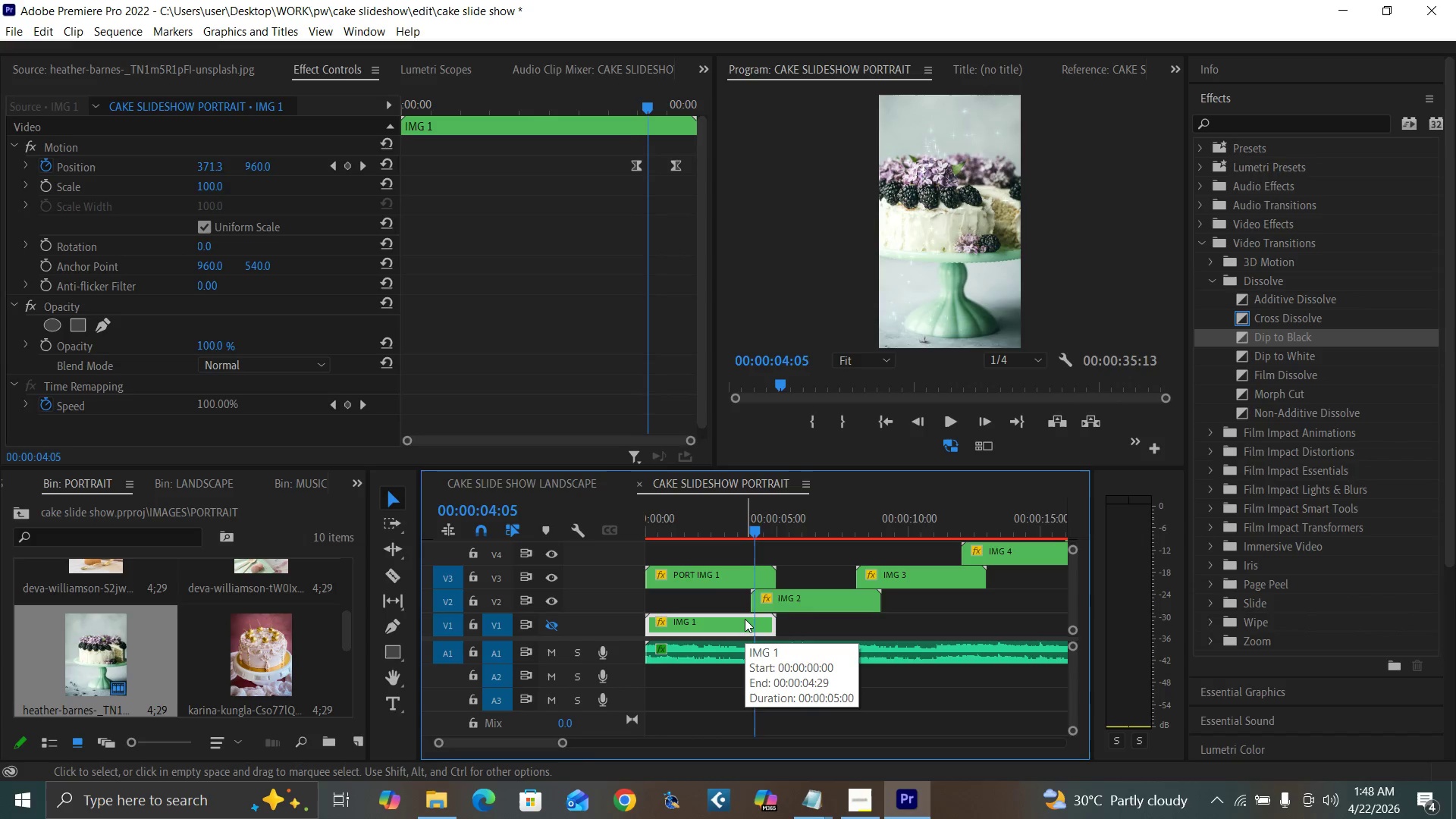 
key(ArrowRight)
 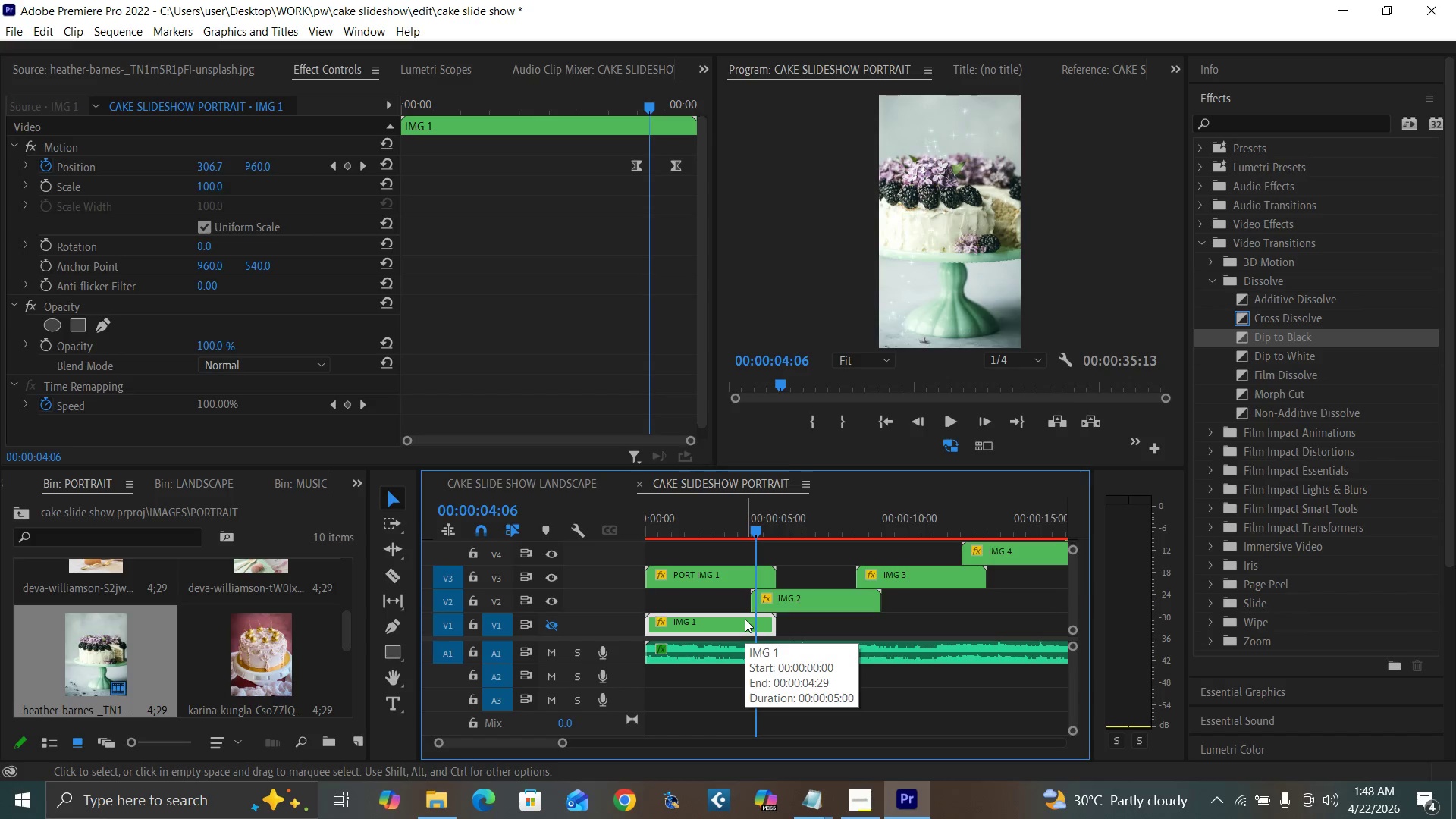 
key(ArrowRight)
 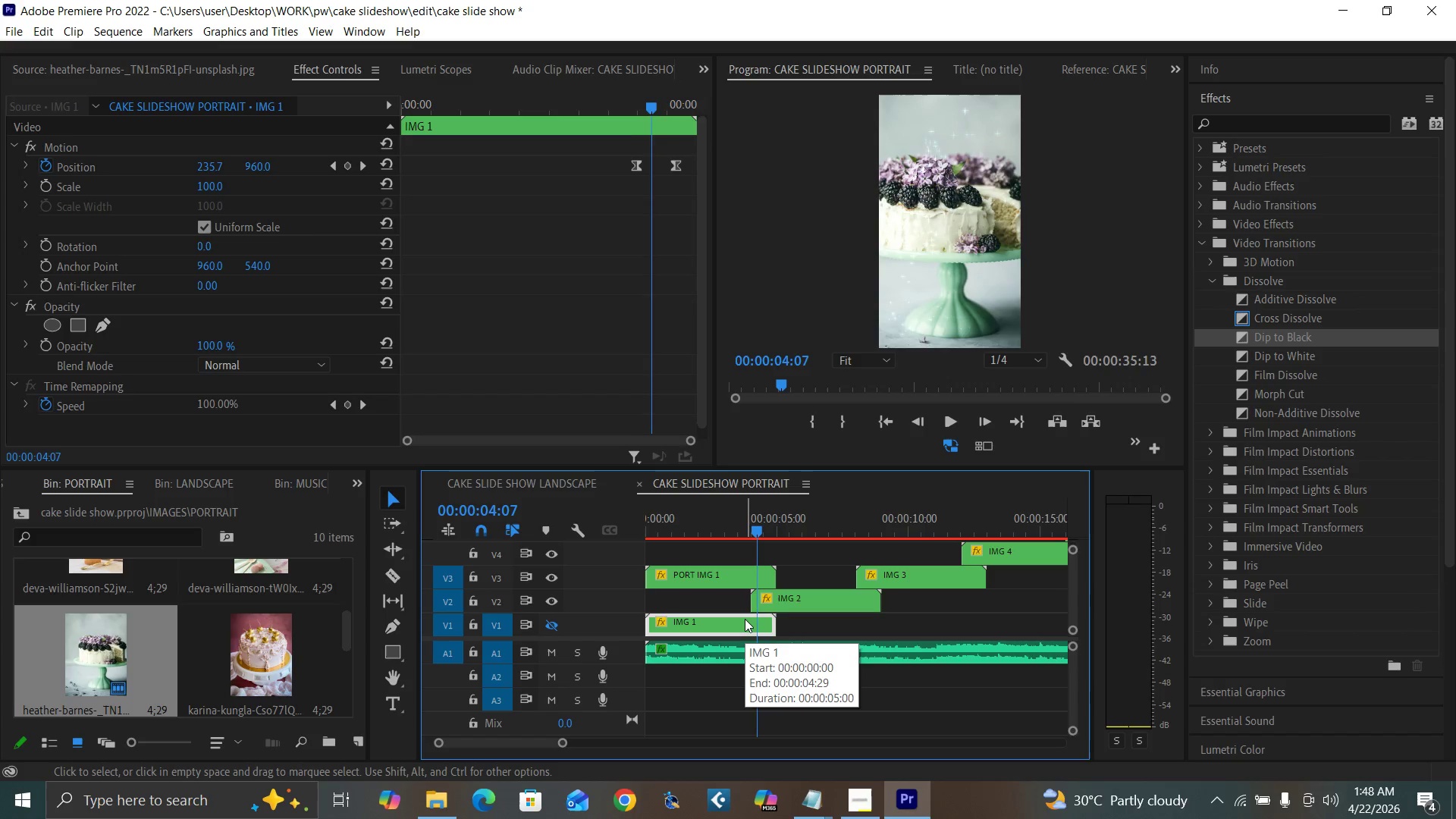 
key(ArrowRight)
 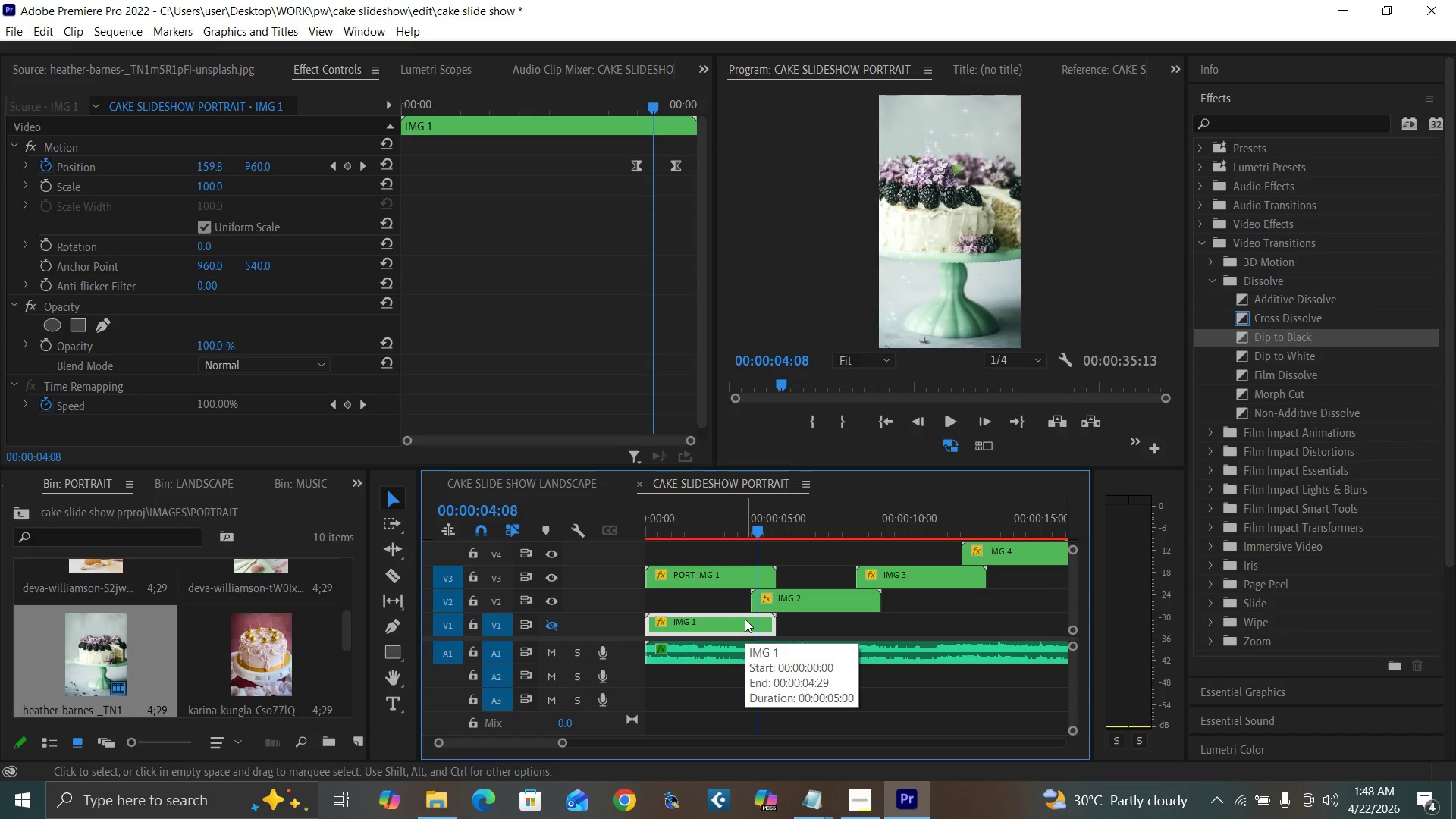 
key(ArrowRight)
 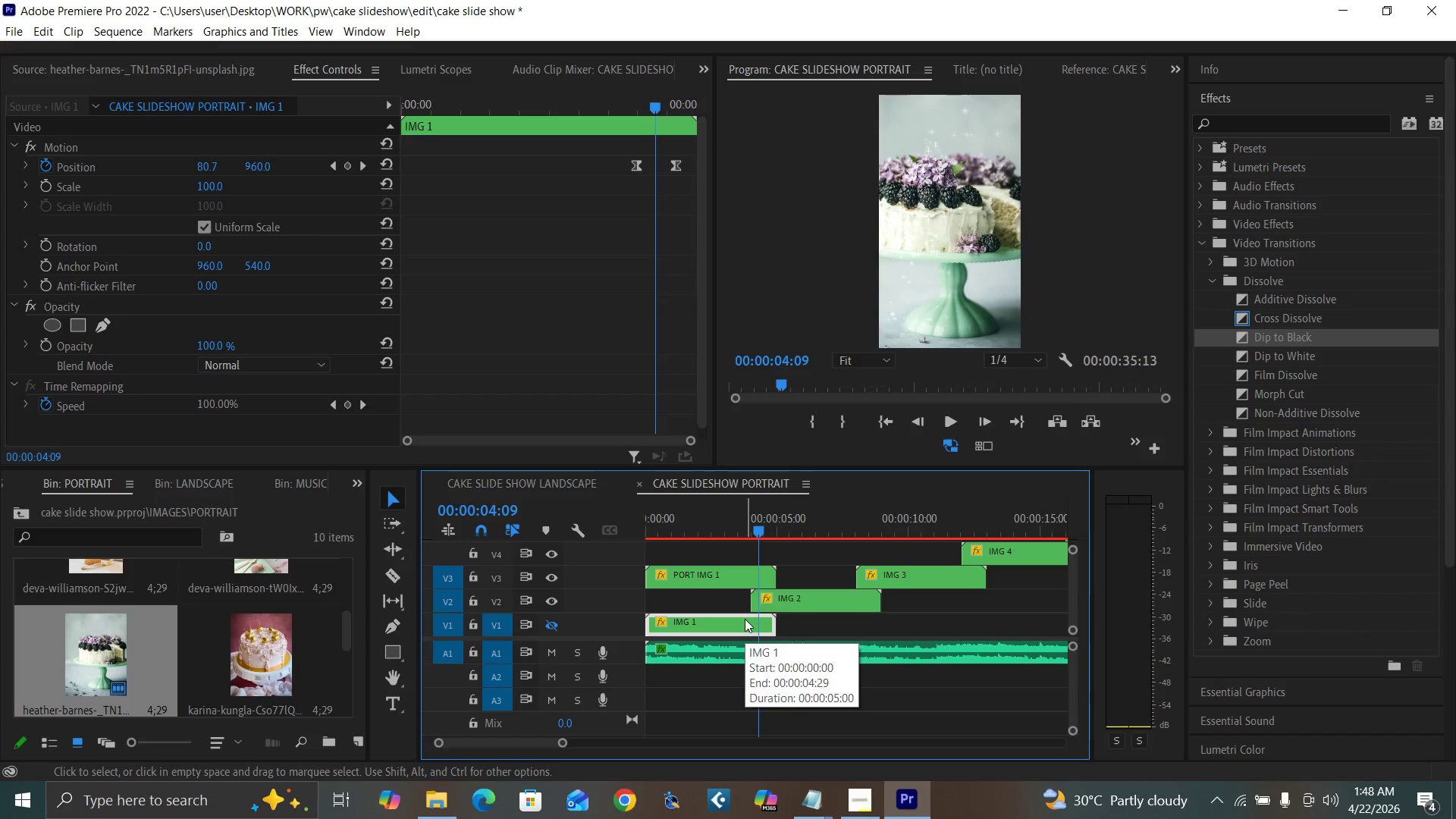 
key(ArrowRight)
 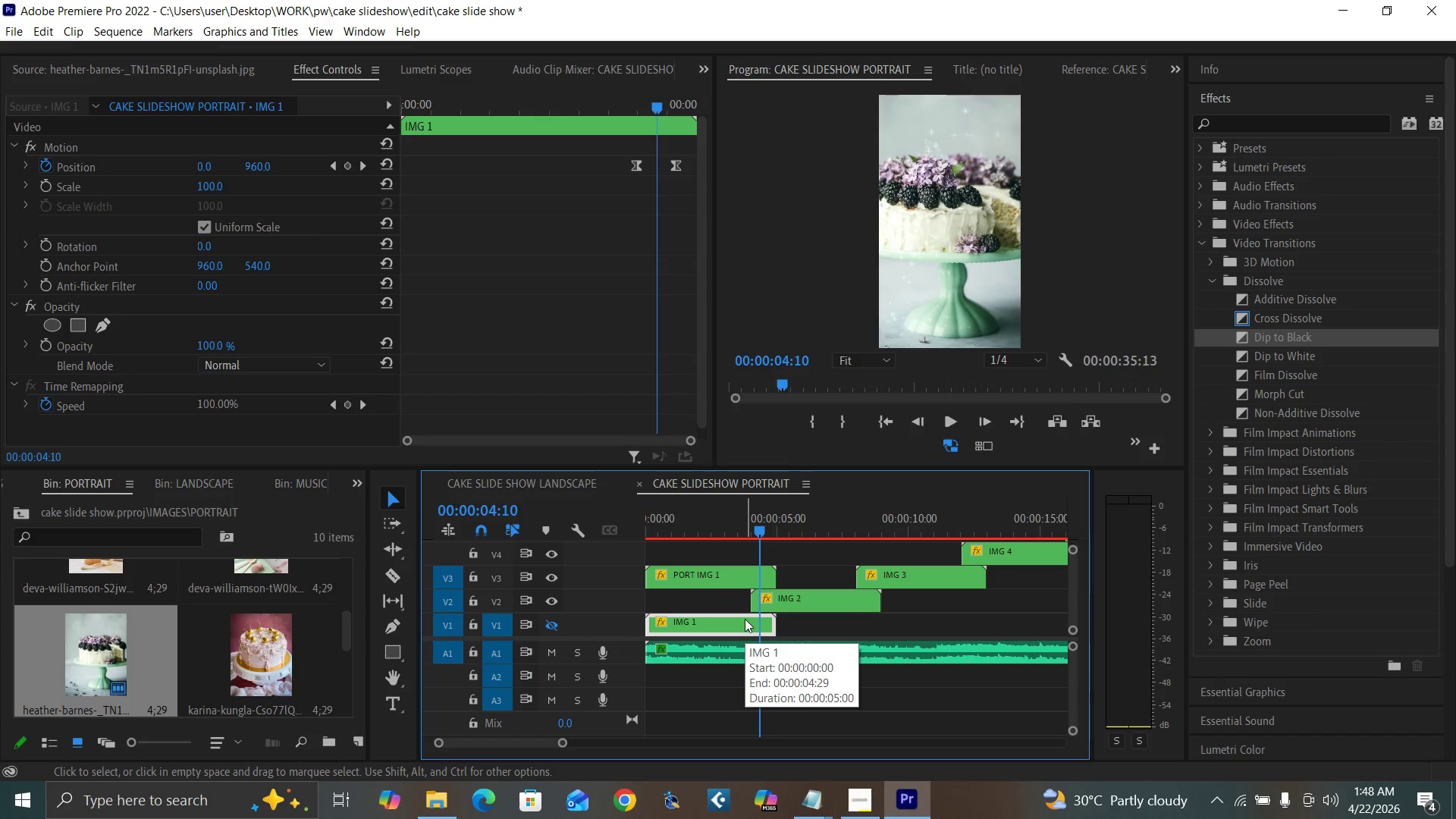 
key(ArrowRight)
 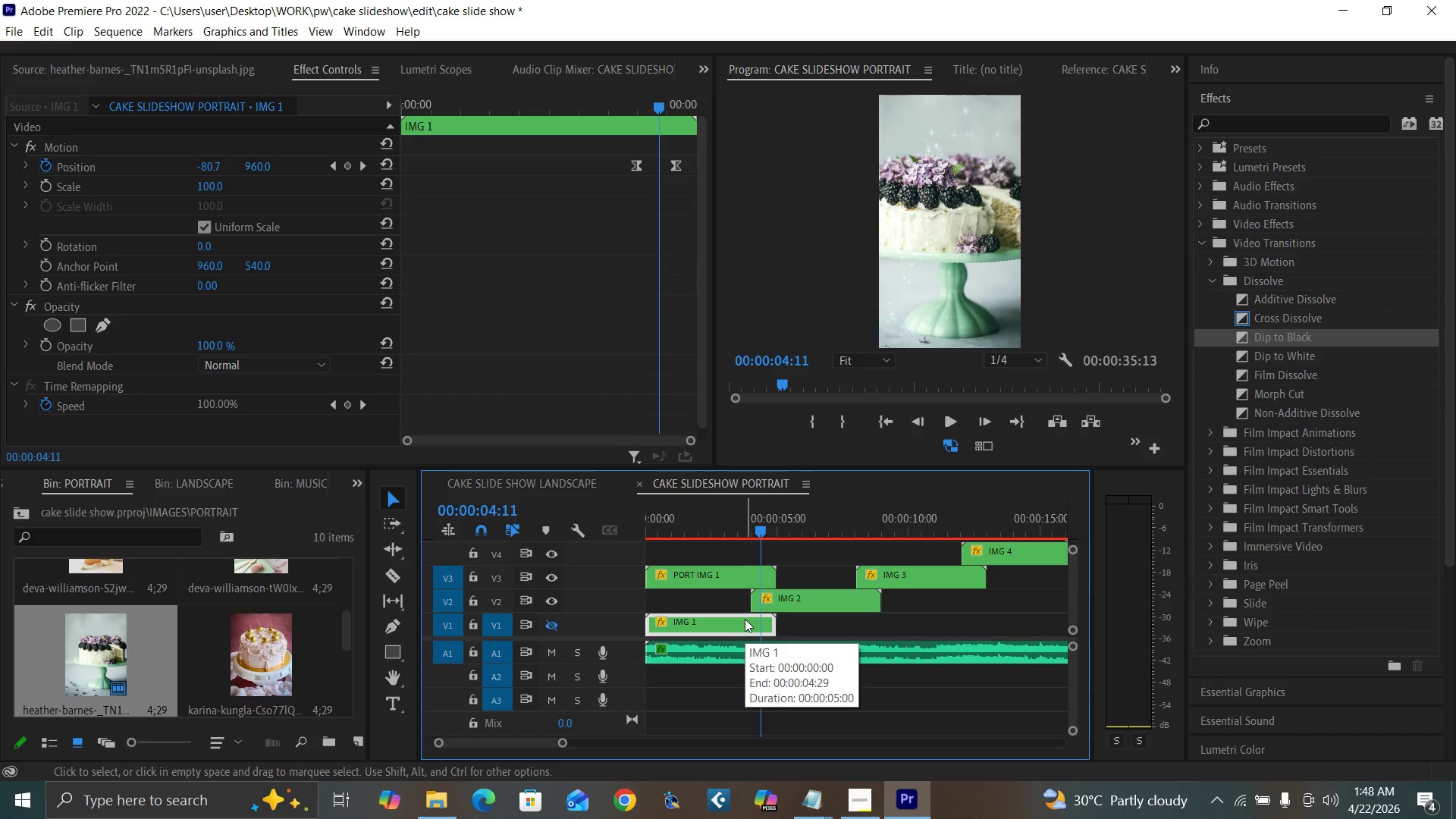 
key(ArrowRight)
 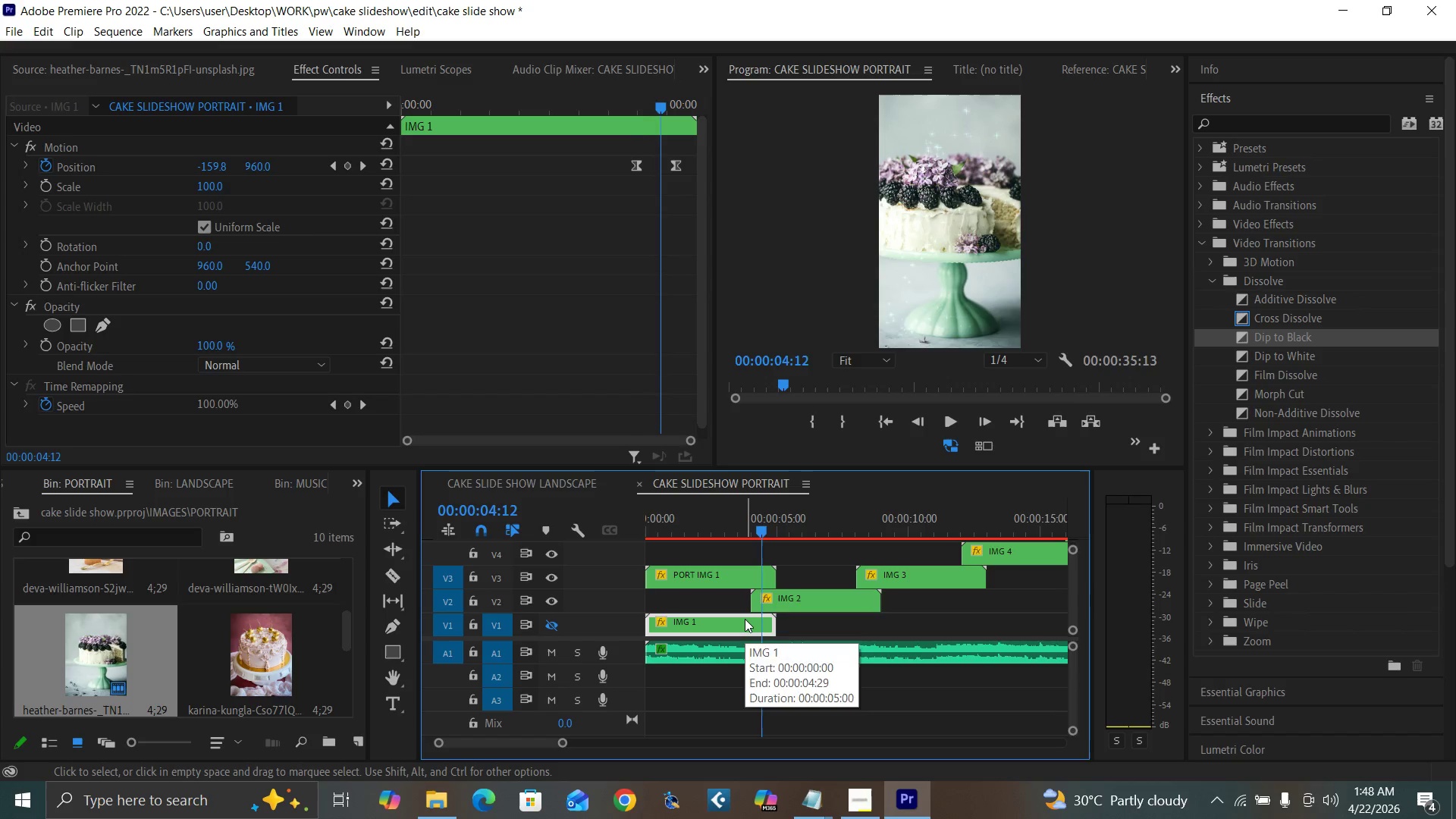 
key(ArrowRight)
 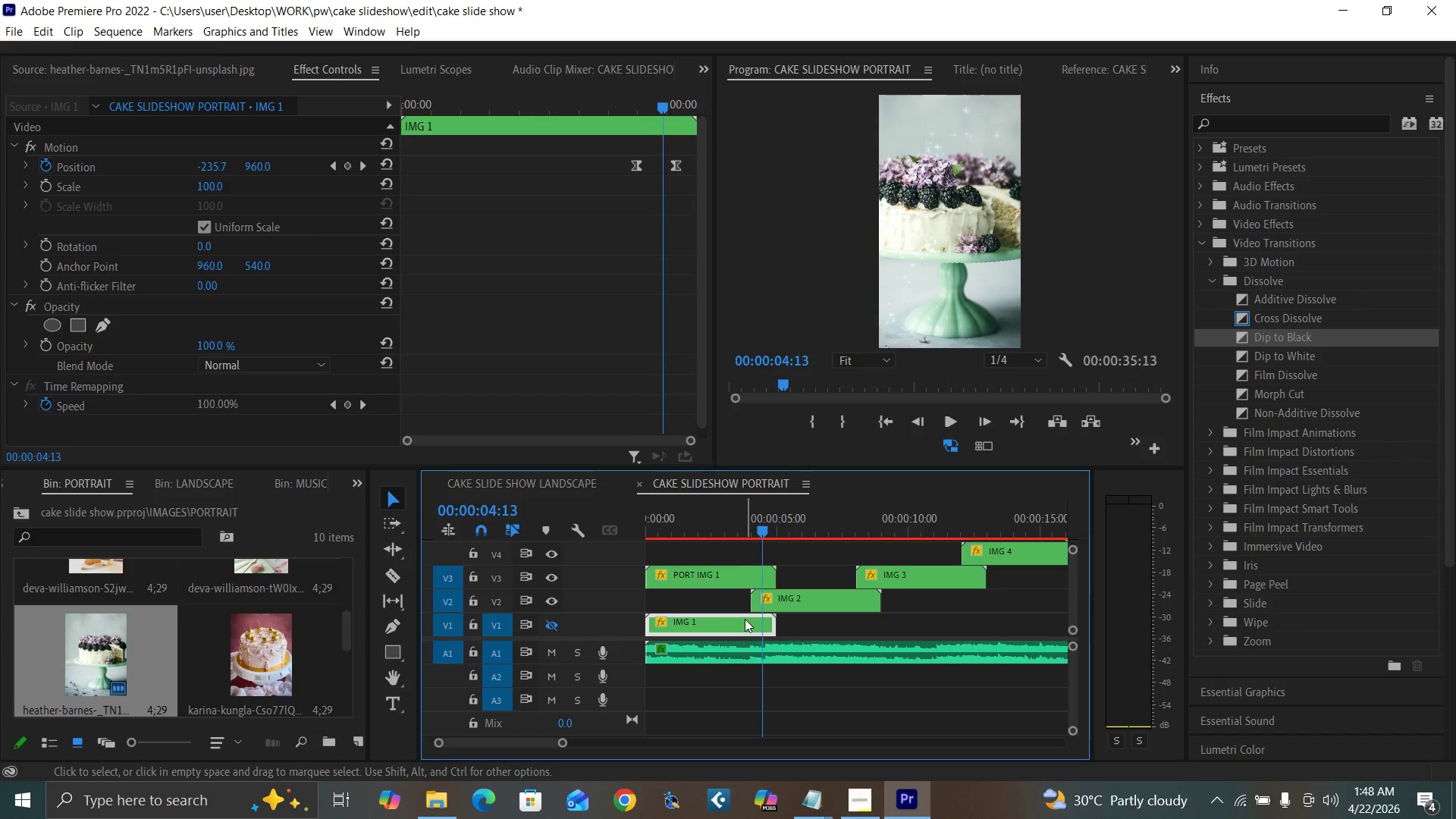 
key(ArrowRight)
 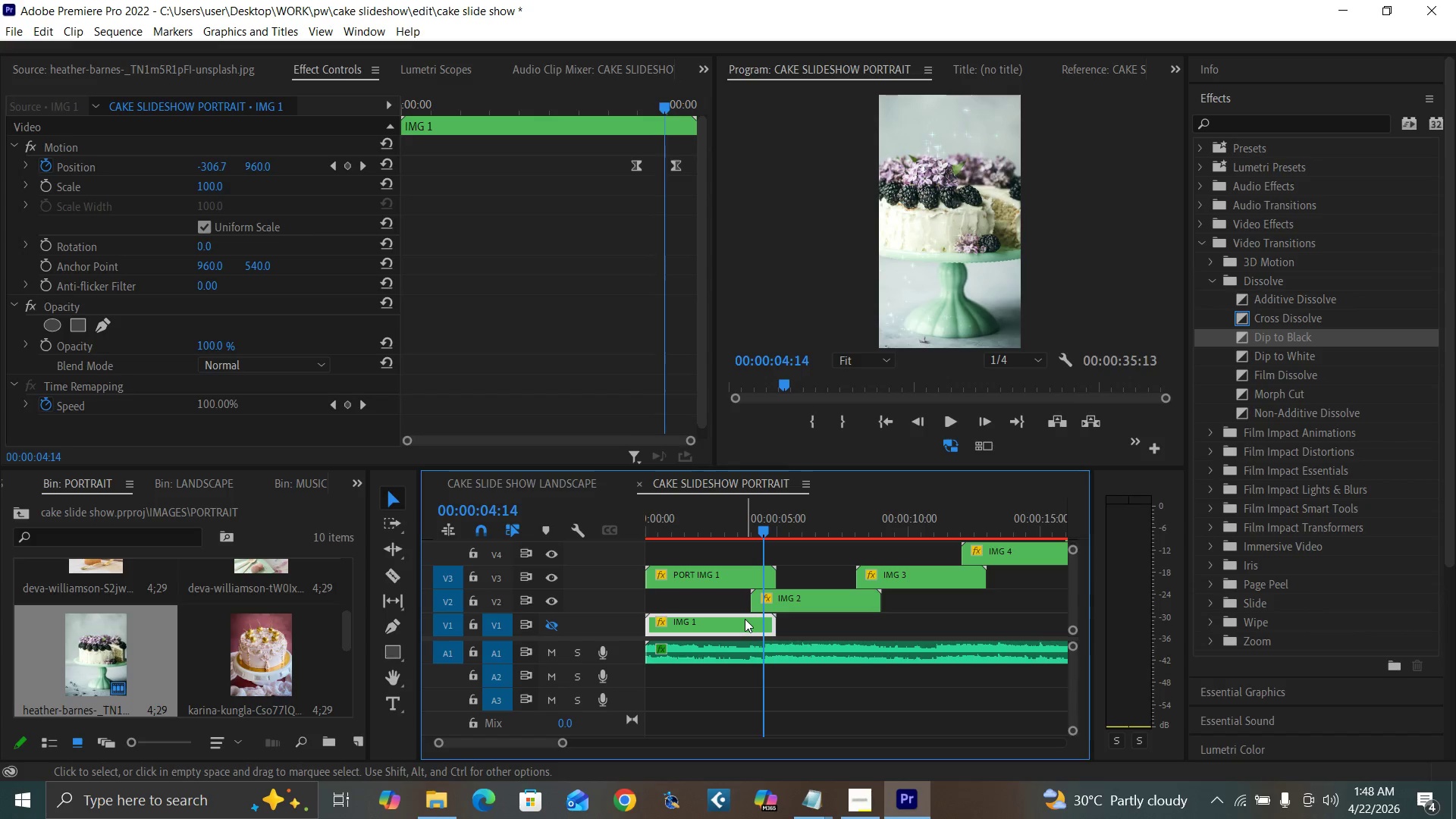 
key(ArrowRight)
 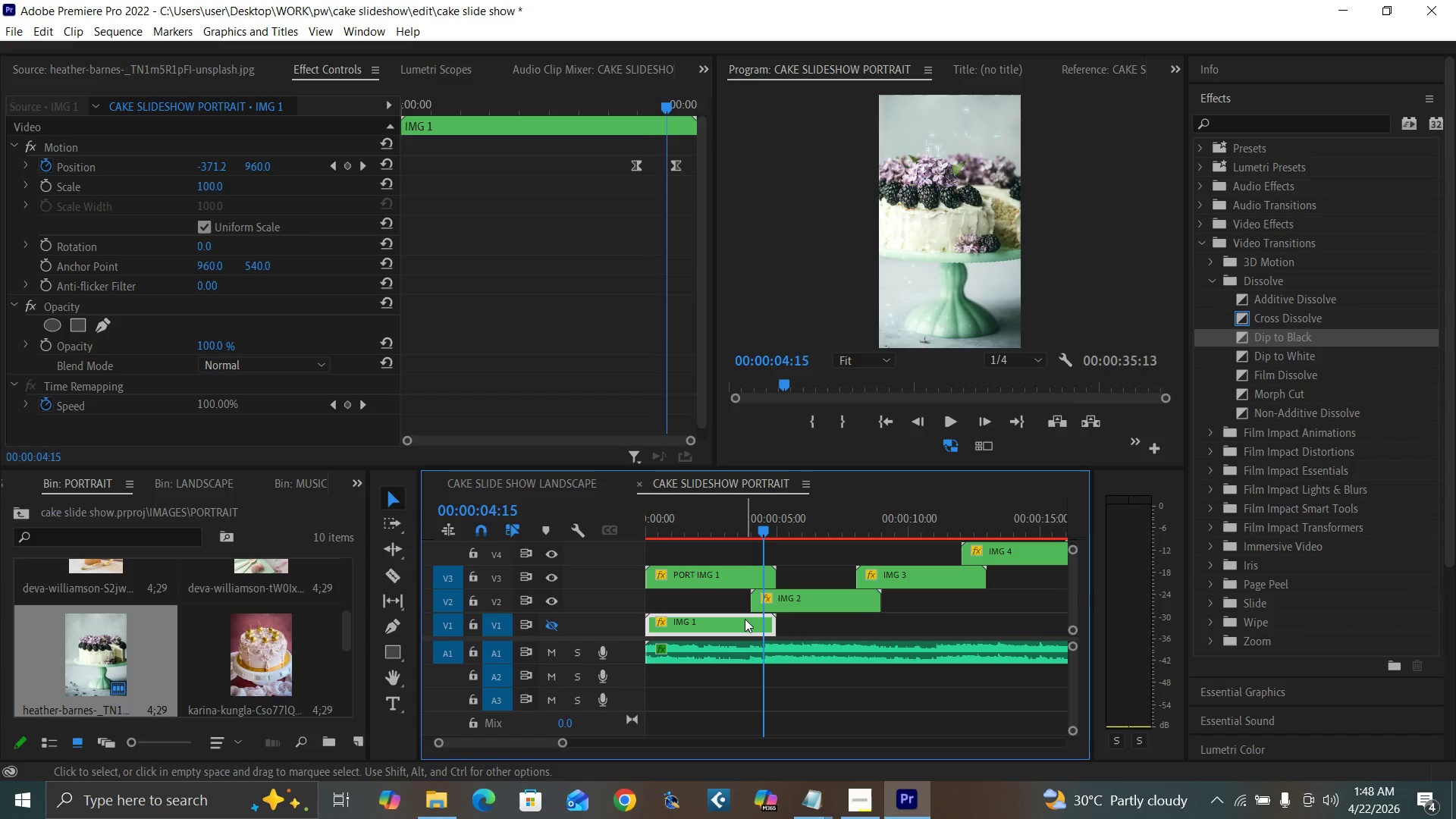 
key(ArrowRight)
 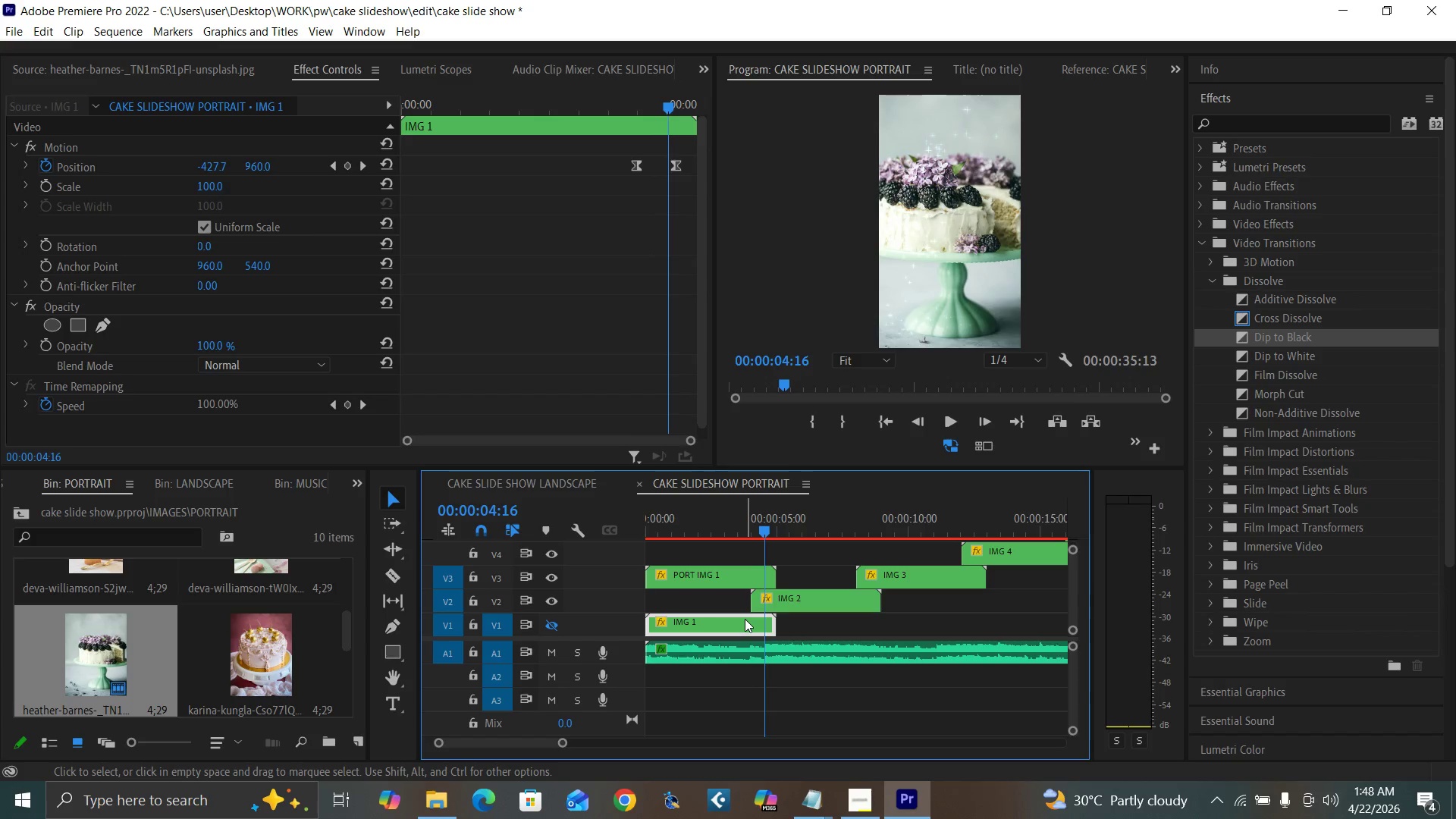 
key(ArrowRight)
 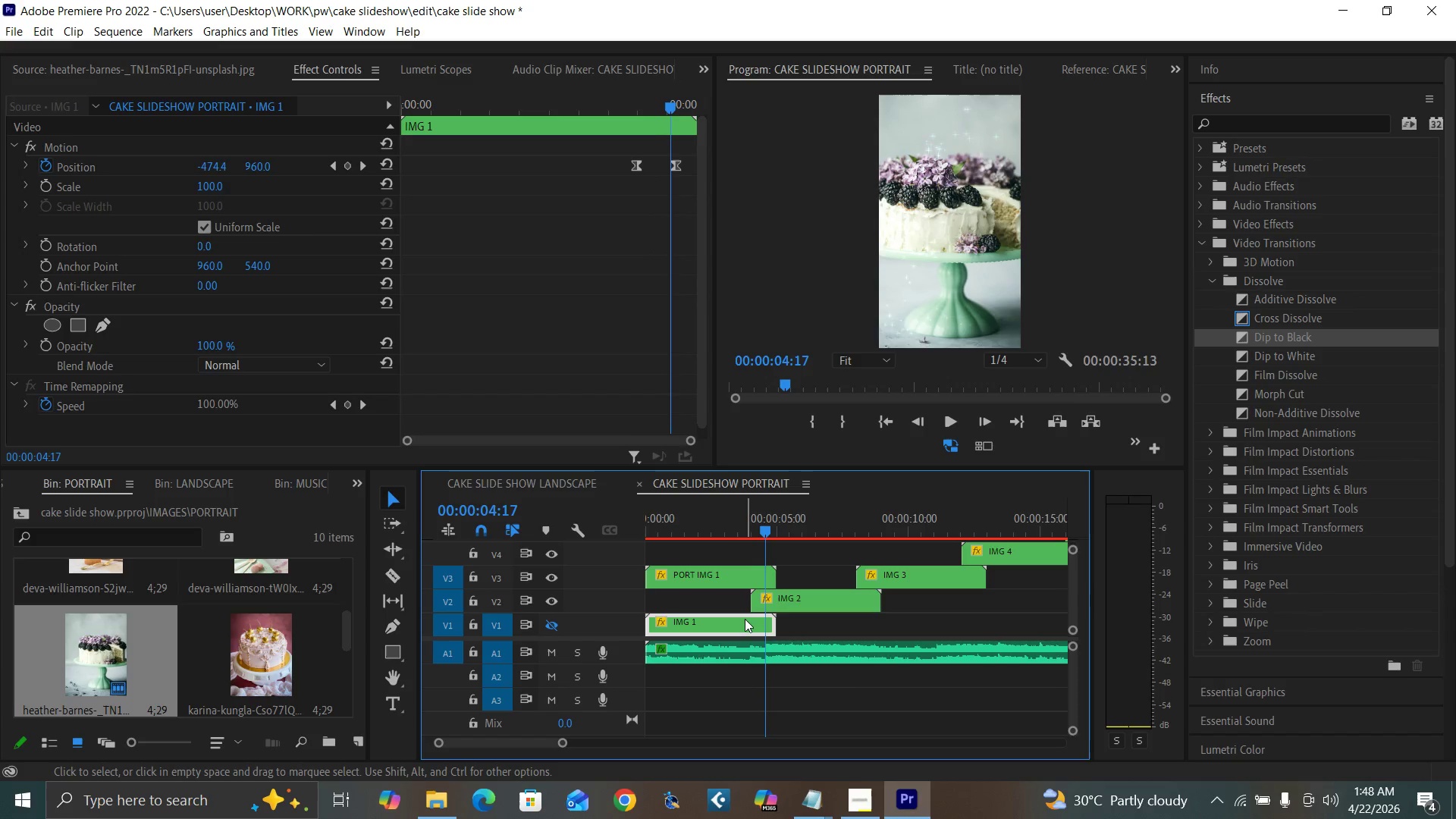 
key(ArrowRight)
 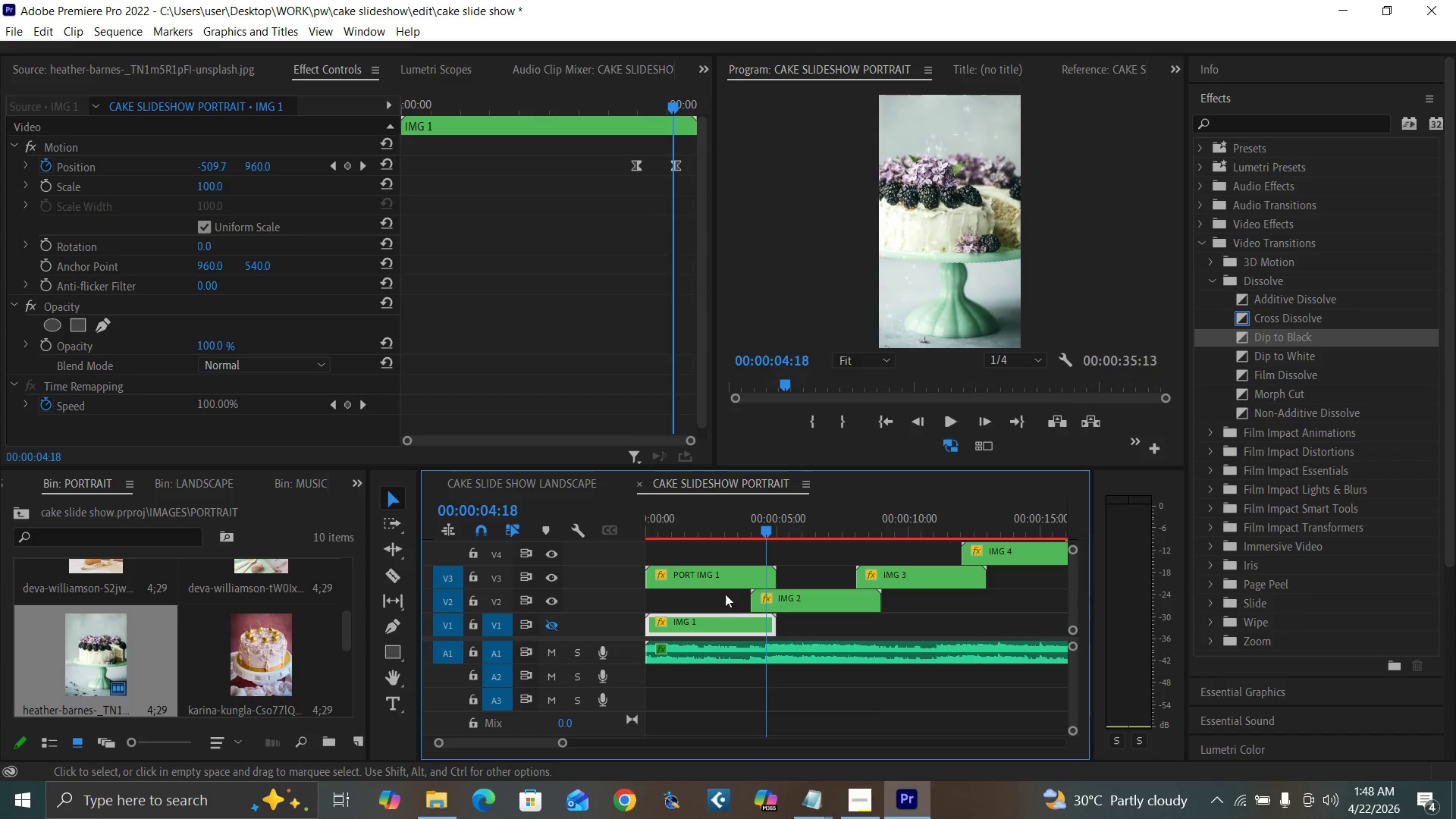 
key(ArrowRight)
 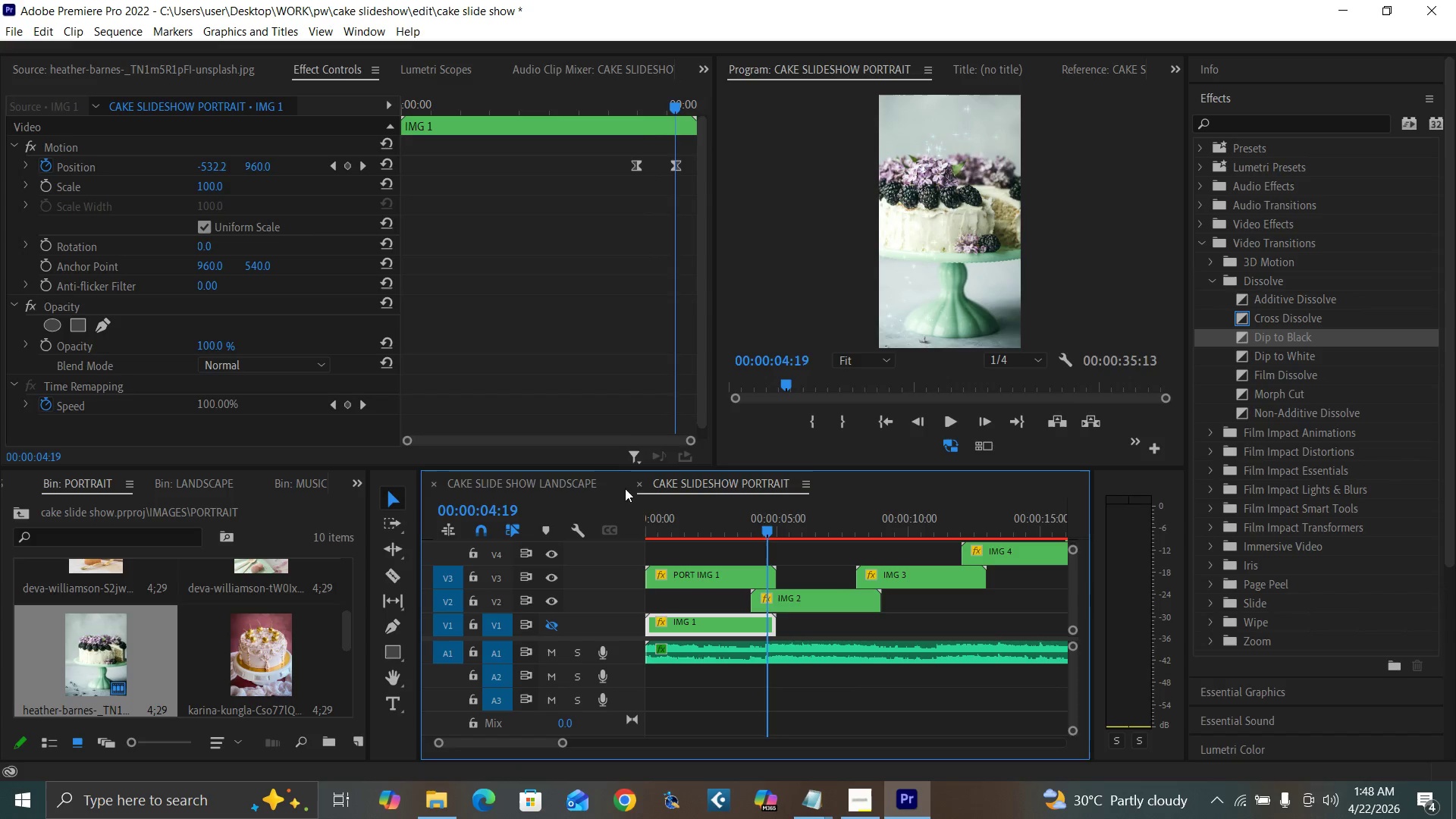 
key(ArrowRight)
 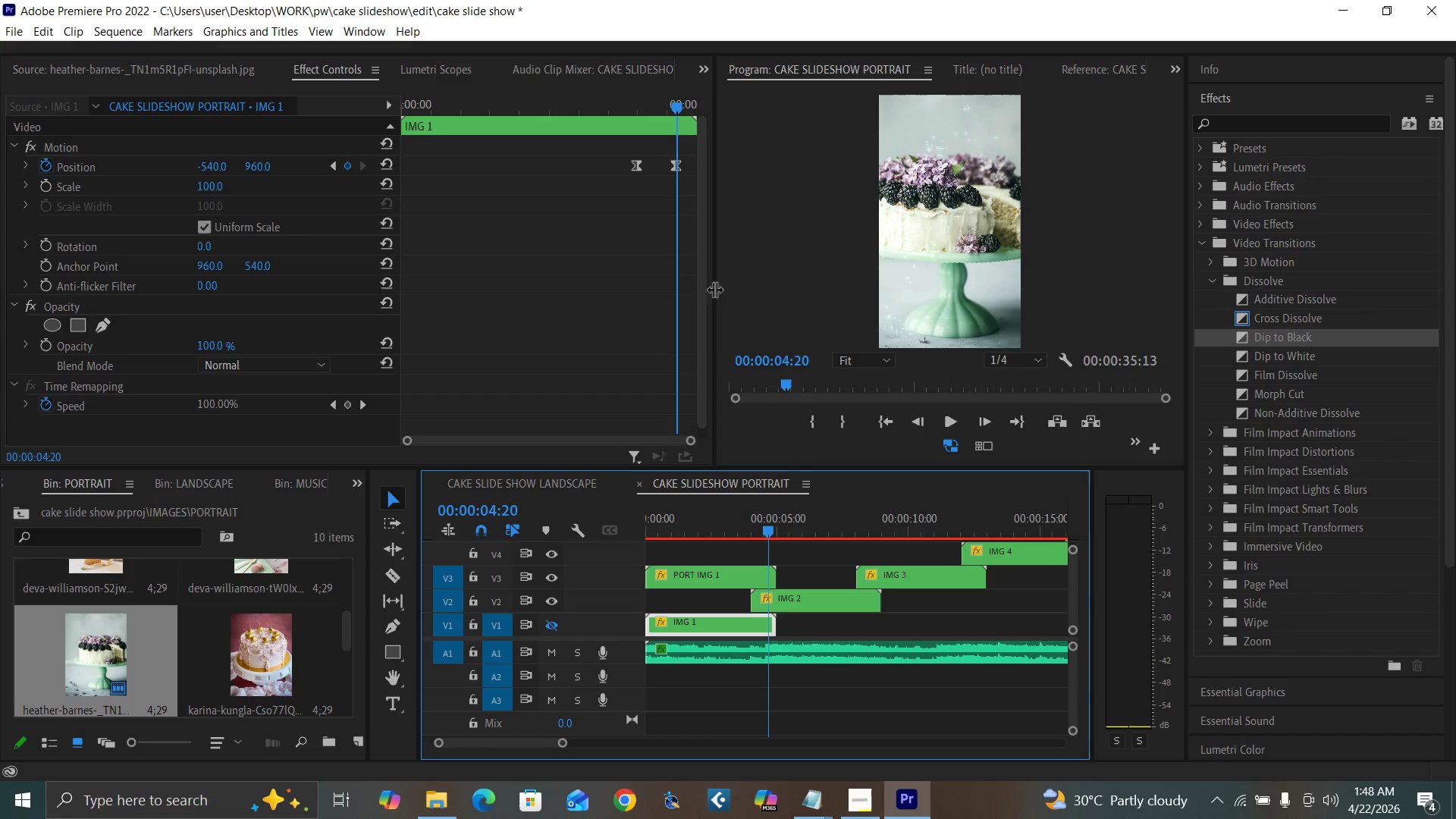 
wait(7.91)
 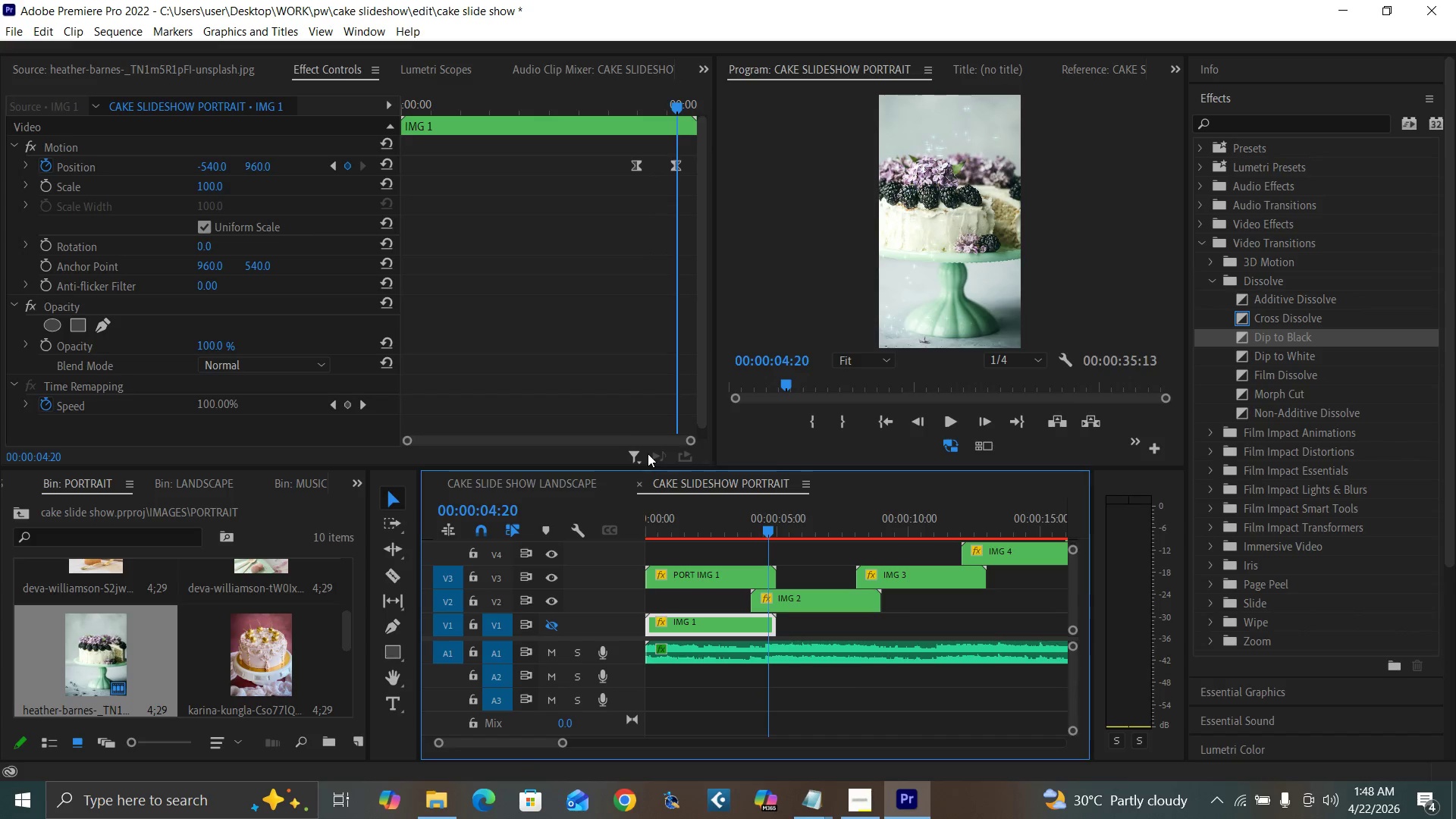 
left_click([755, 580])
 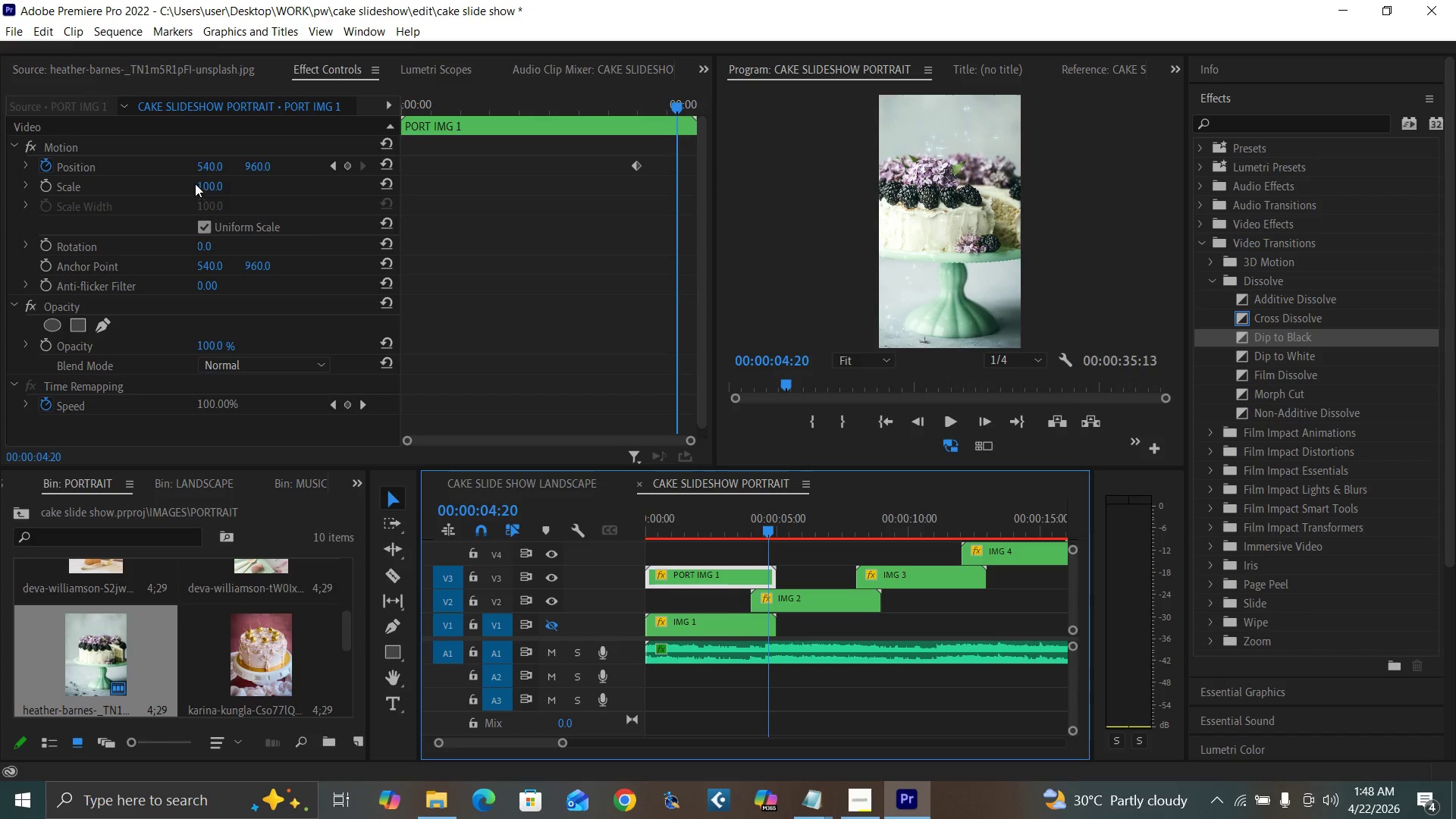 
left_click([204, 167])
 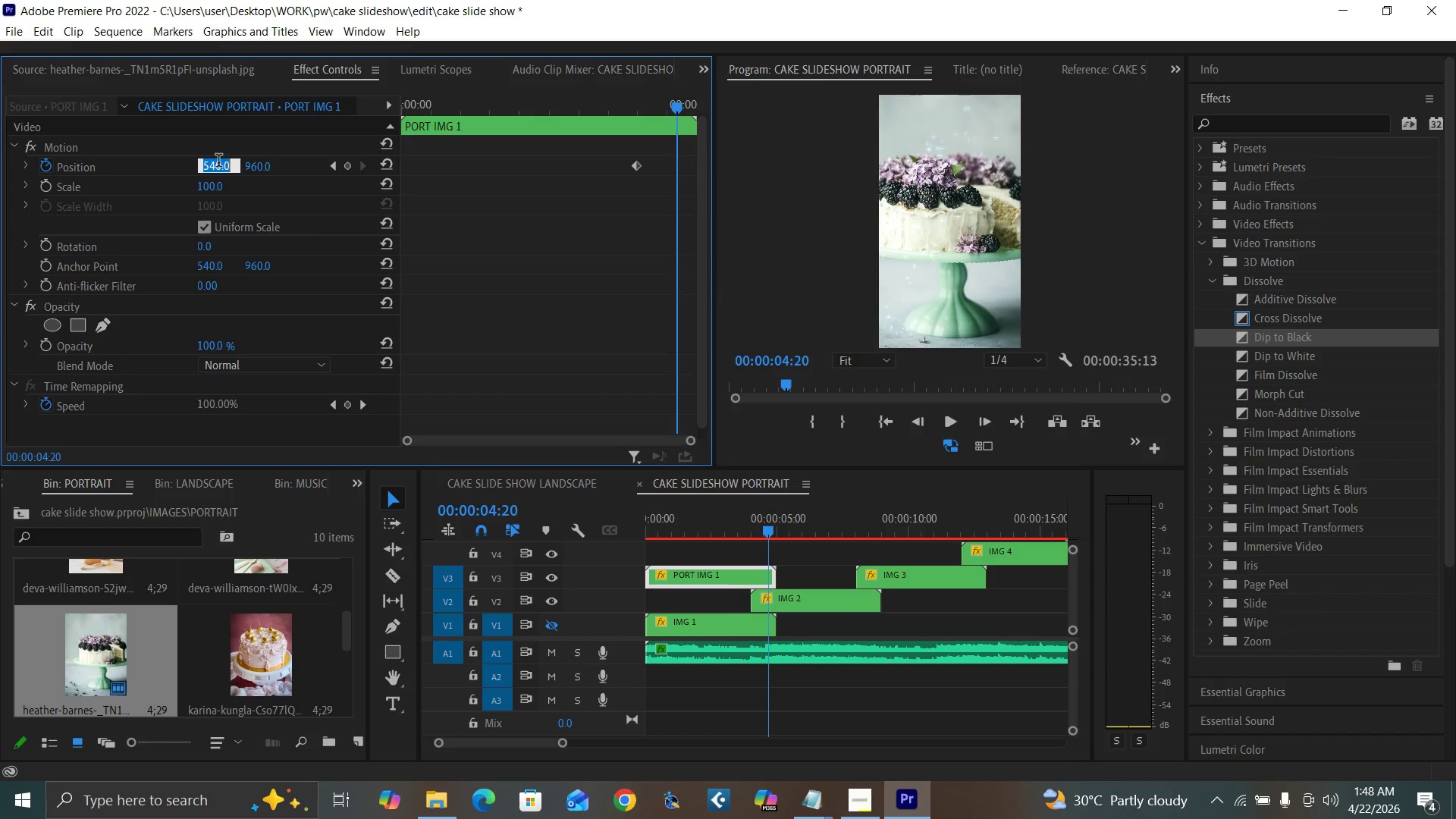 
type(-540)
 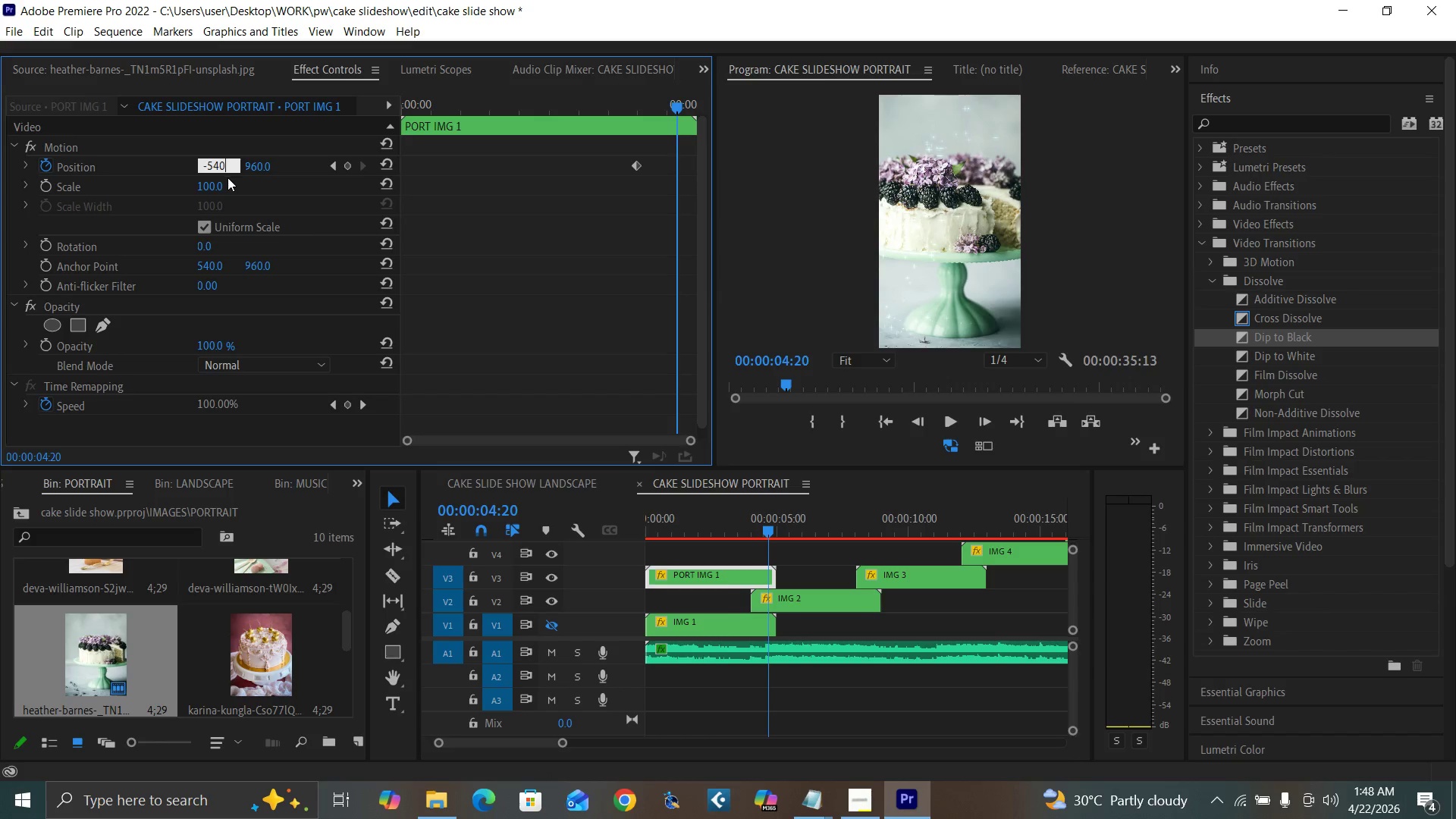 
key(Enter)
 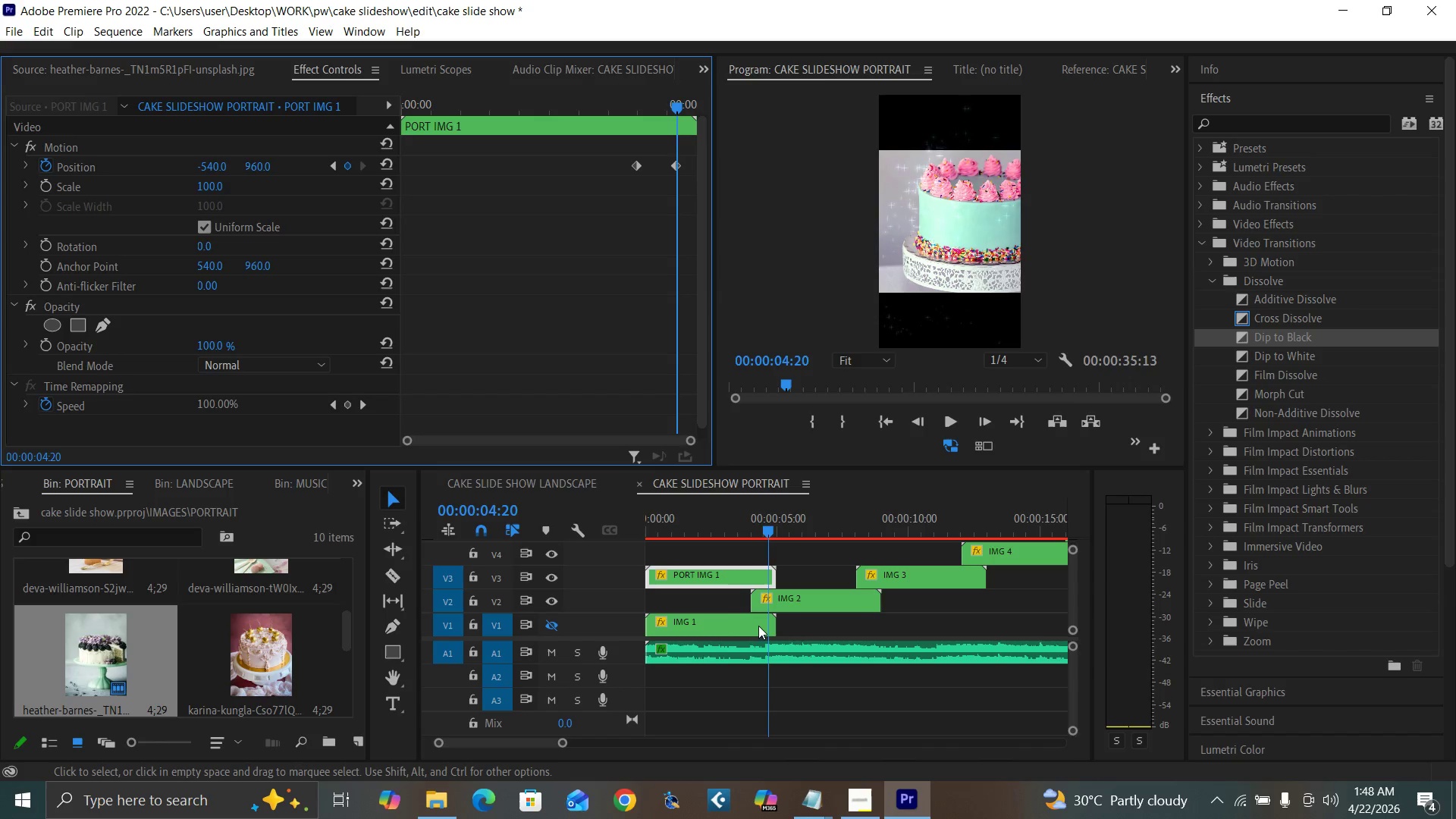 
left_click([756, 620])
 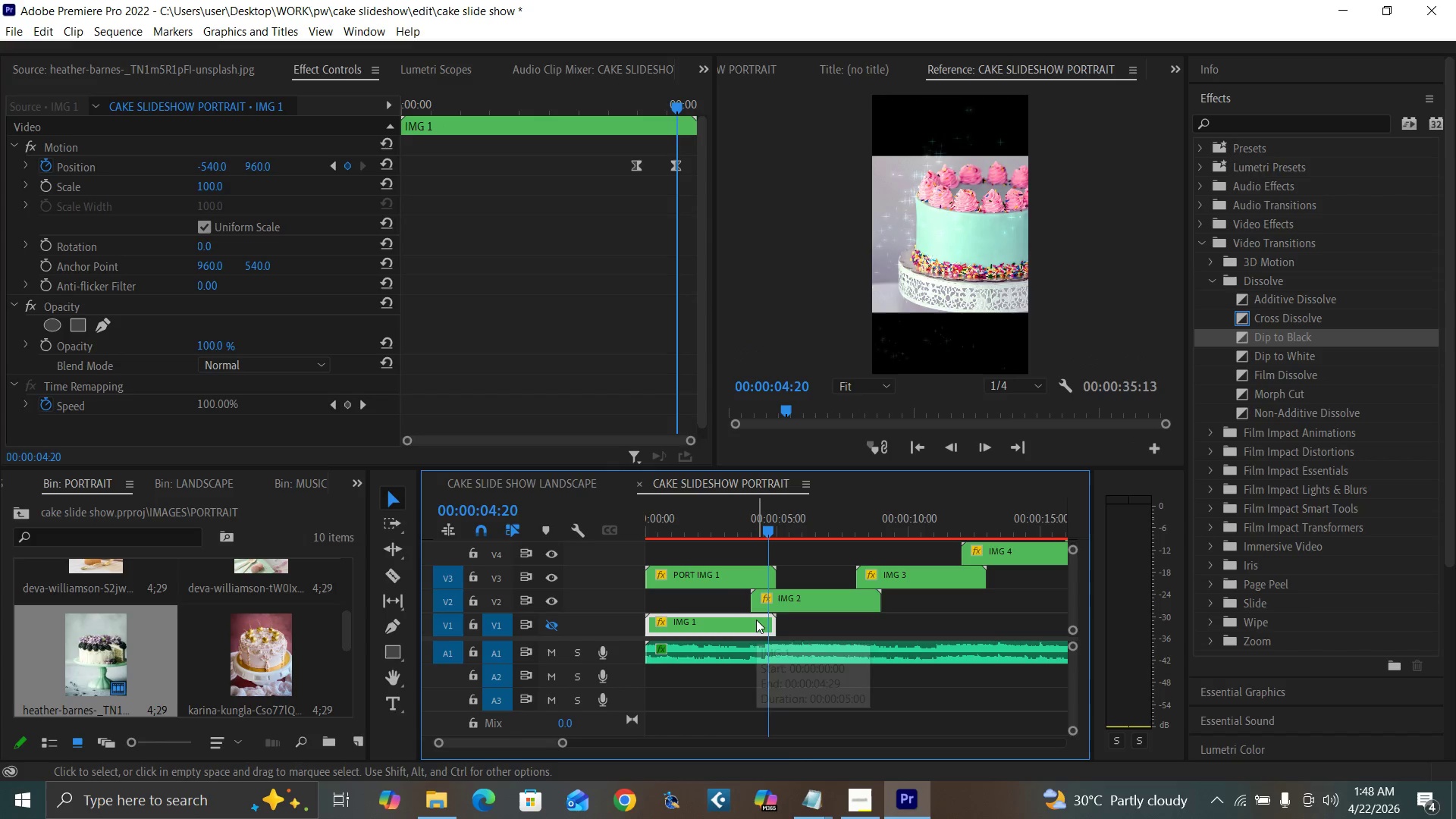 
key(ArrowLeft)
 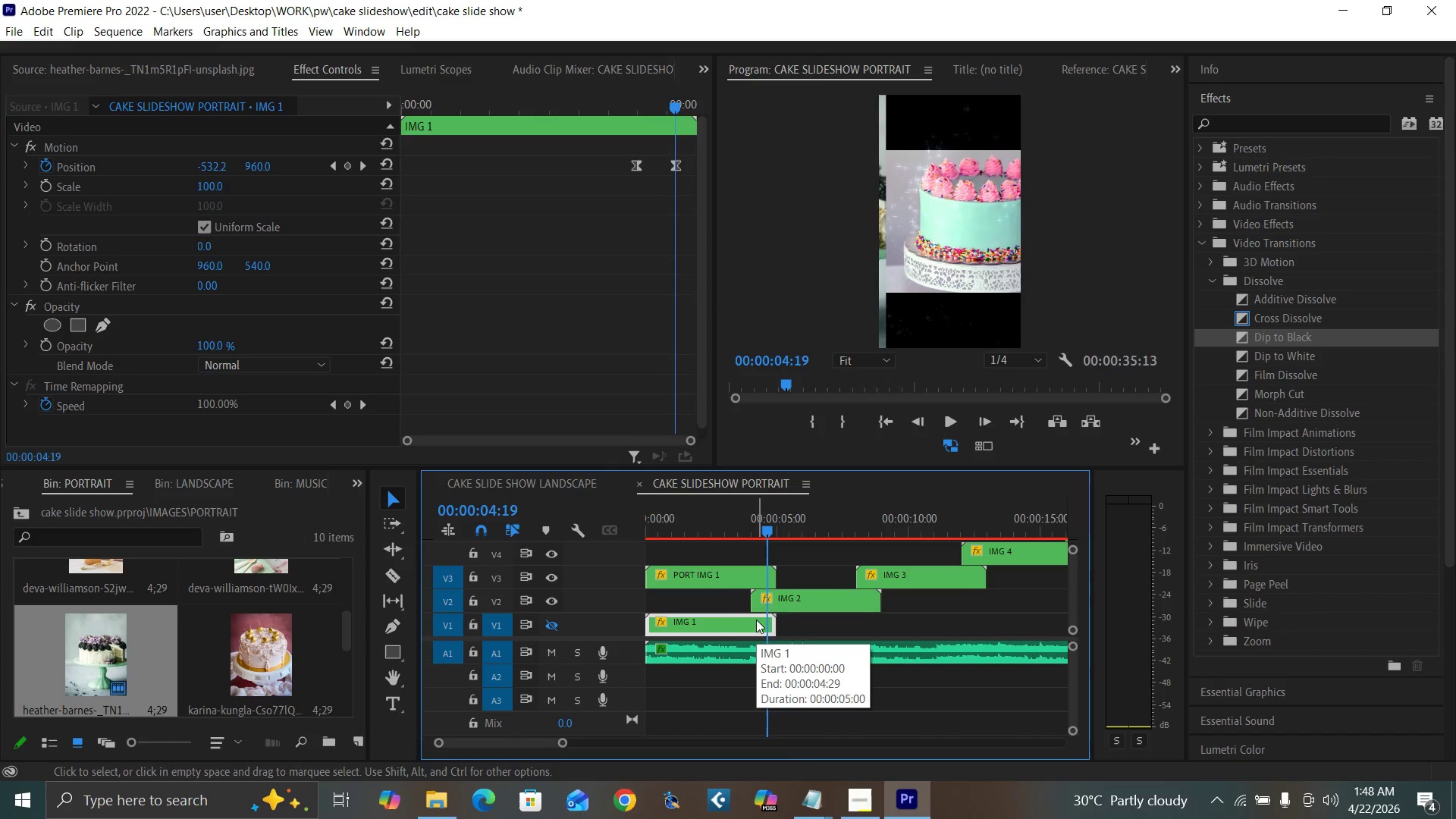 
key(ArrowRight)
 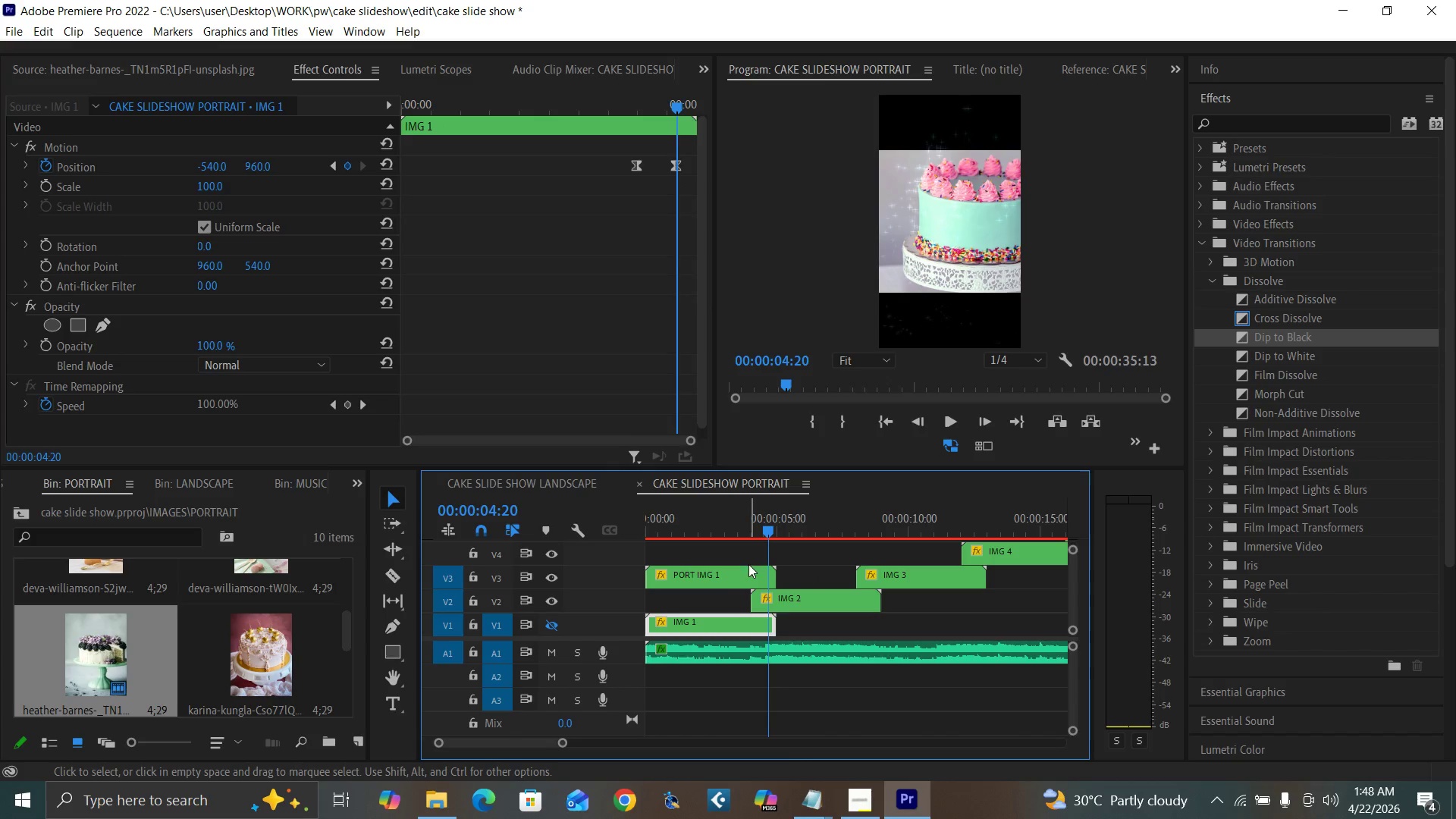 
left_click([748, 573])
 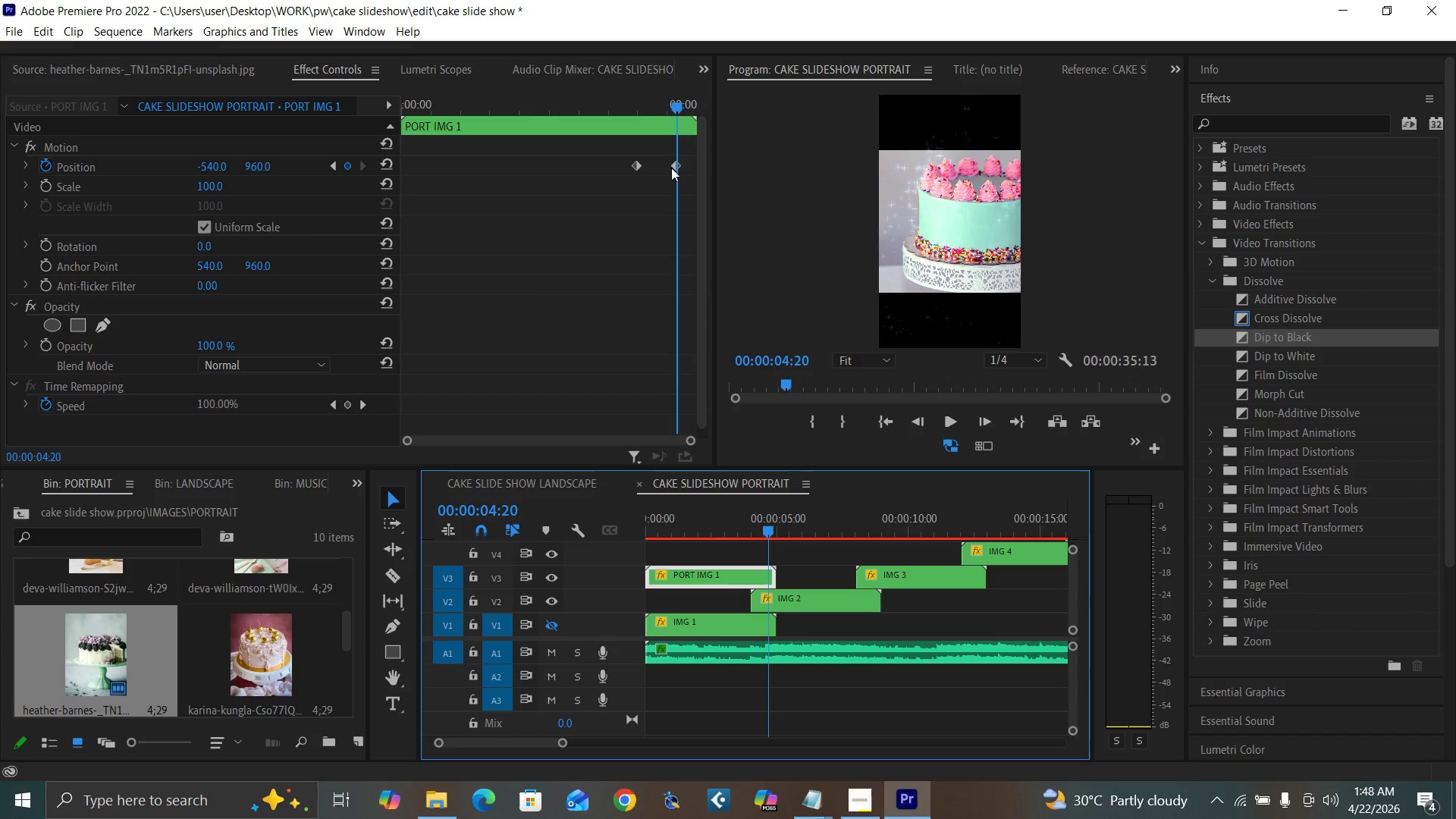 
left_click([672, 167])
 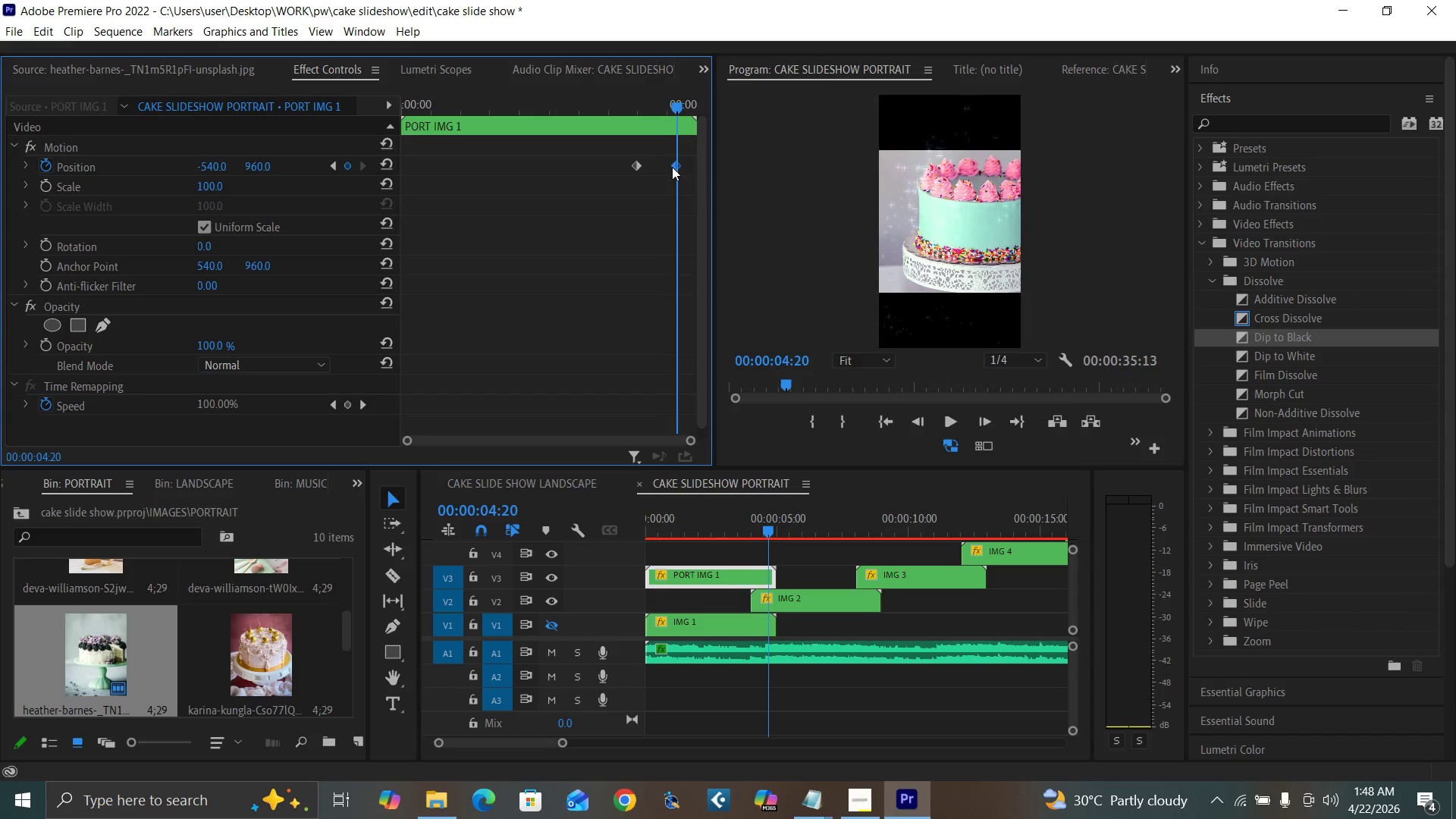 
right_click([672, 167])
 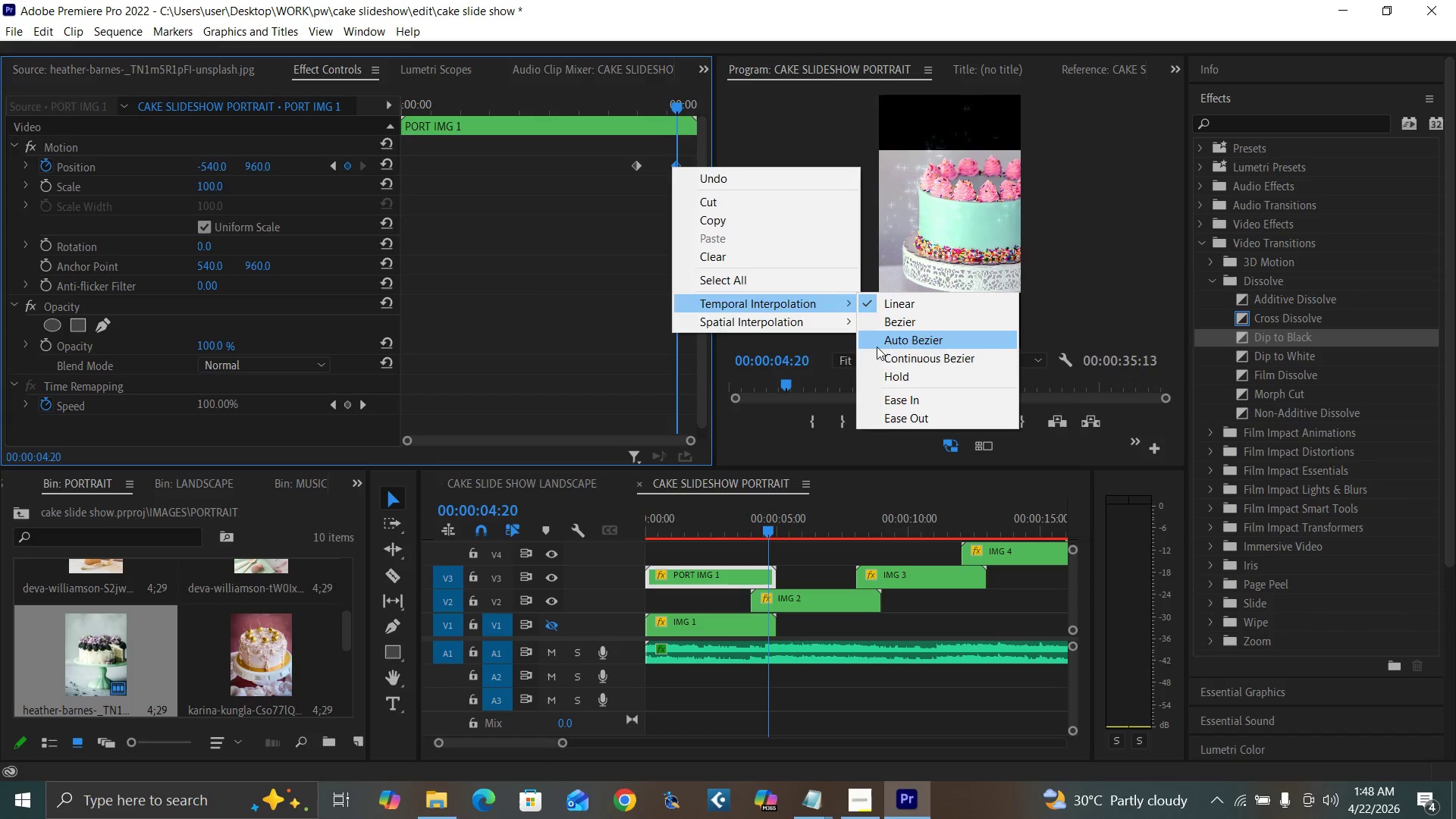 
left_click([883, 397])
 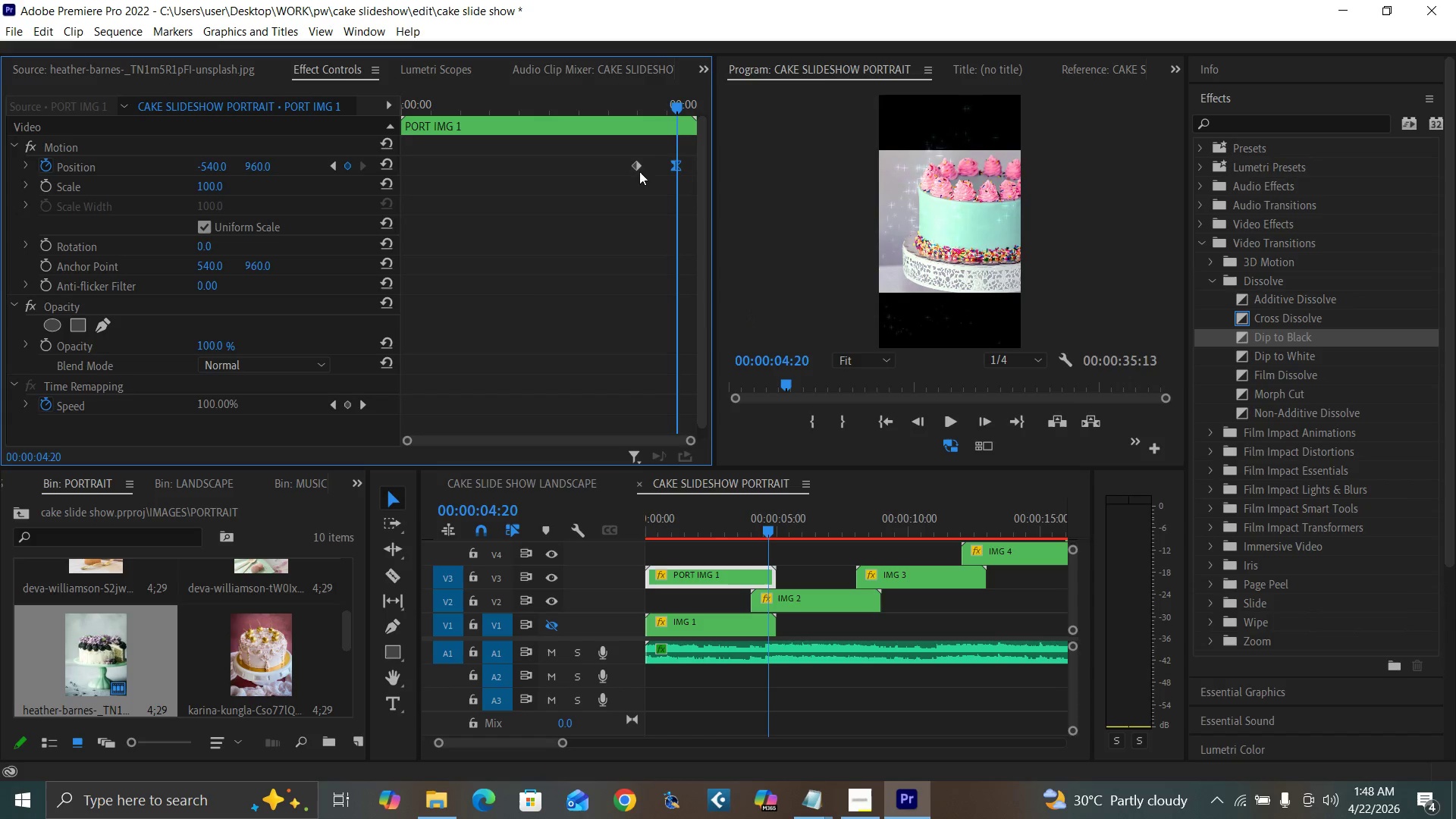 
left_click([634, 163])
 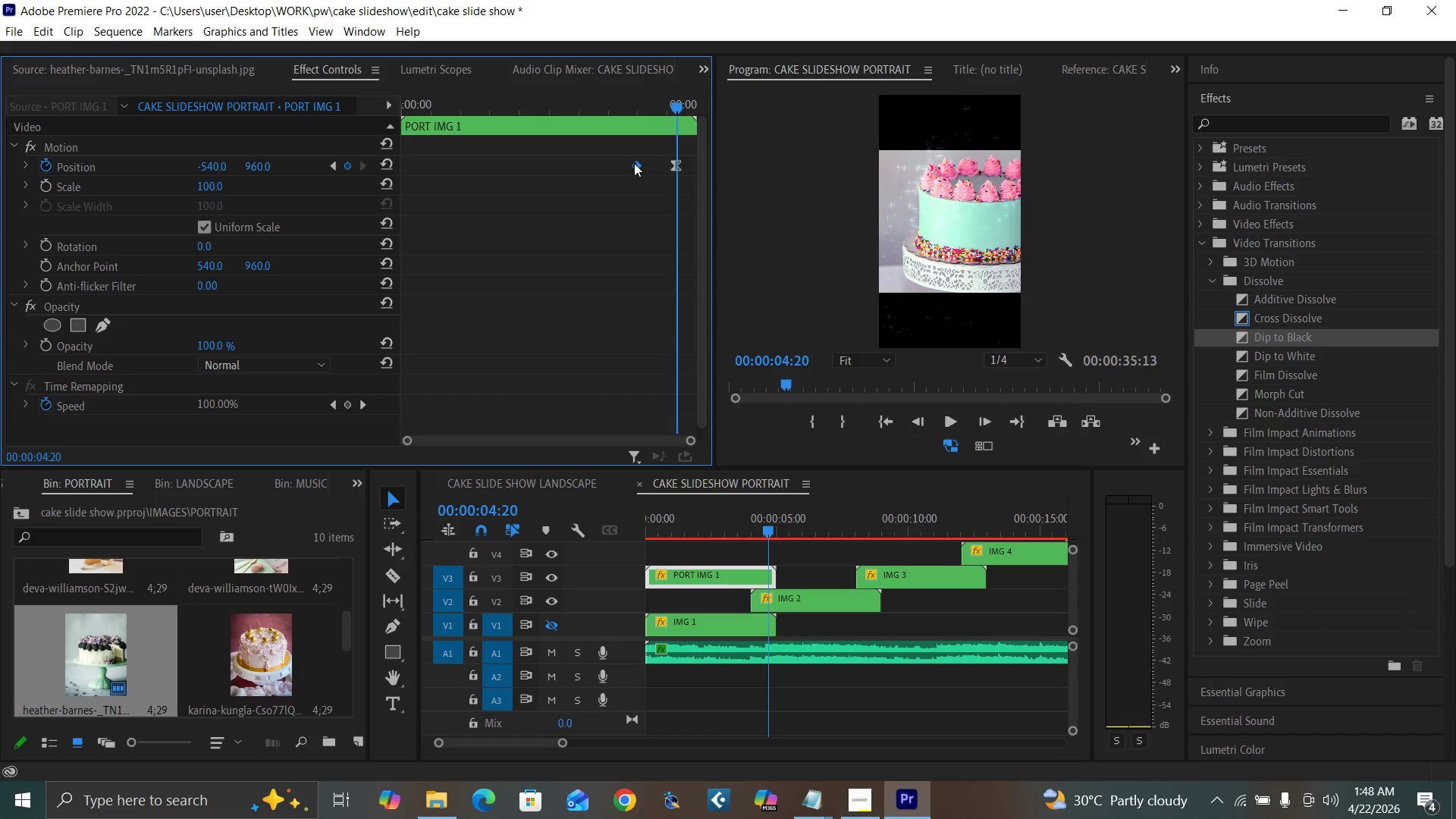 
right_click([634, 163])
 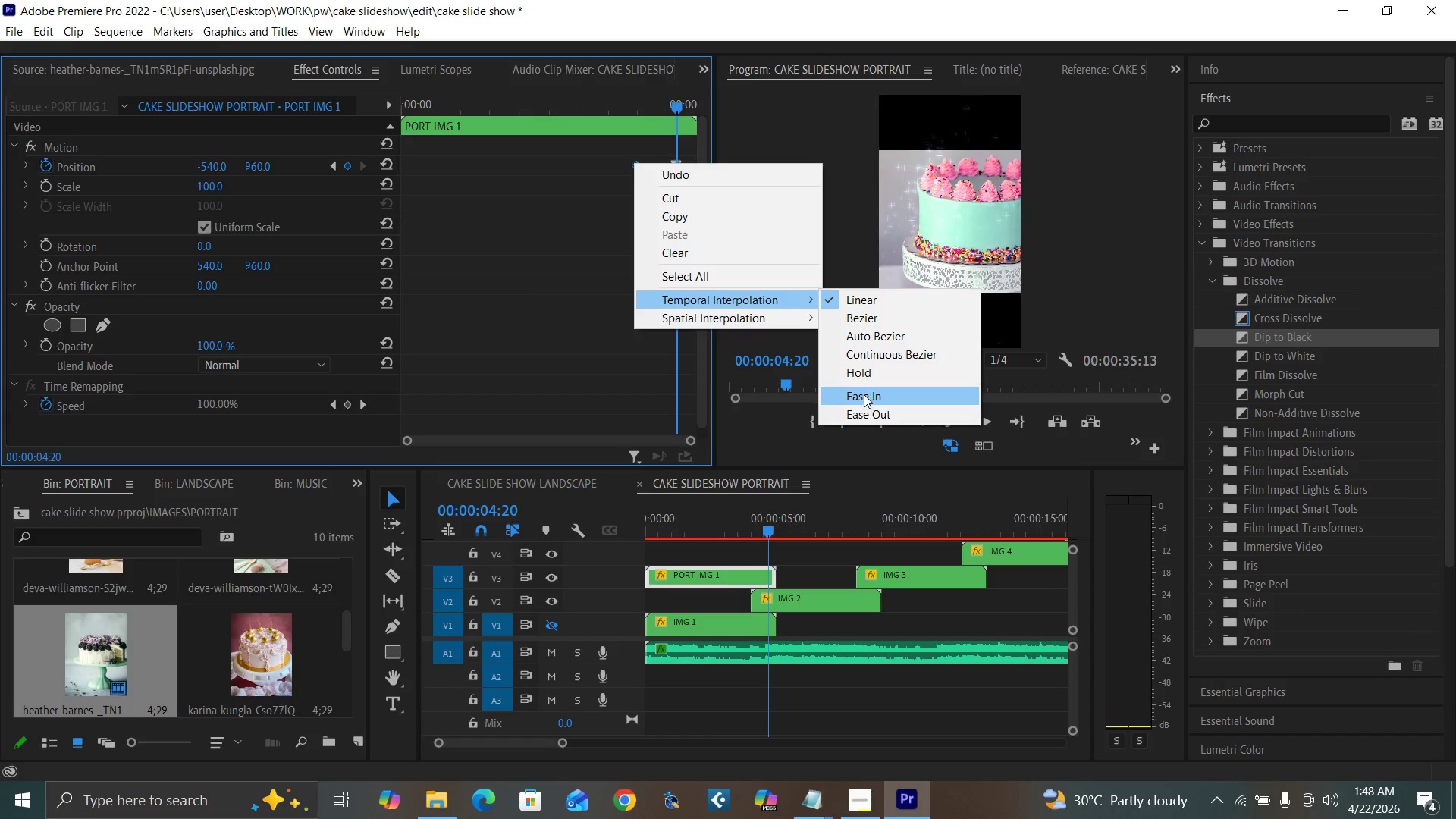 
left_click([864, 411])
 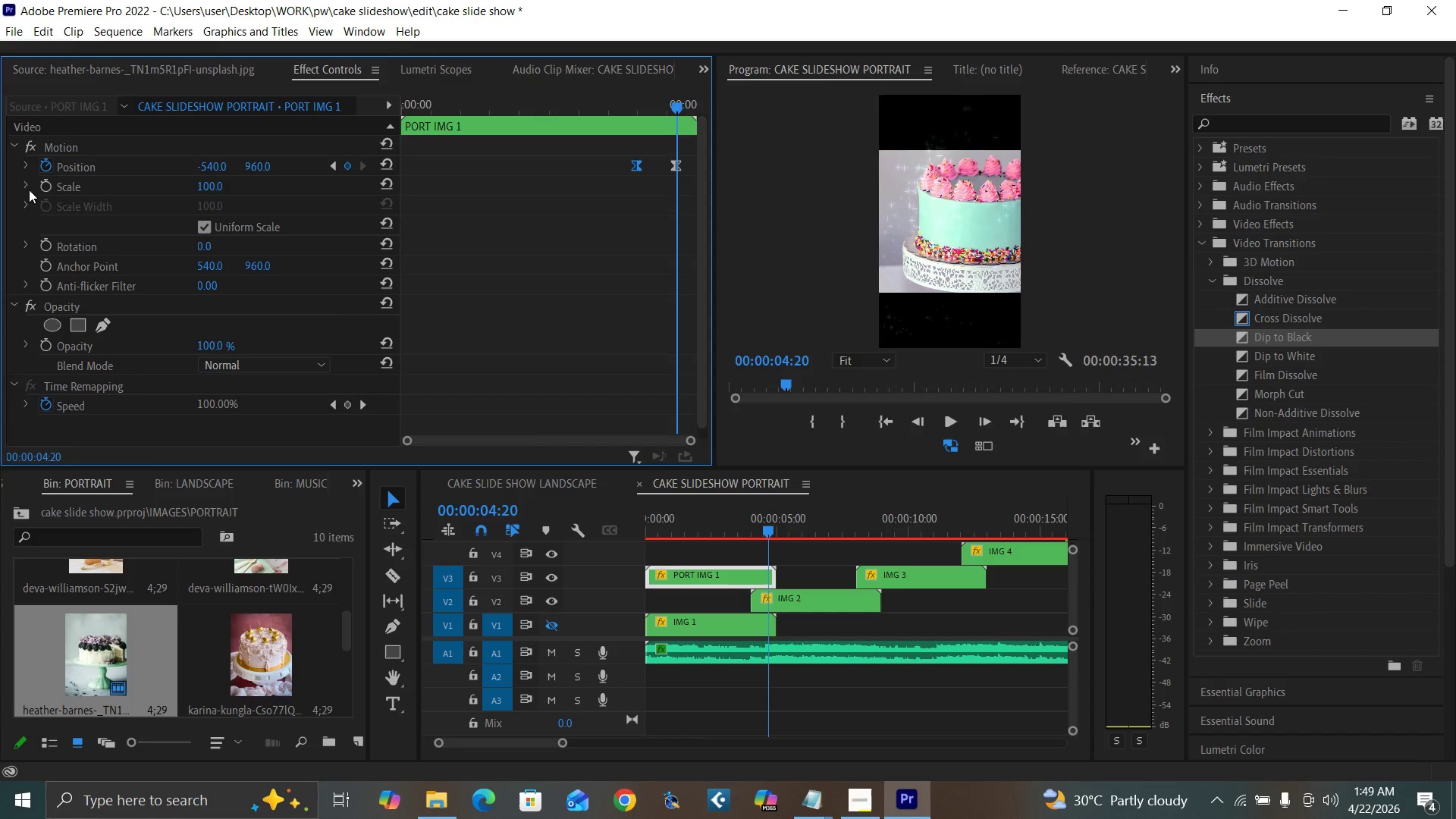 
left_click([25, 162])
 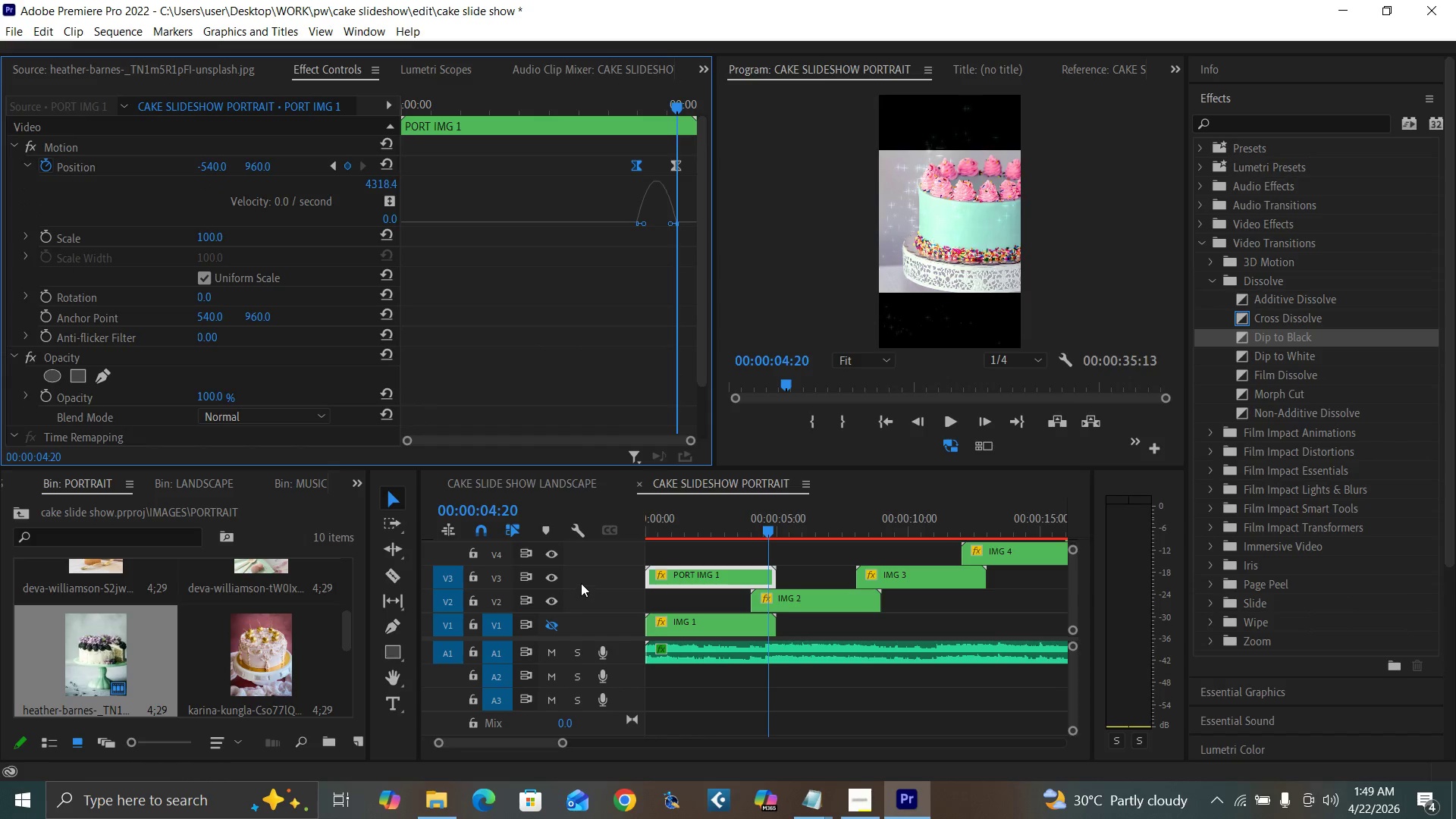 
wait(6.81)
 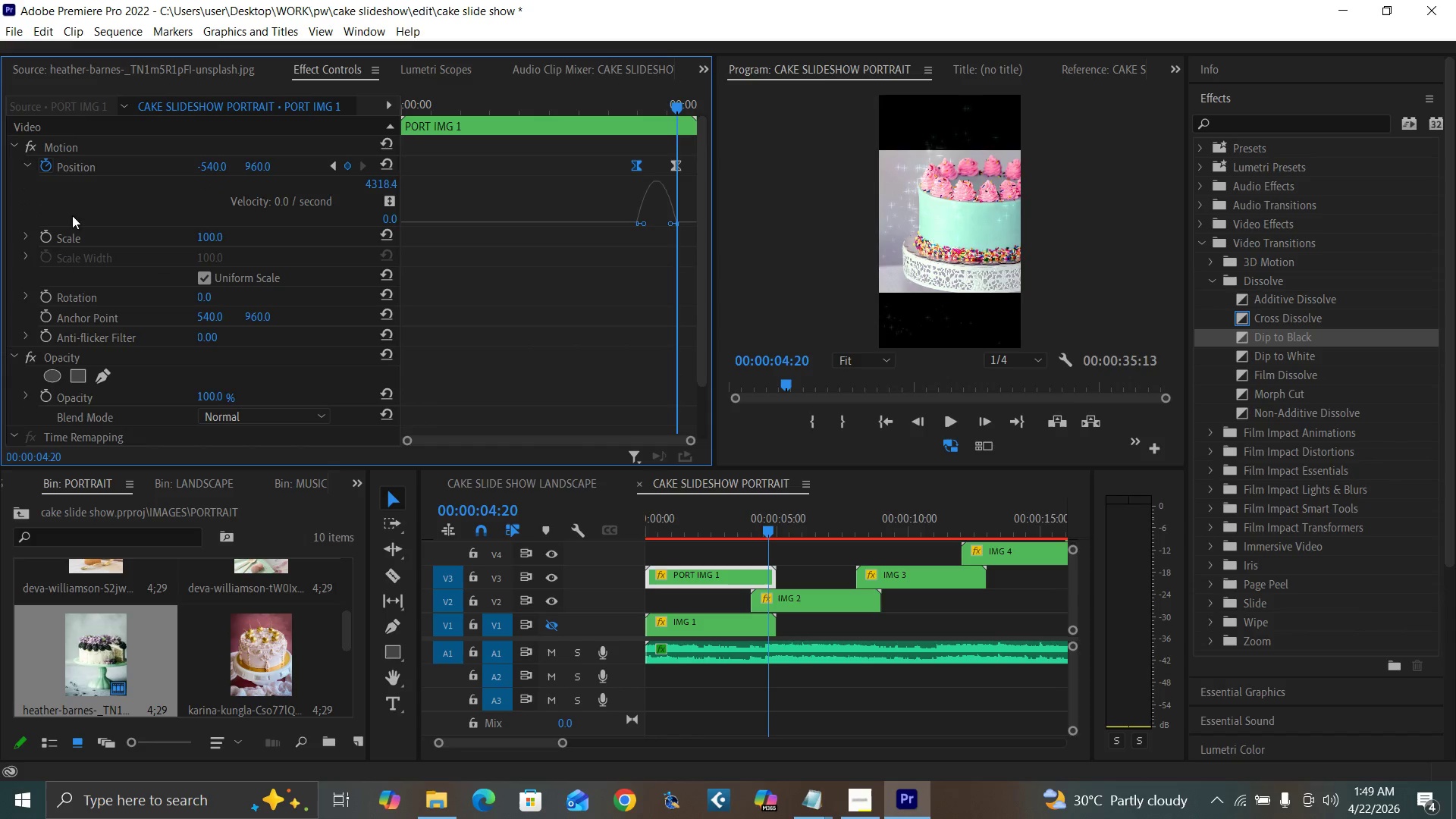 
left_click([717, 625])
 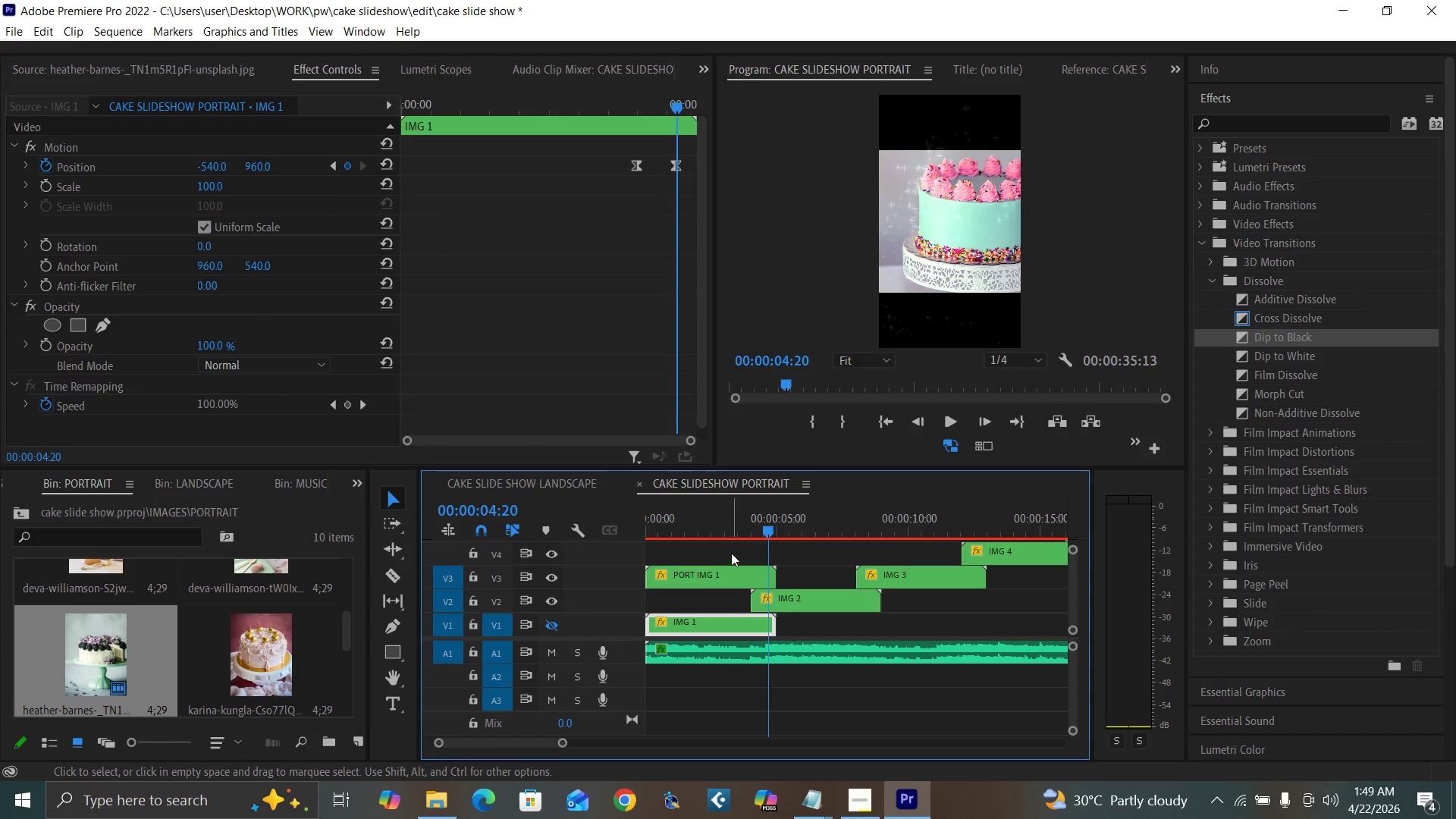 
left_click([733, 530])
 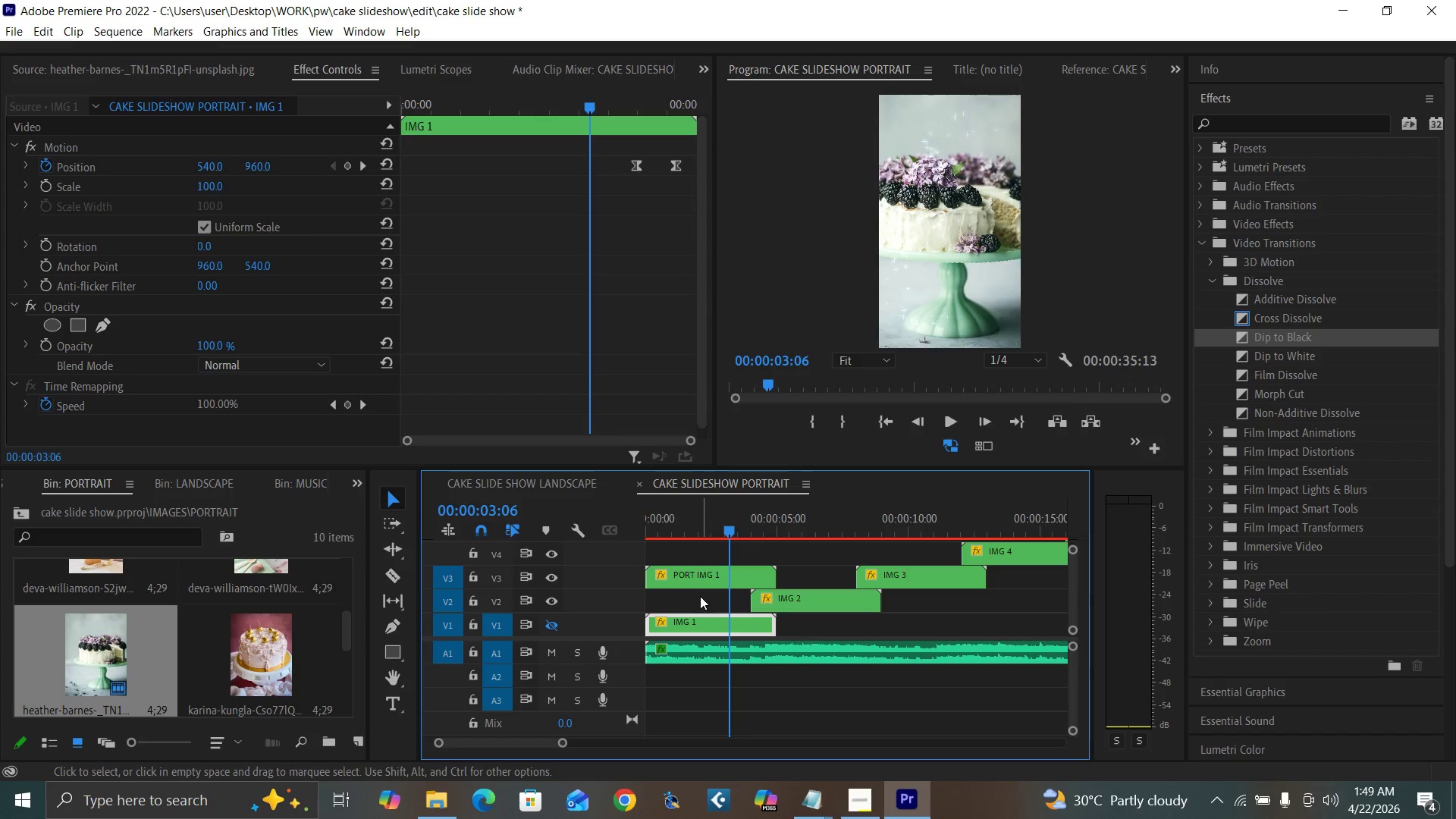 
key(Space)
 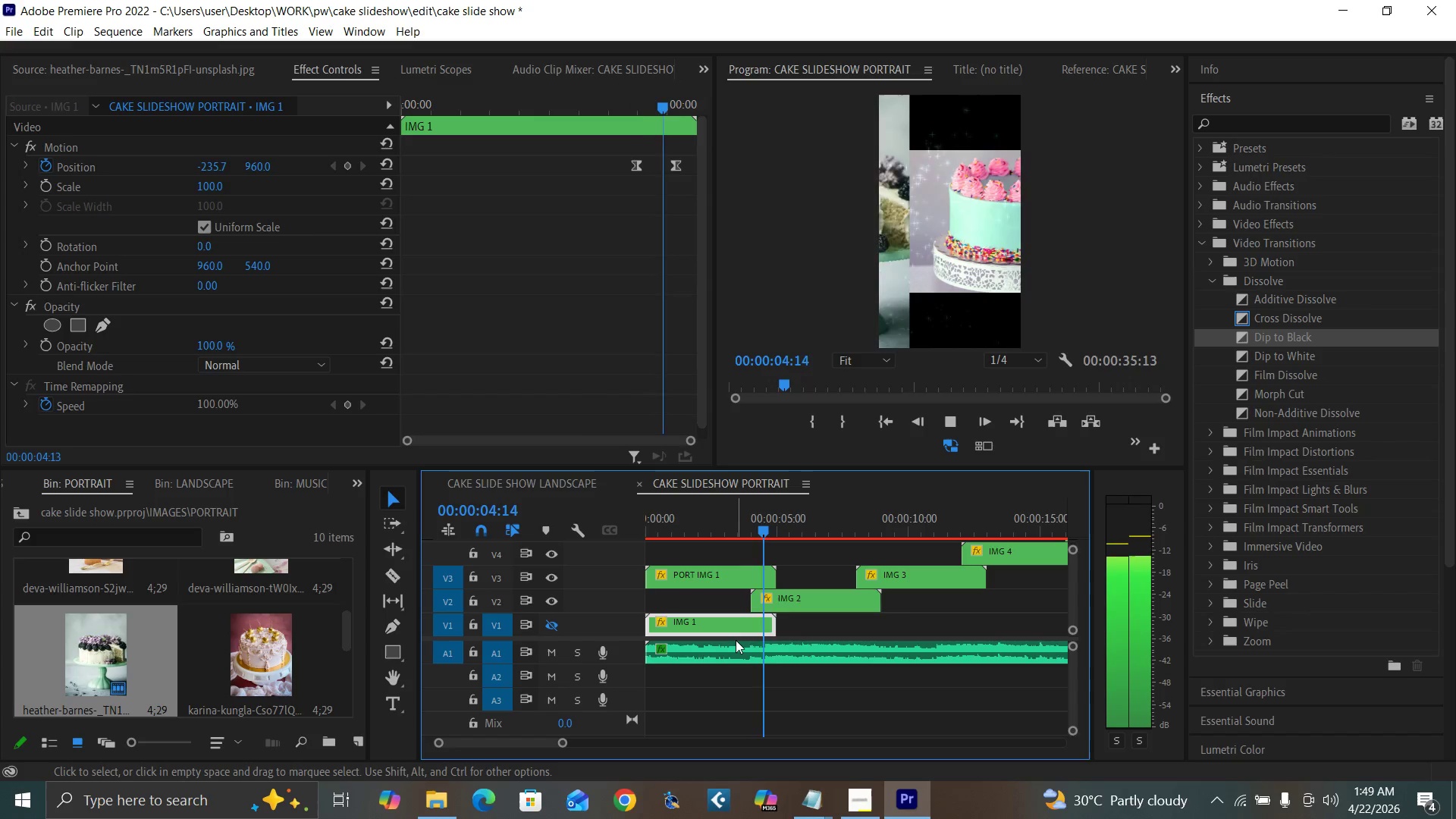 
key(Space)
 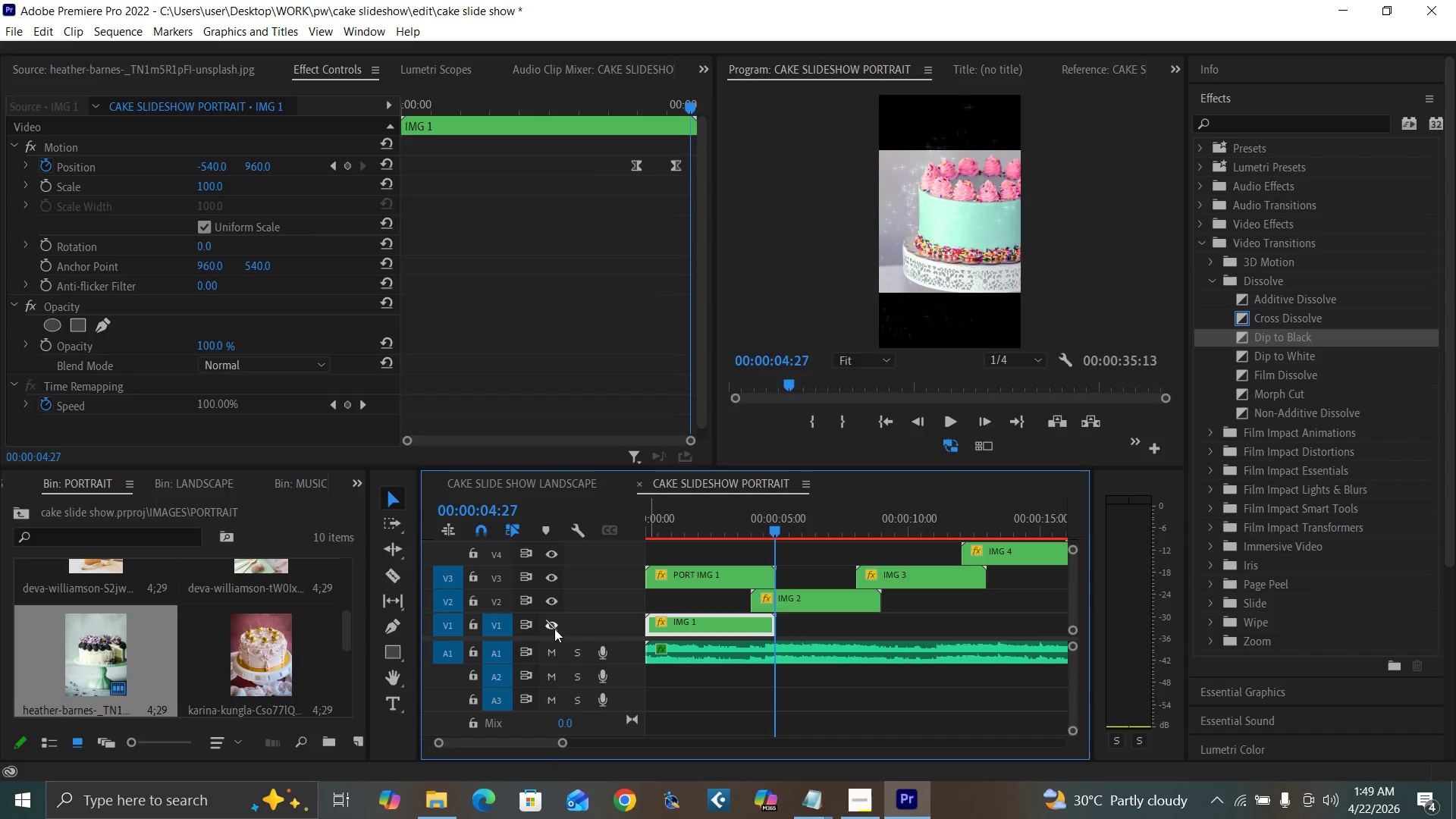 
left_click([550, 623])
 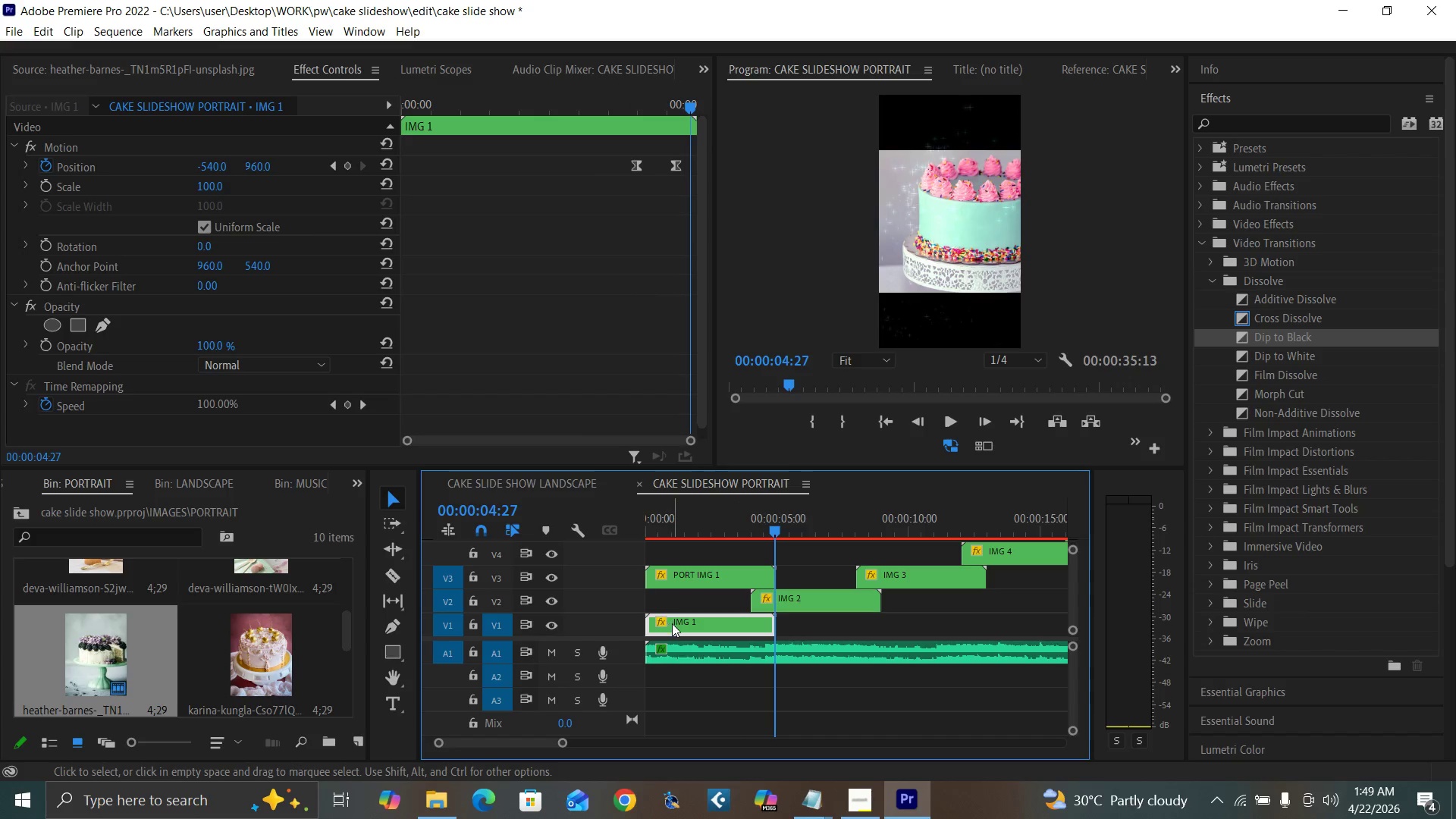 
left_click([672, 623])
 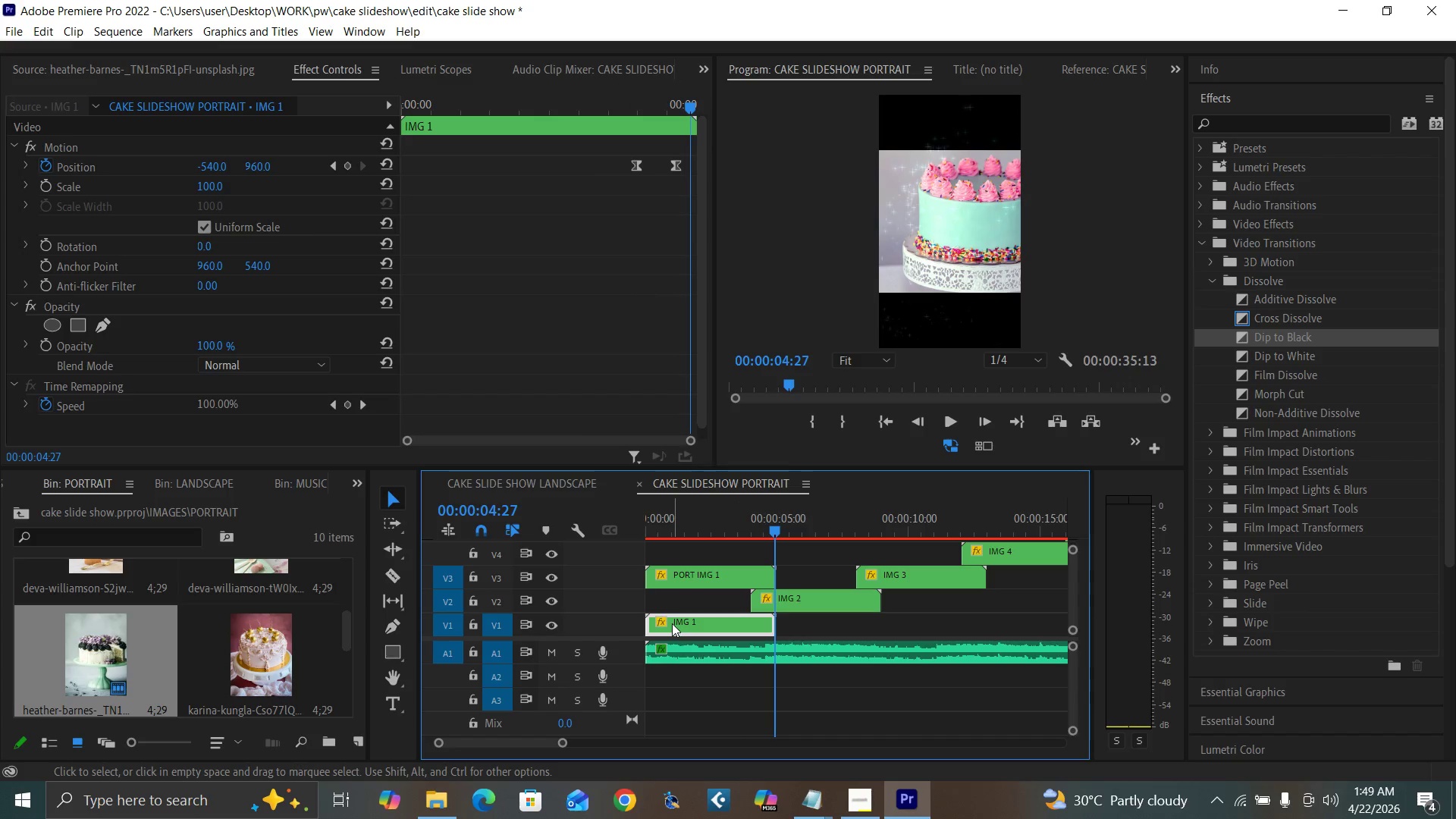 
key(Shift+E)
 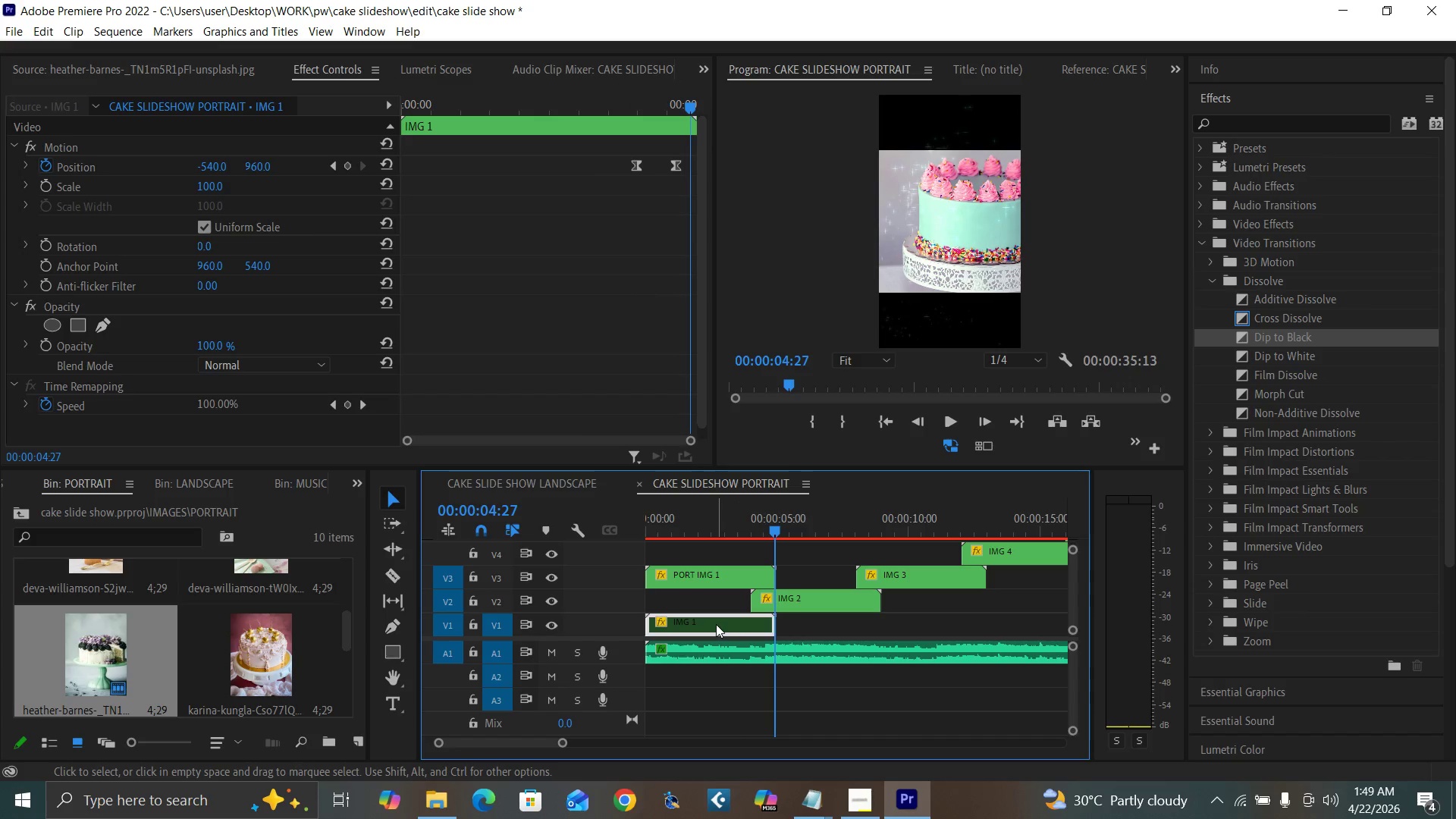 
key(Delete)
 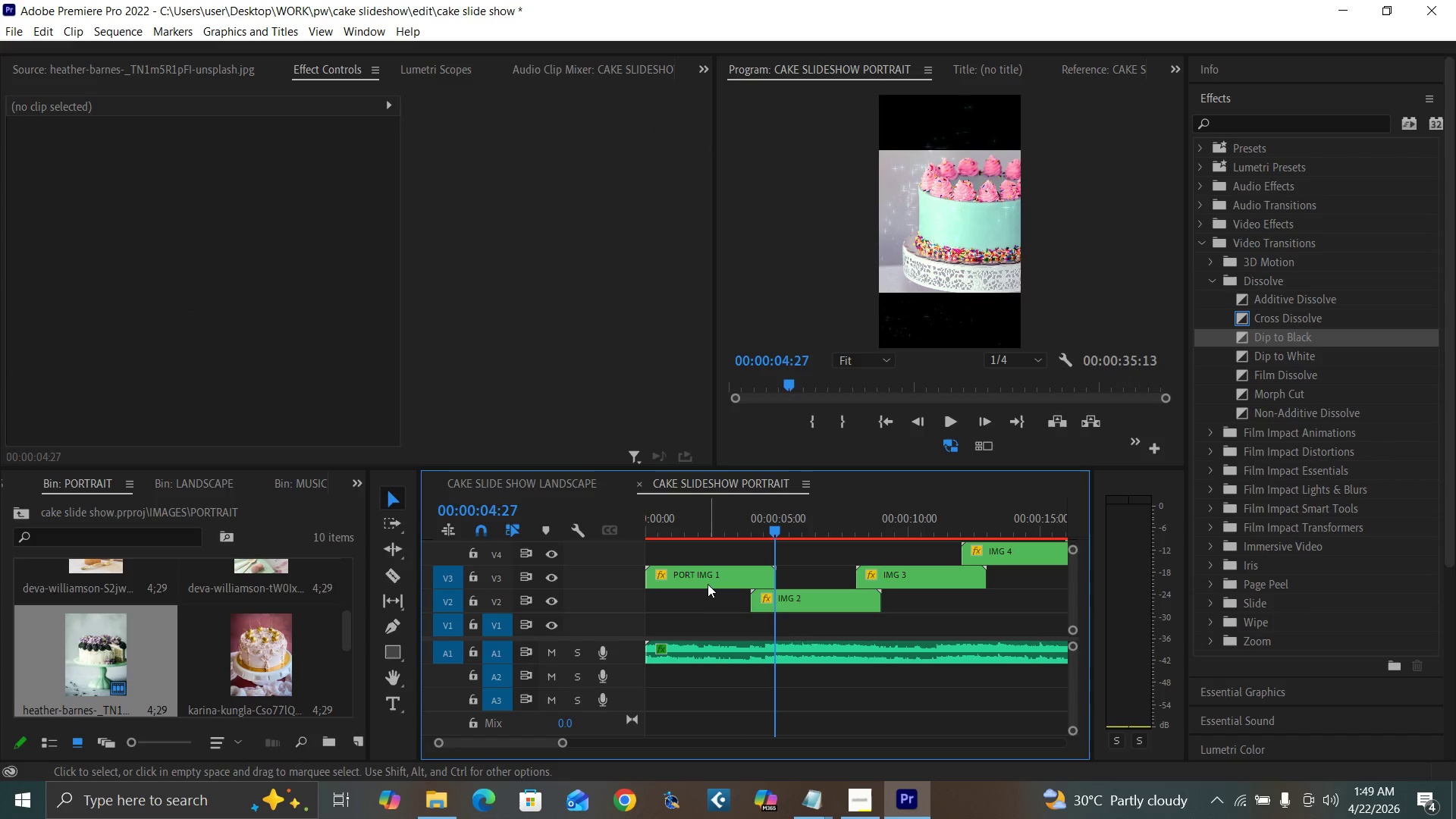 
left_click_drag(start_coordinate=[708, 582], to_coordinate=[711, 617])
 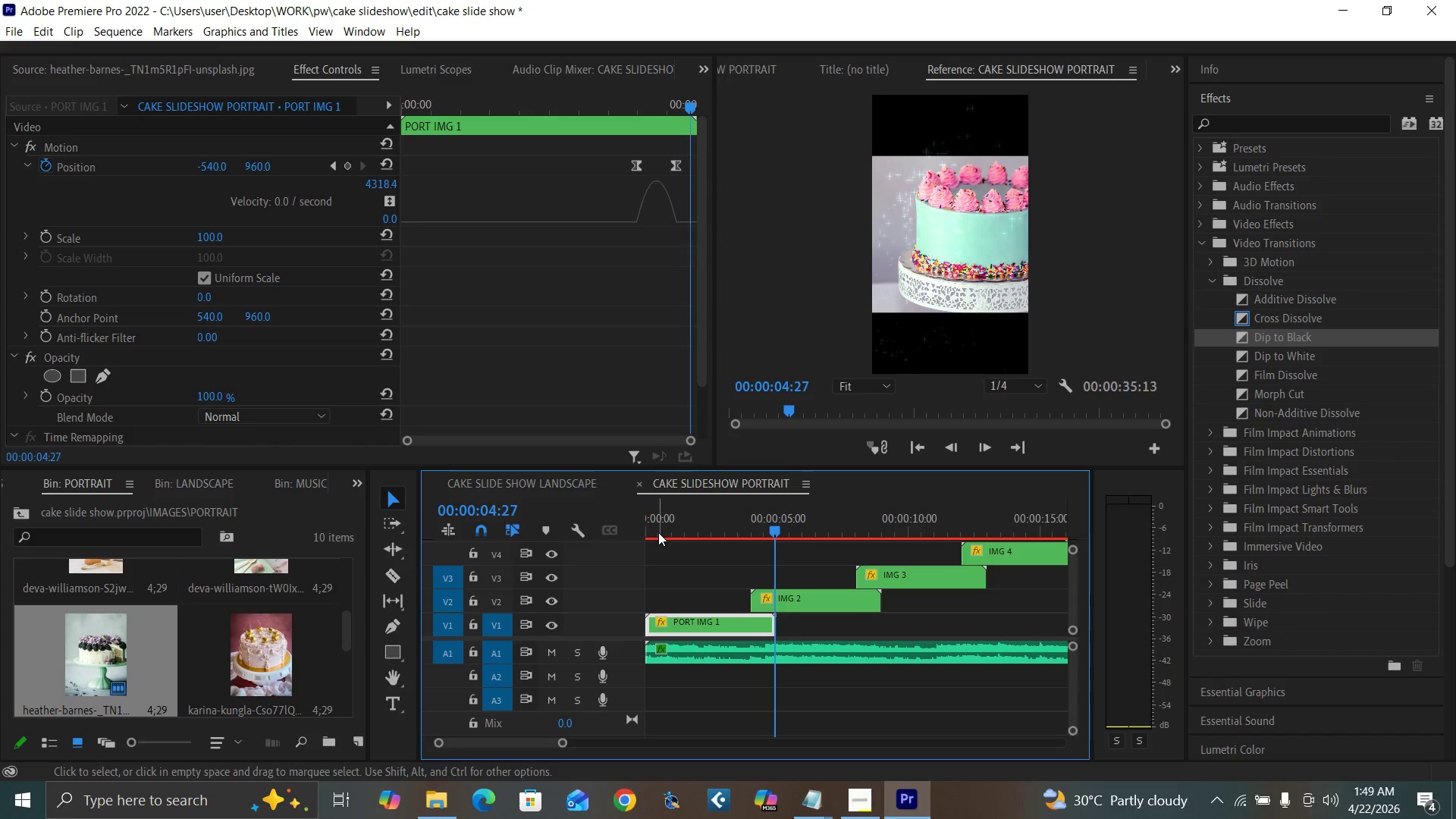 
left_click_drag(start_coordinate=[657, 529], to_coordinate=[620, 559])
 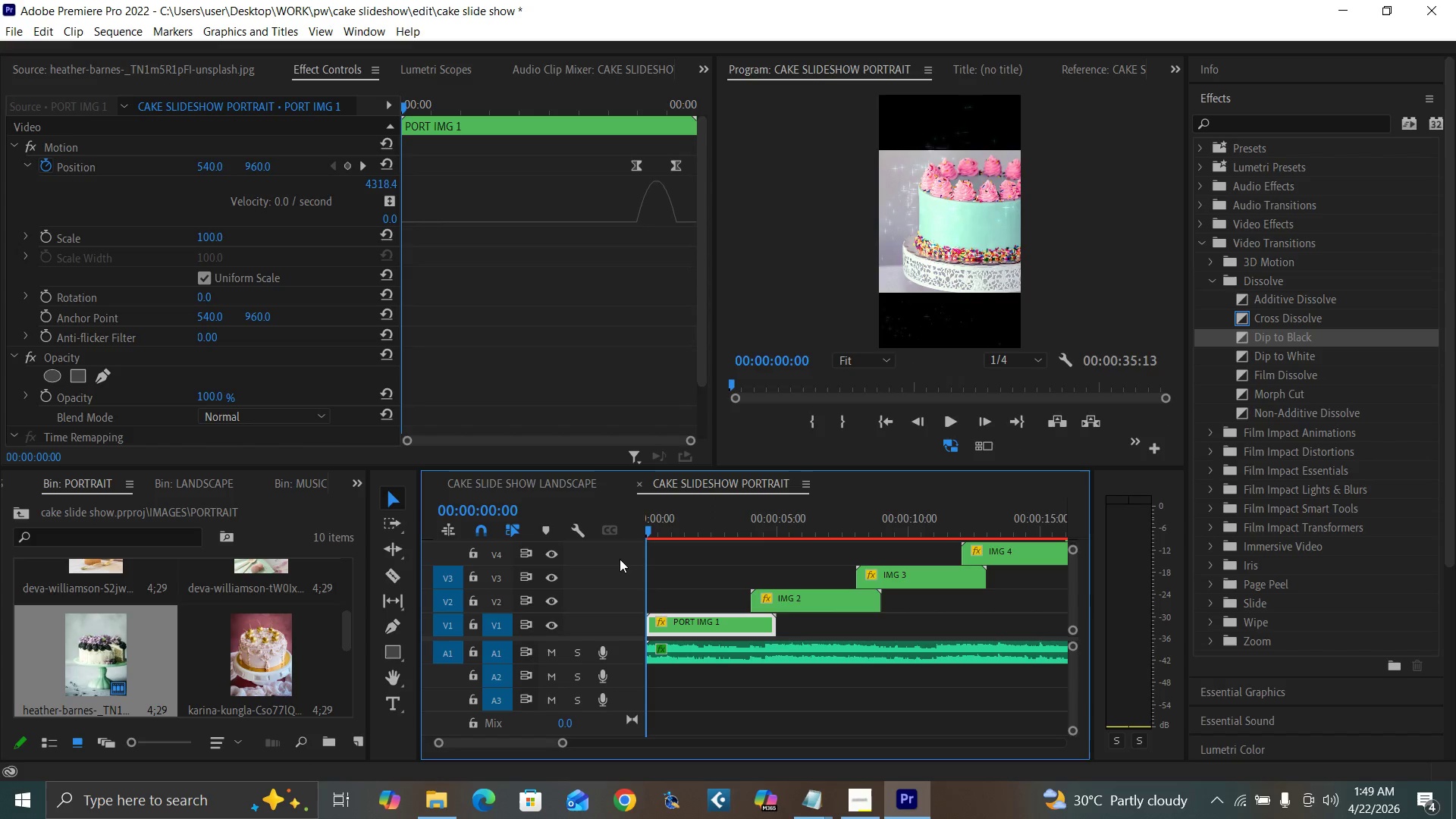 
key(Space)
 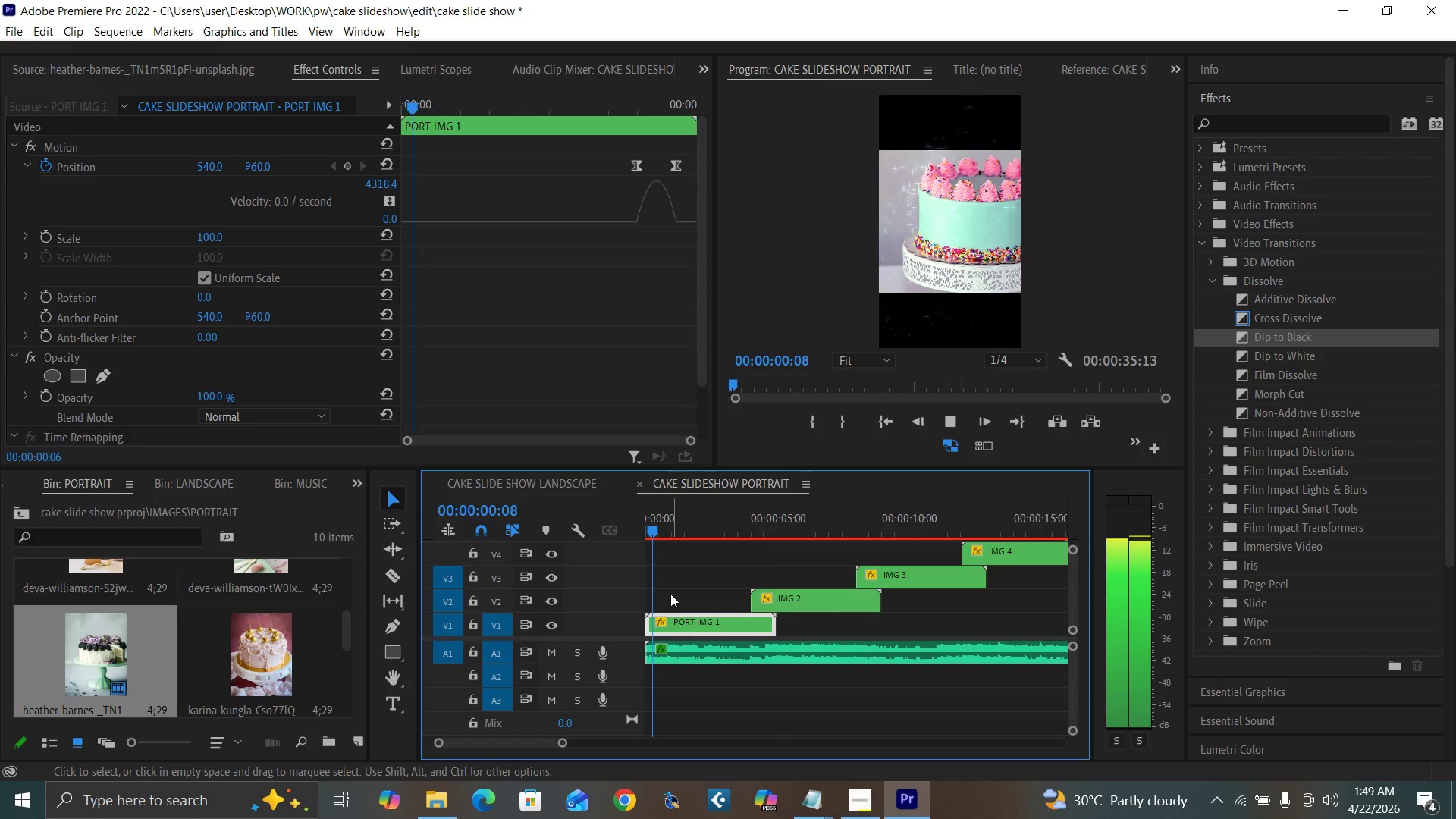 
left_click_drag(start_coordinate=[653, 530], to_coordinate=[639, 552])
 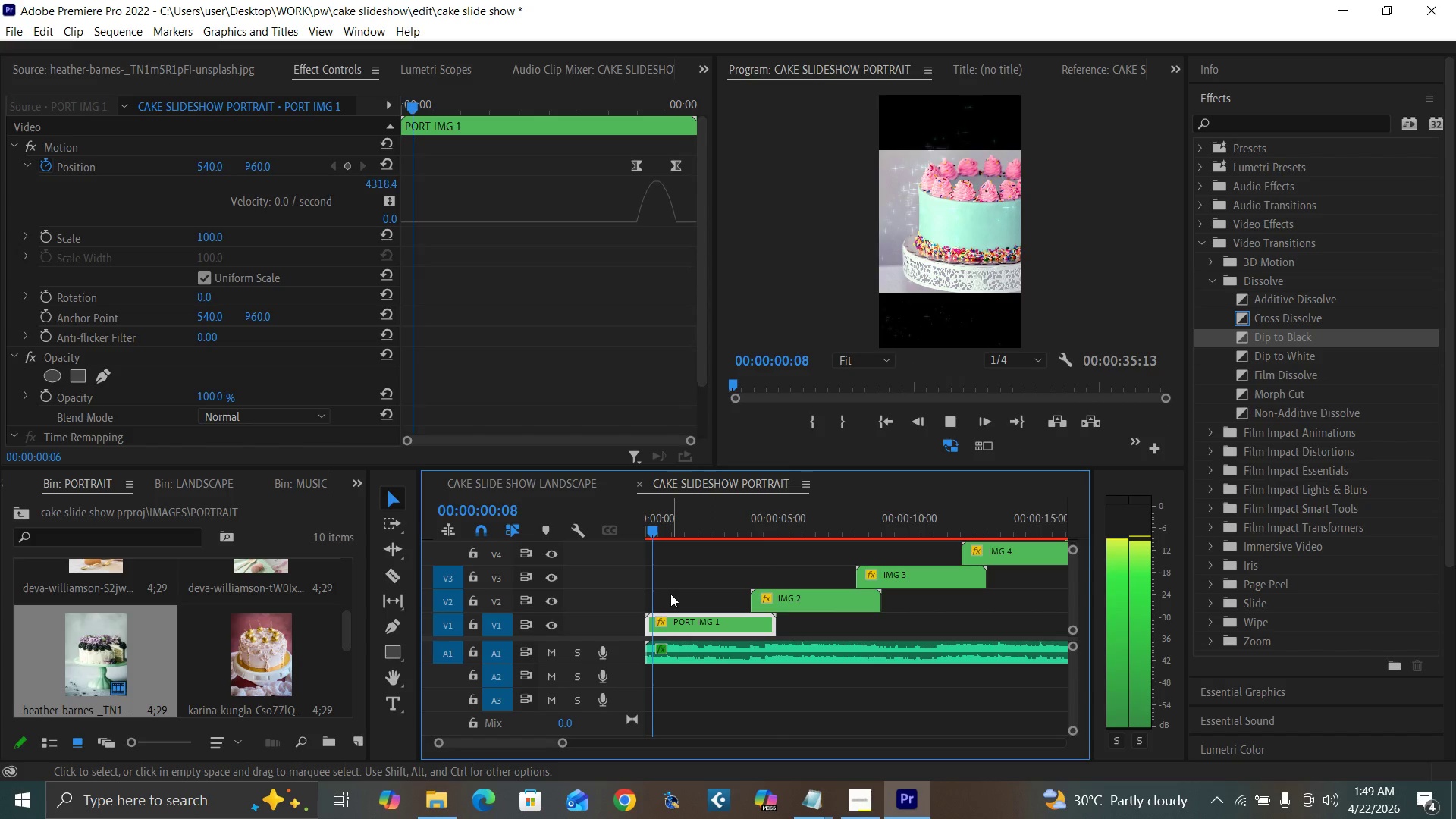 
key(Space)
 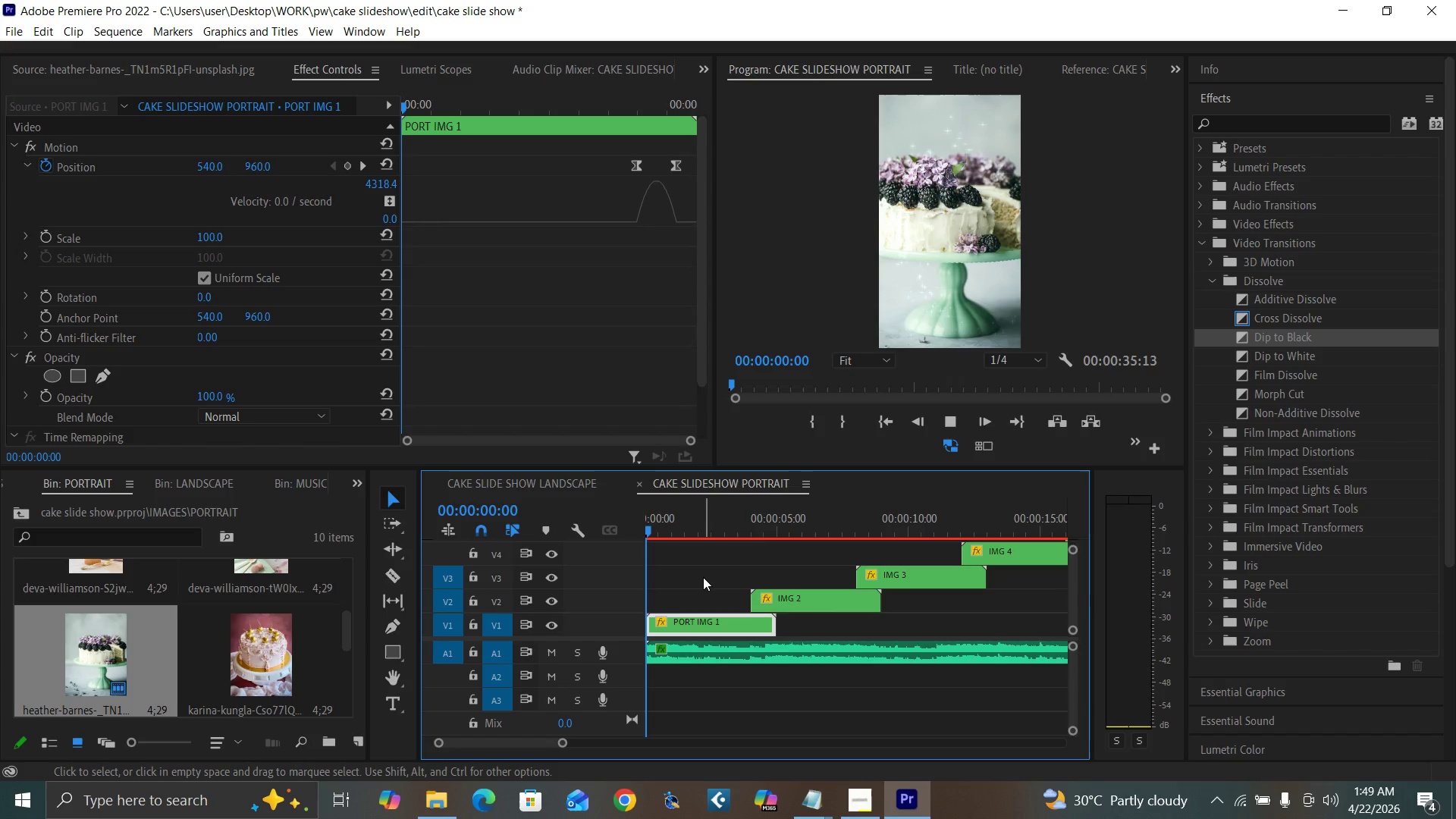 
key(Space)
 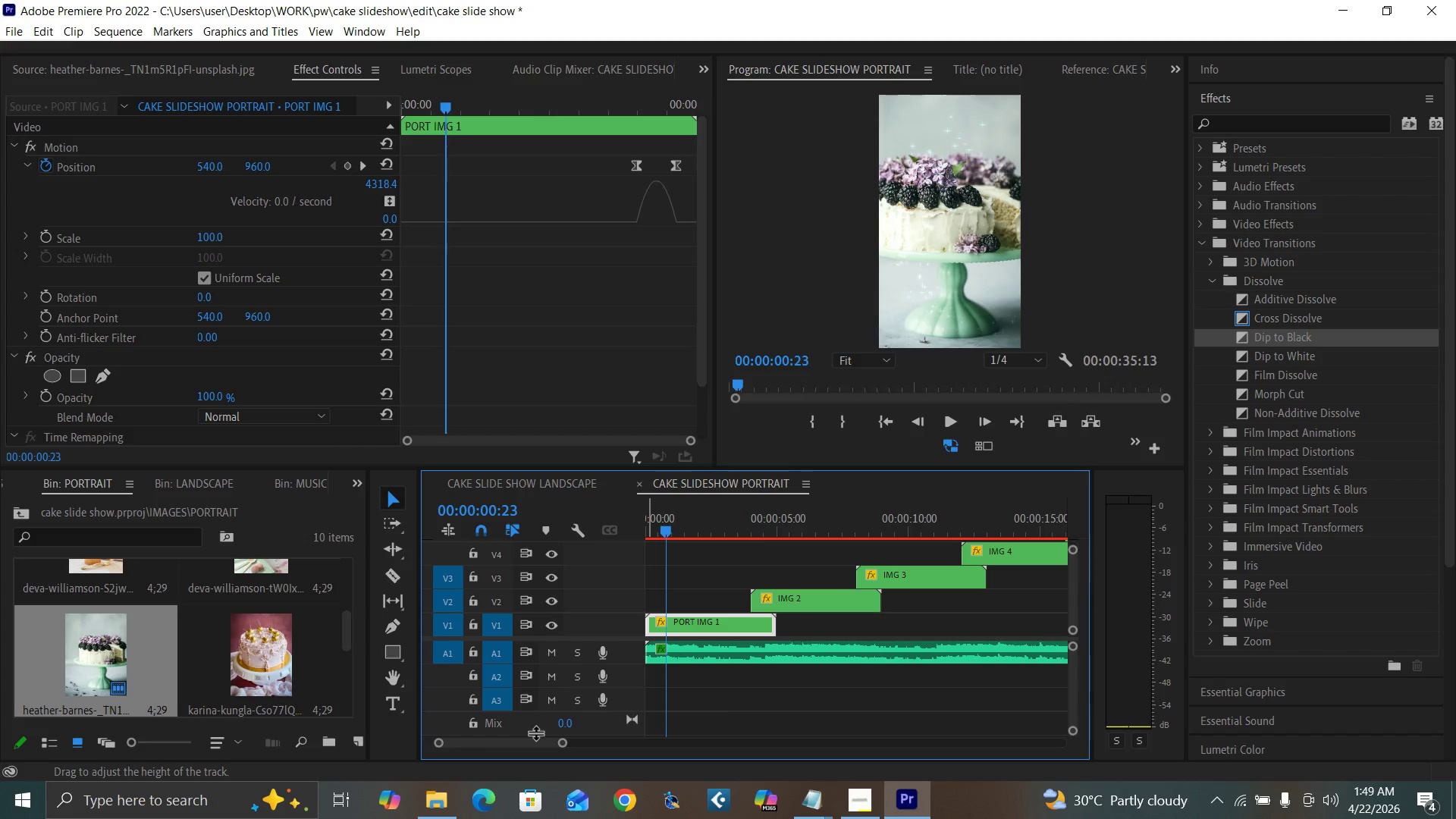 
left_click_drag(start_coordinate=[560, 742], to_coordinate=[624, 764])
 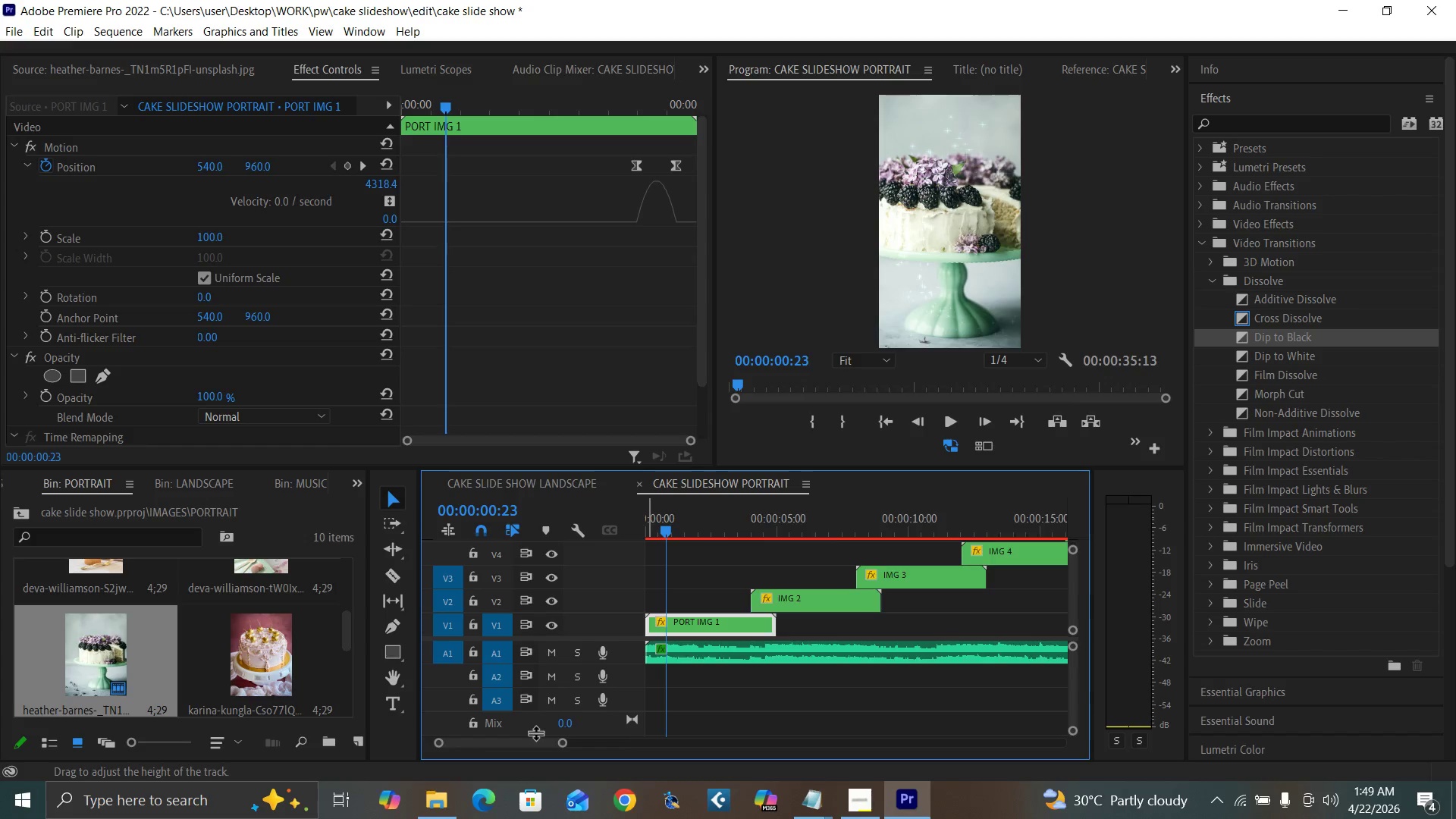 
key(Backquote)
 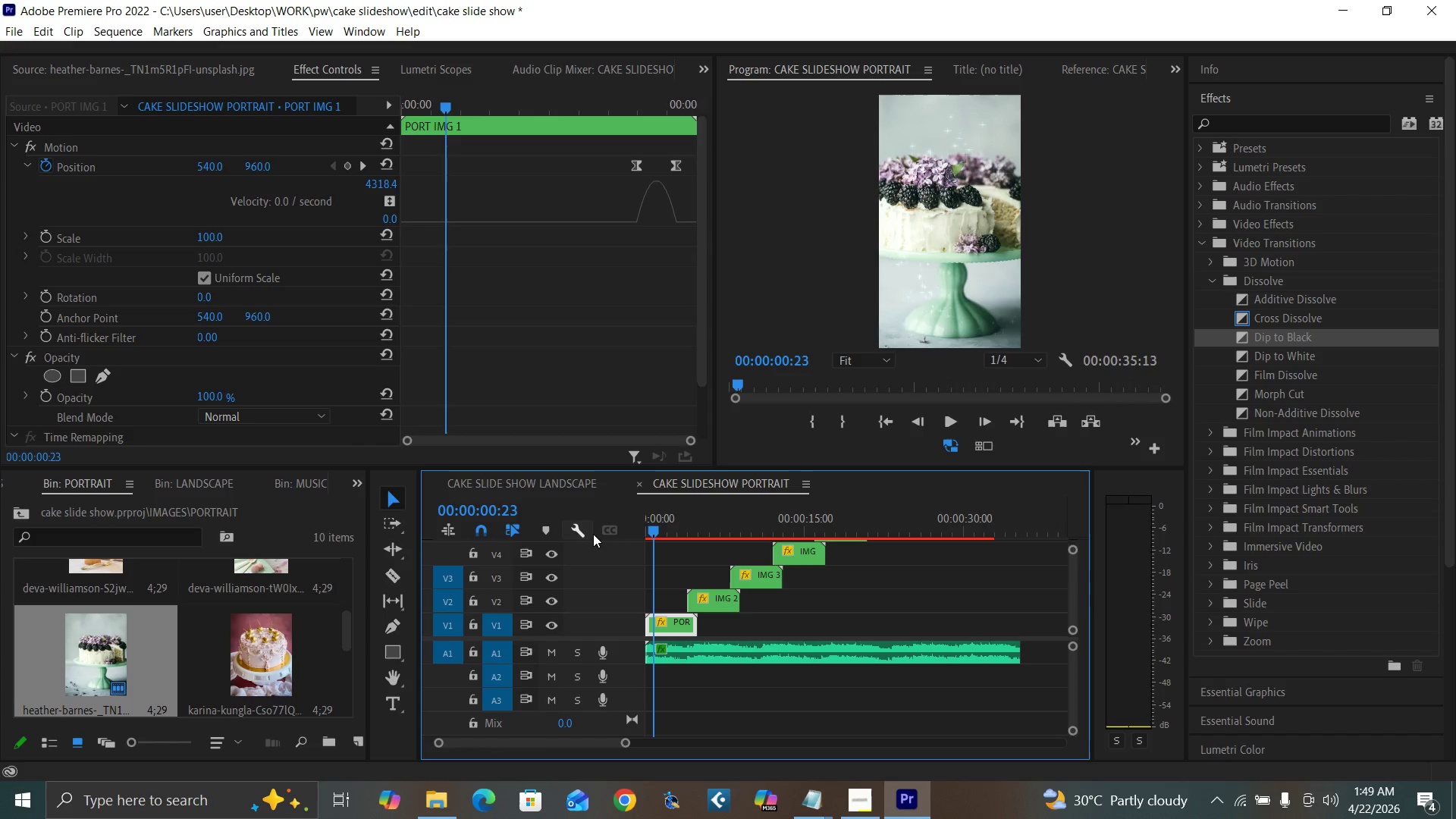 
left_click([653, 533])
 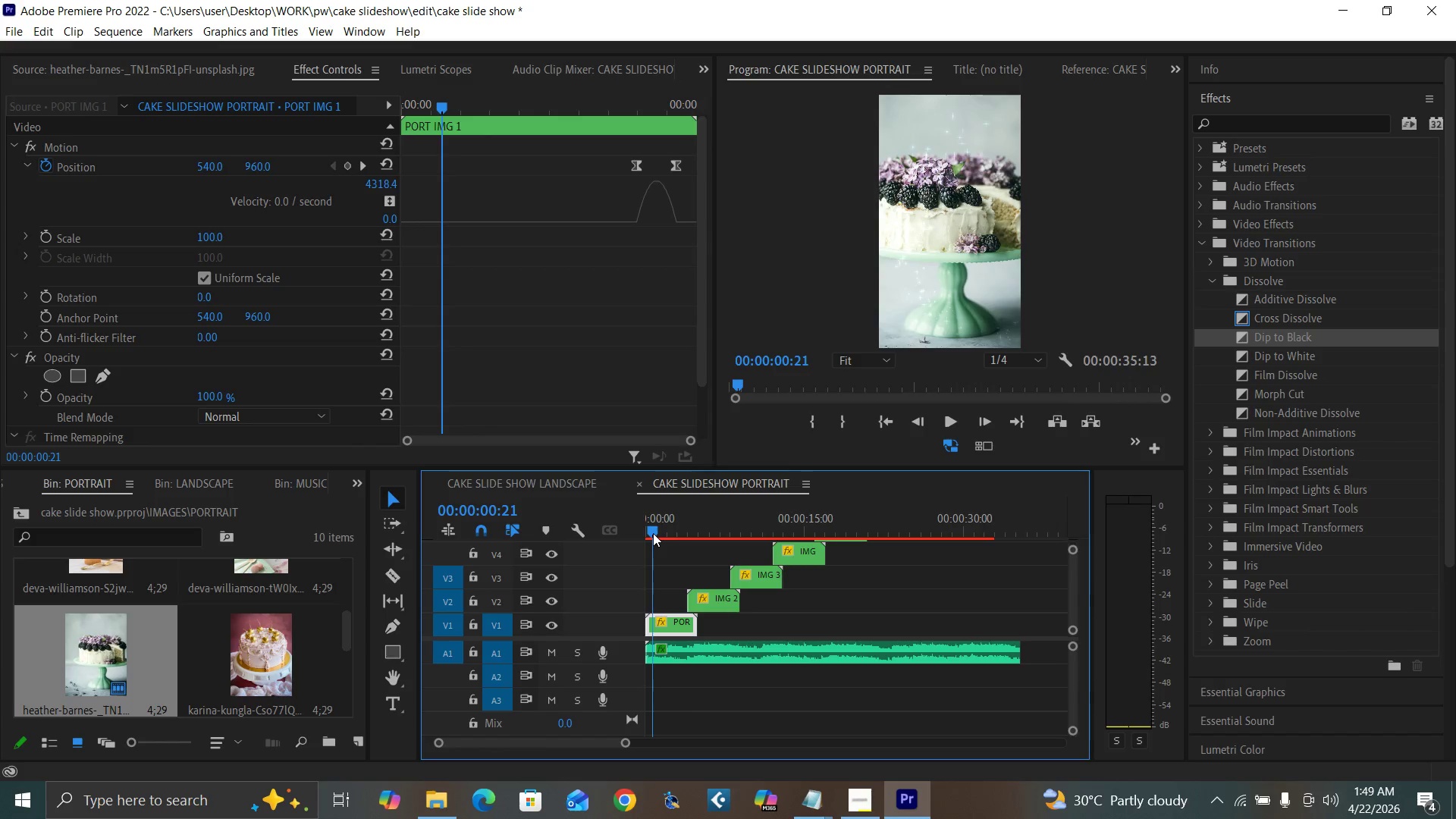 
key(Backquote)
 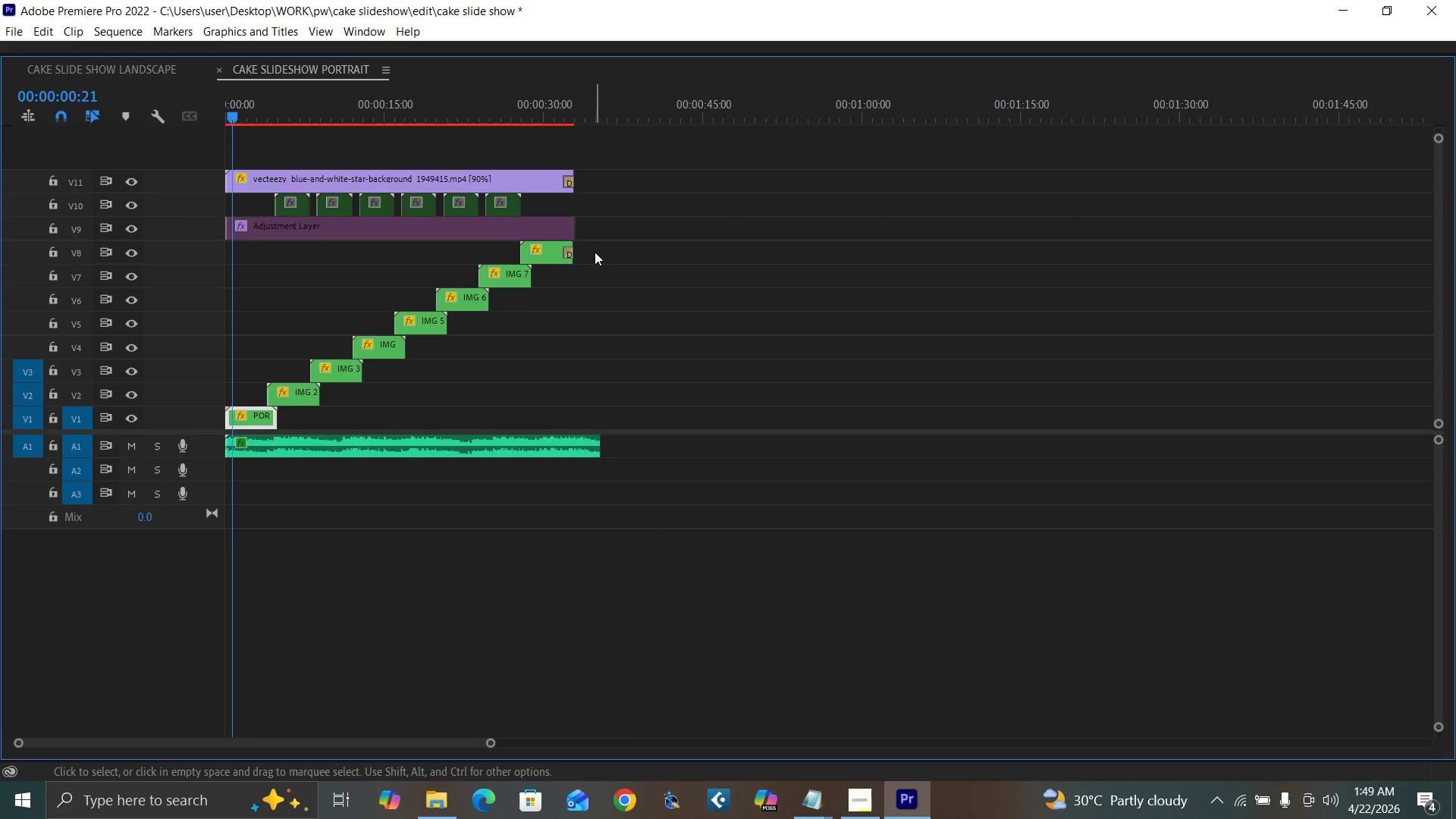 
left_click_drag(start_coordinate=[597, 253], to_coordinate=[353, 372])
 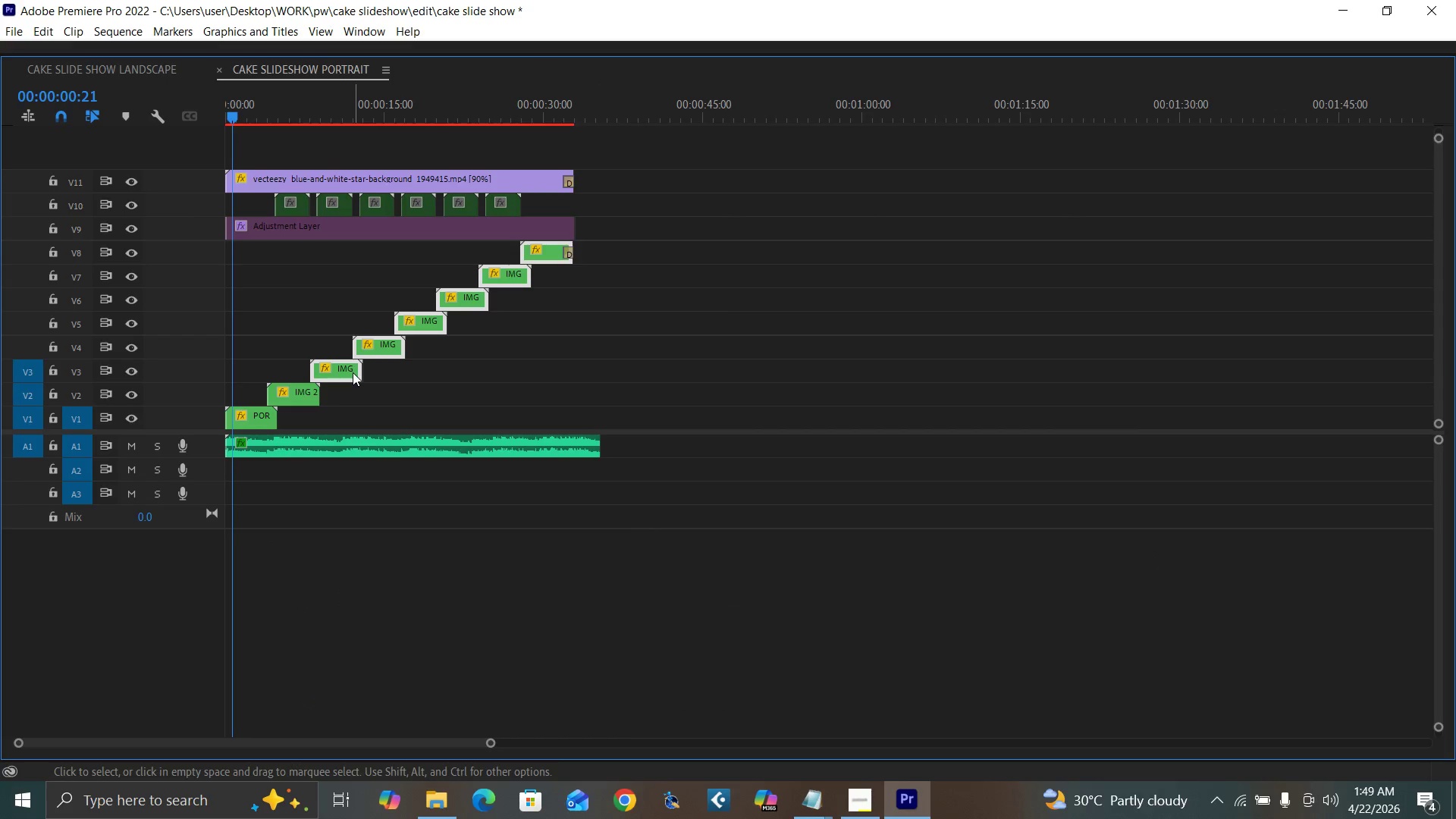 
key(Shift+E)
 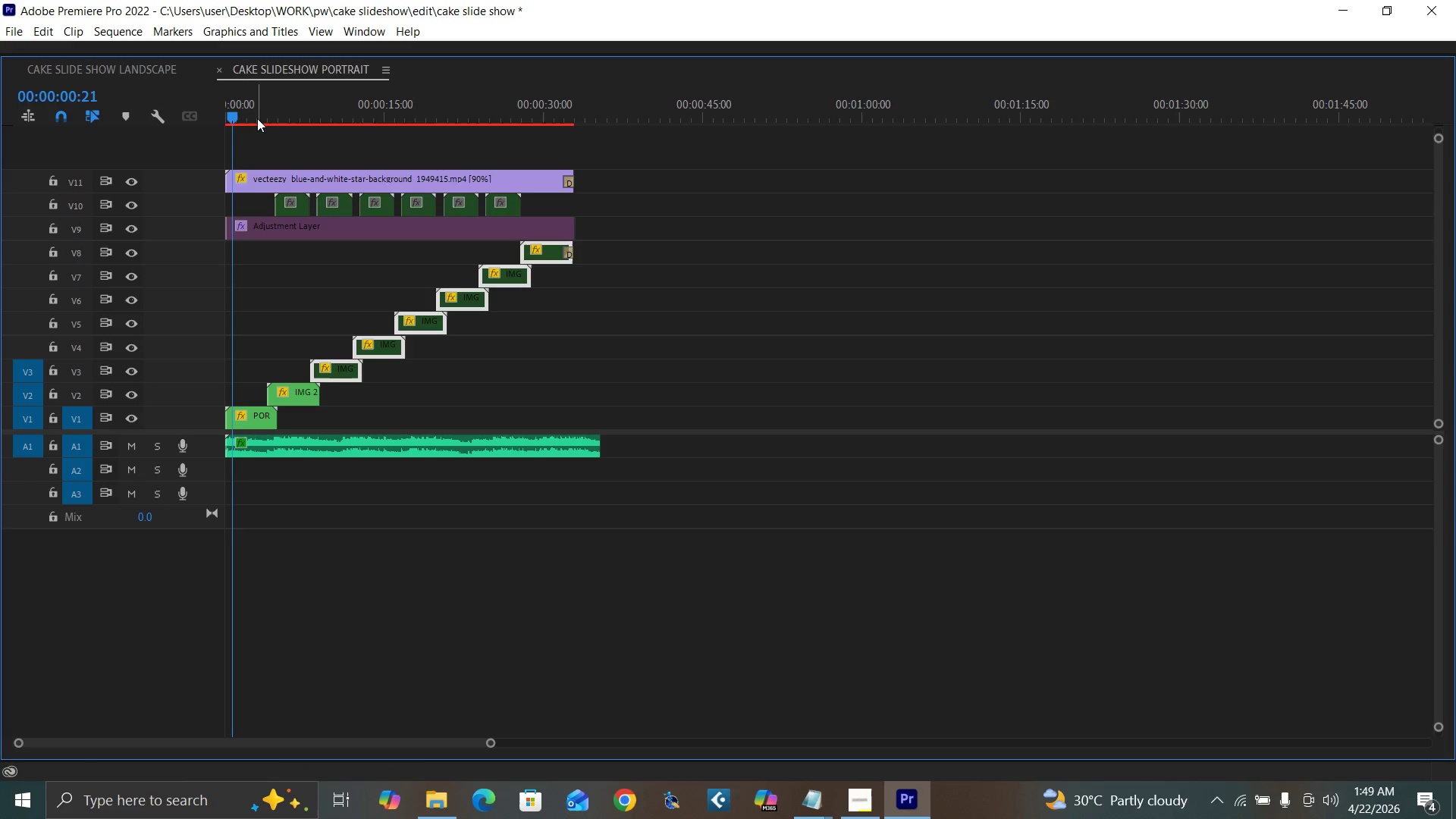 
key(Backquote)
 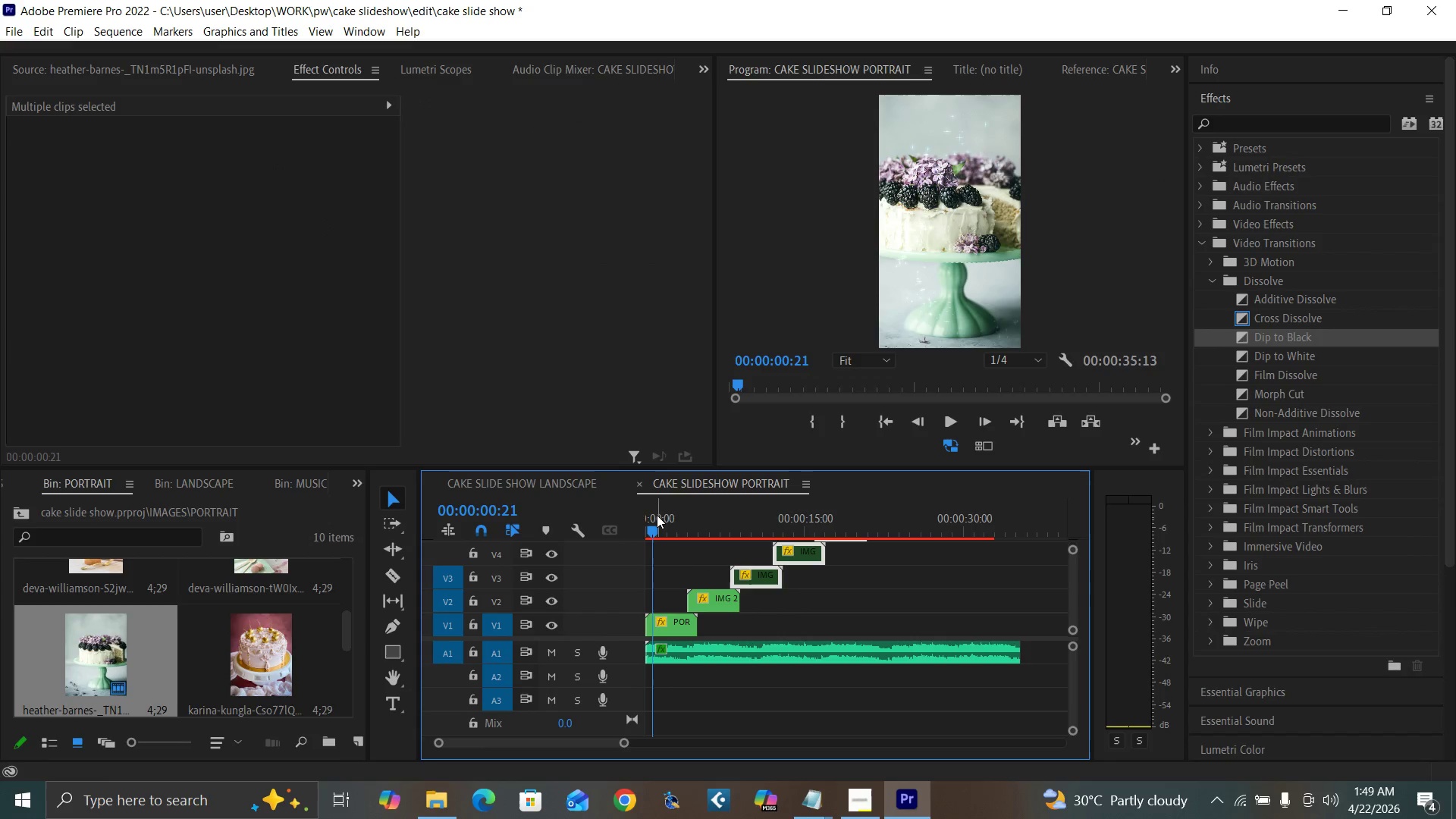 
left_click_drag(start_coordinate=[667, 519], to_coordinate=[618, 544])
 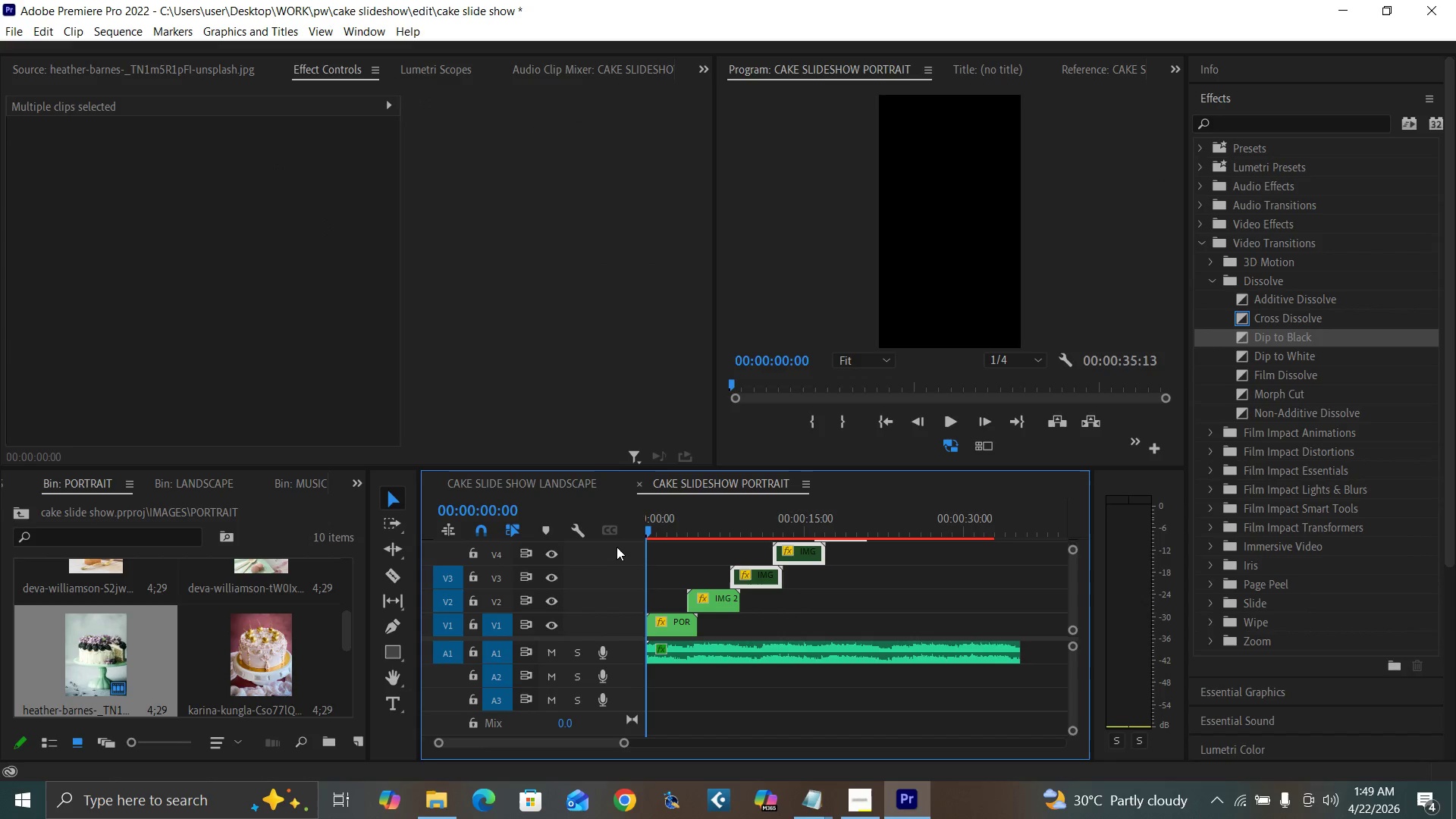 
key(Space)
 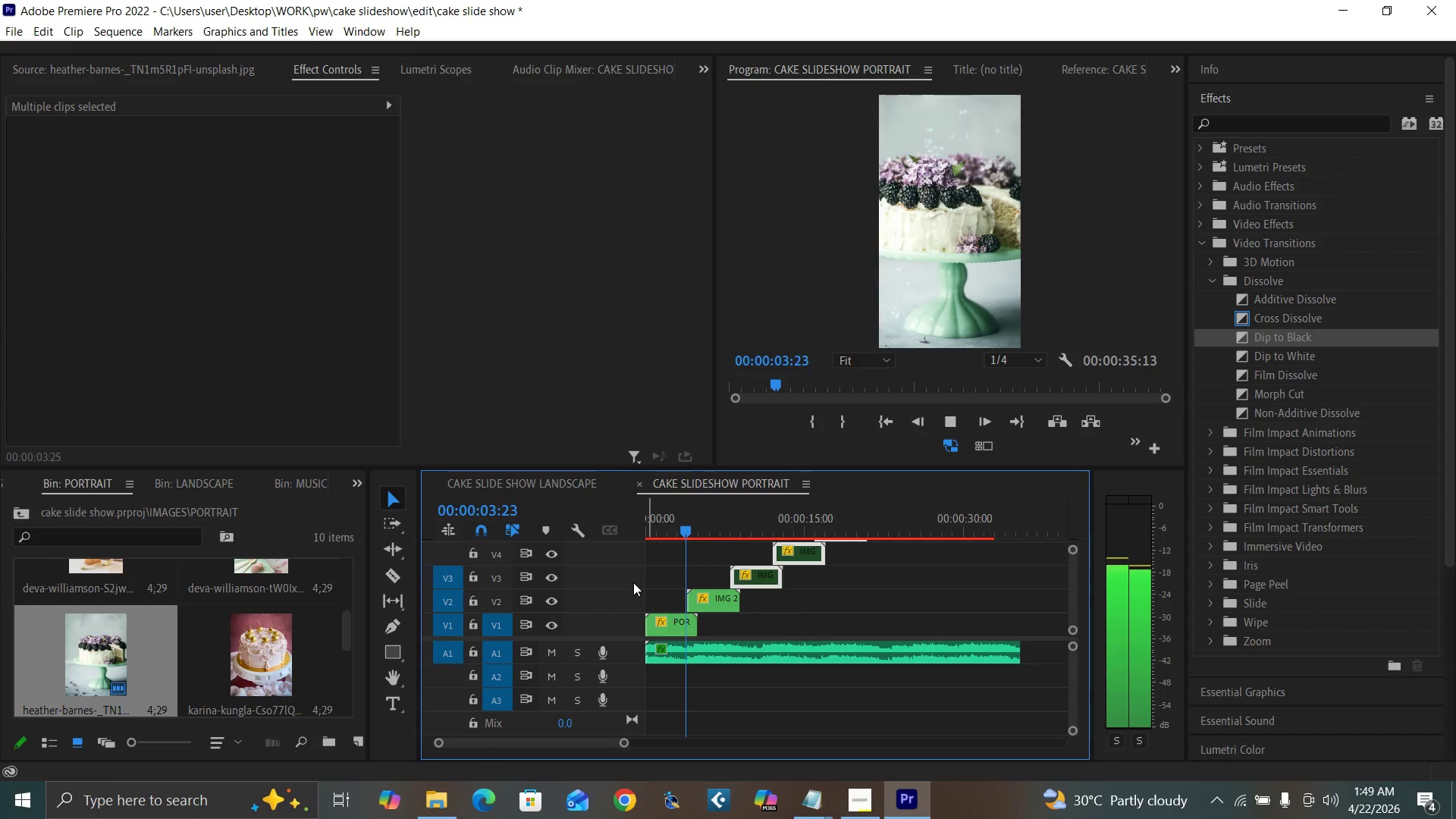 
wait(5.17)
 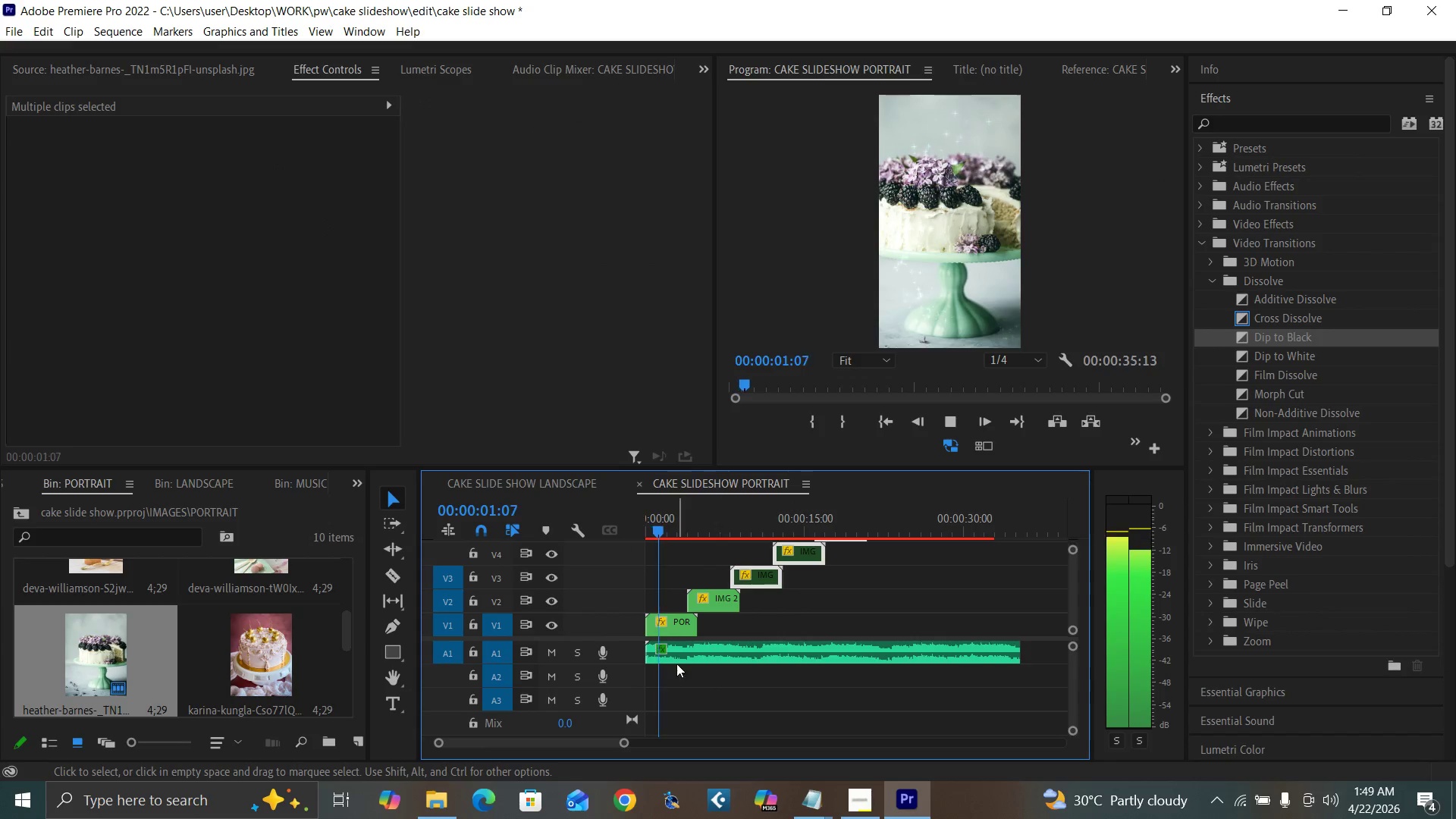 
key(Space)
 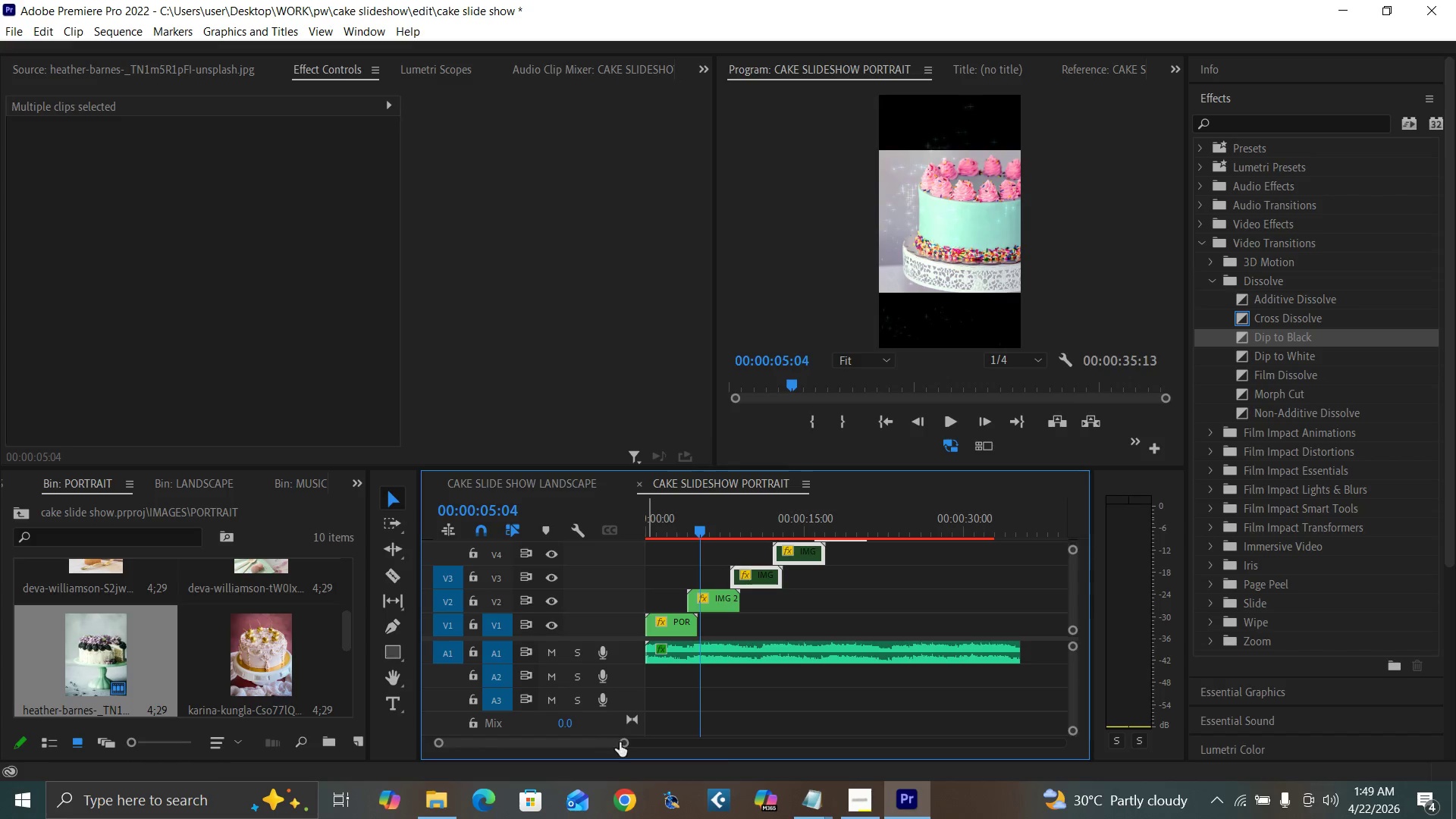 
left_click_drag(start_coordinate=[620, 742], to_coordinate=[589, 742])
 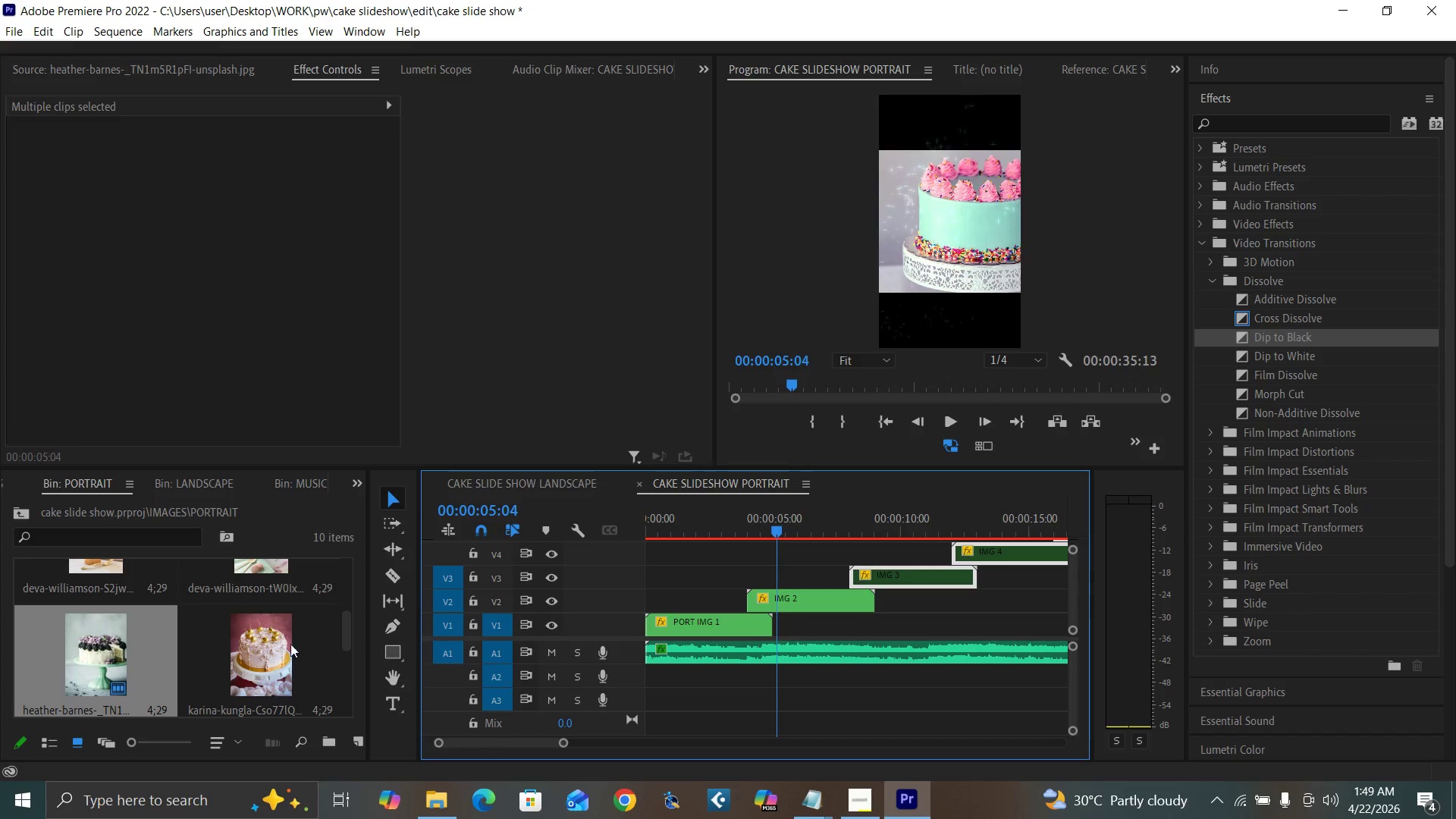 
left_click_drag(start_coordinate=[346, 632], to_coordinate=[345, 608])
 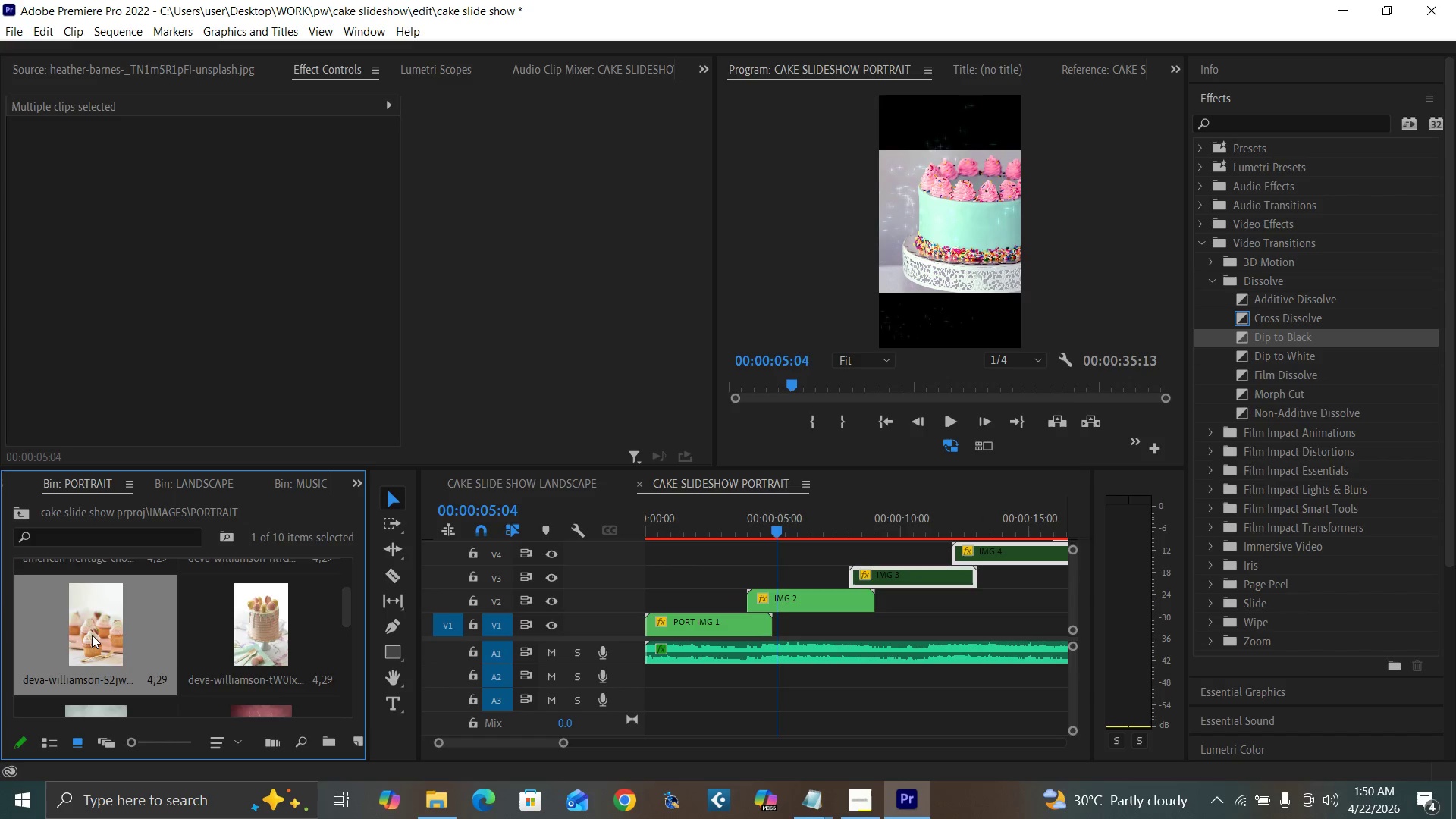 
double_click([92, 635])
 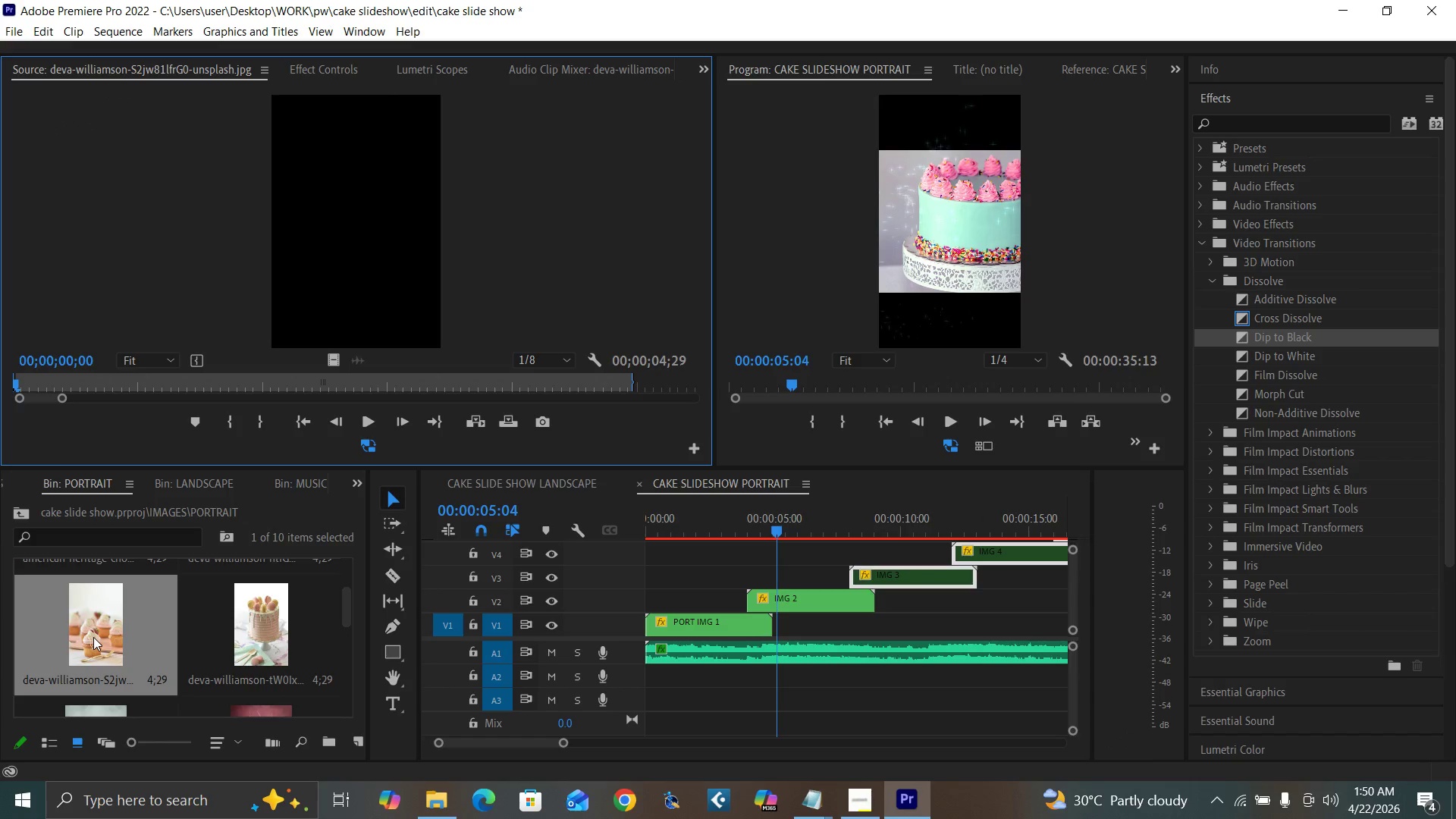 
double_click([93, 637])
 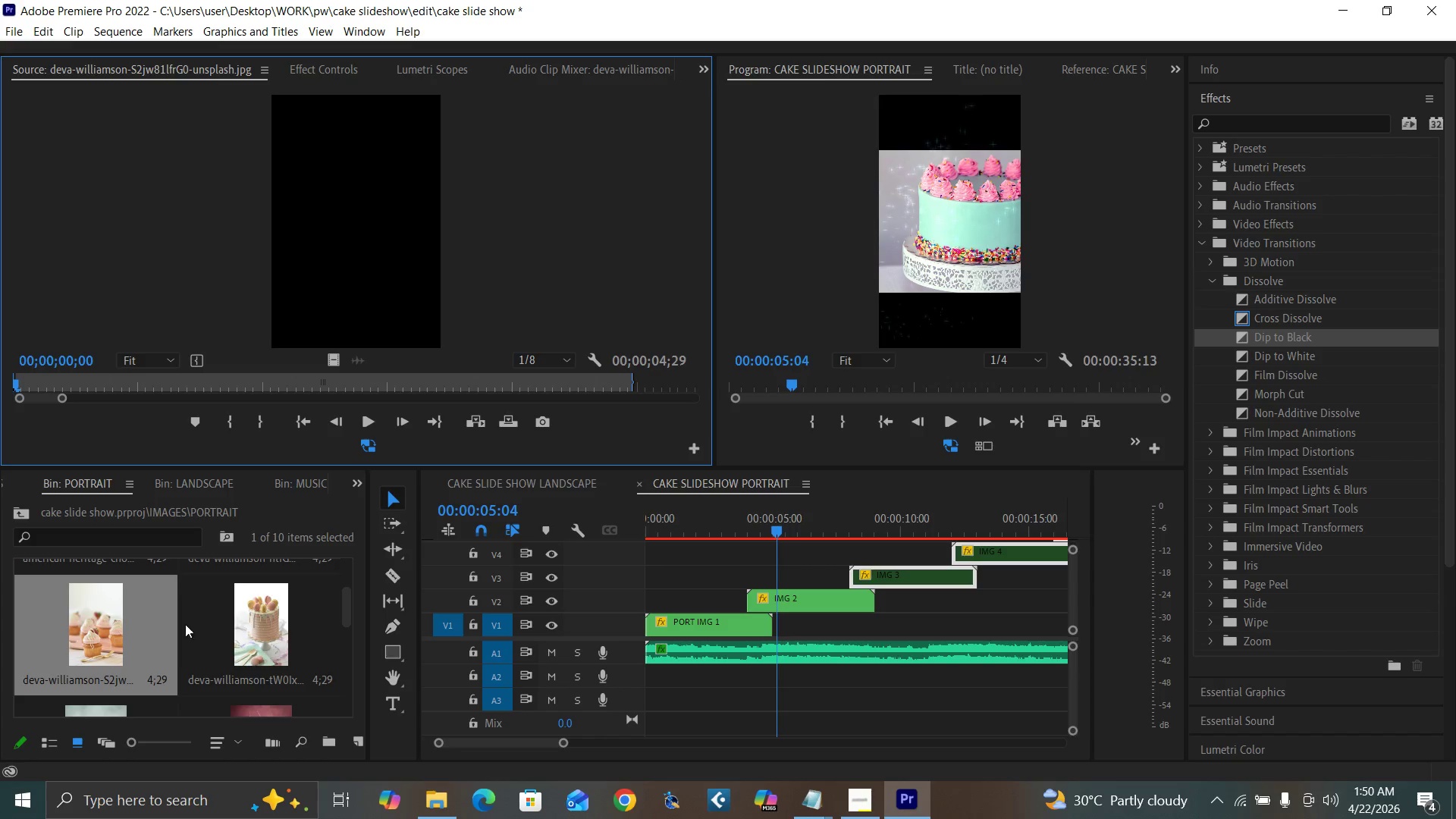 
double_click([117, 617])
 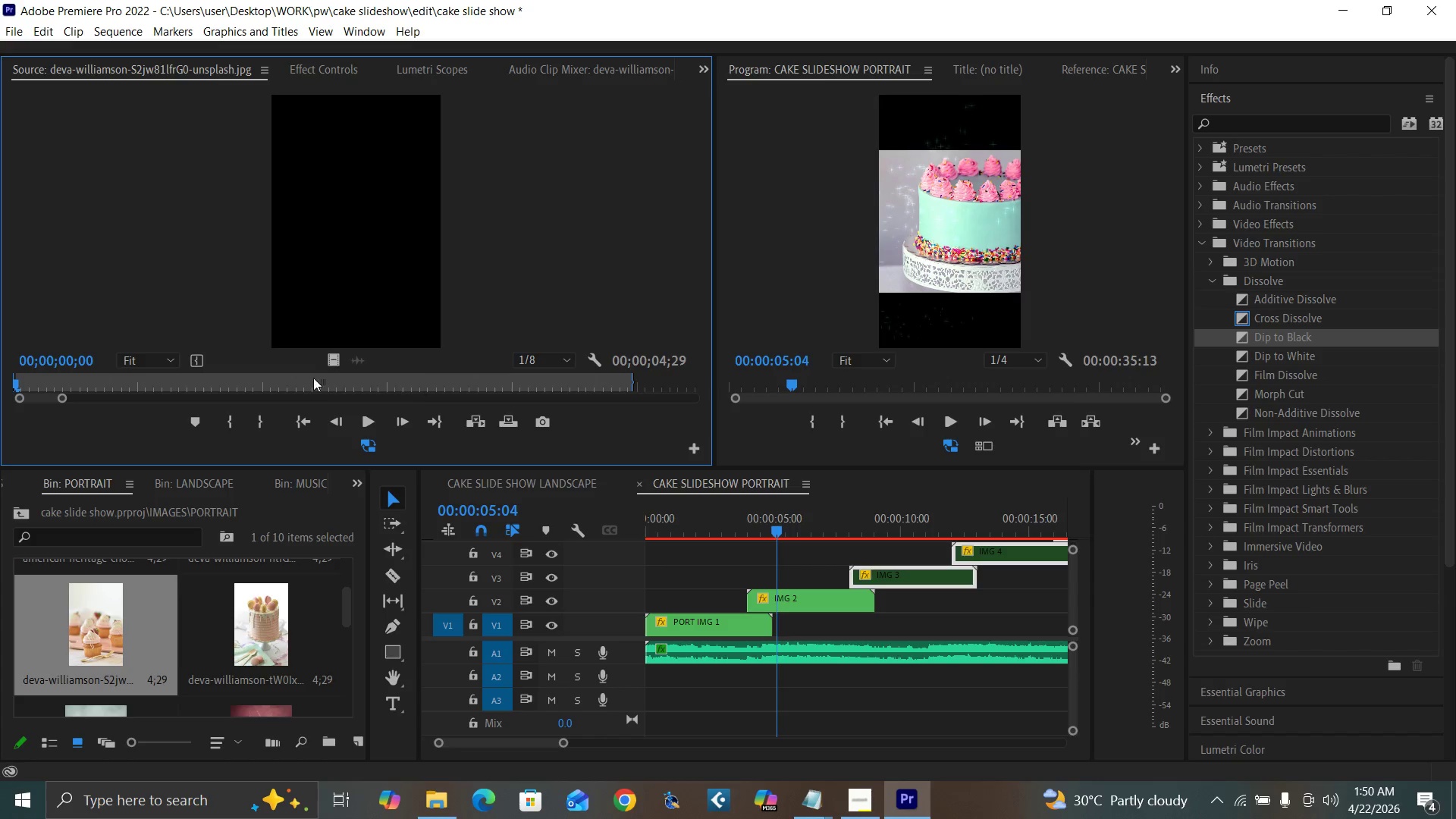 
left_click_drag(start_coordinate=[82, 628], to_coordinate=[748, 557])
 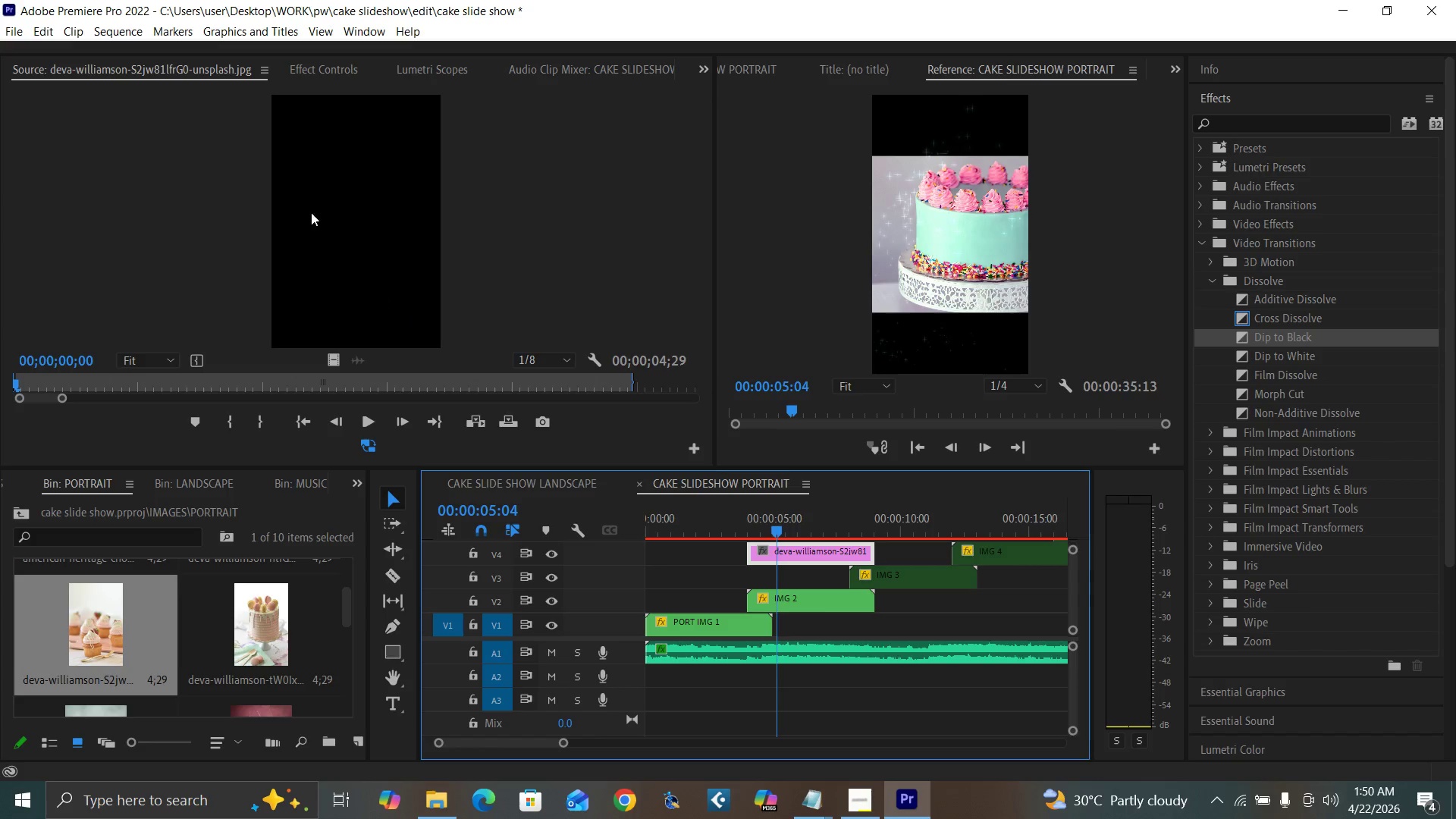 
left_click([332, 72])
 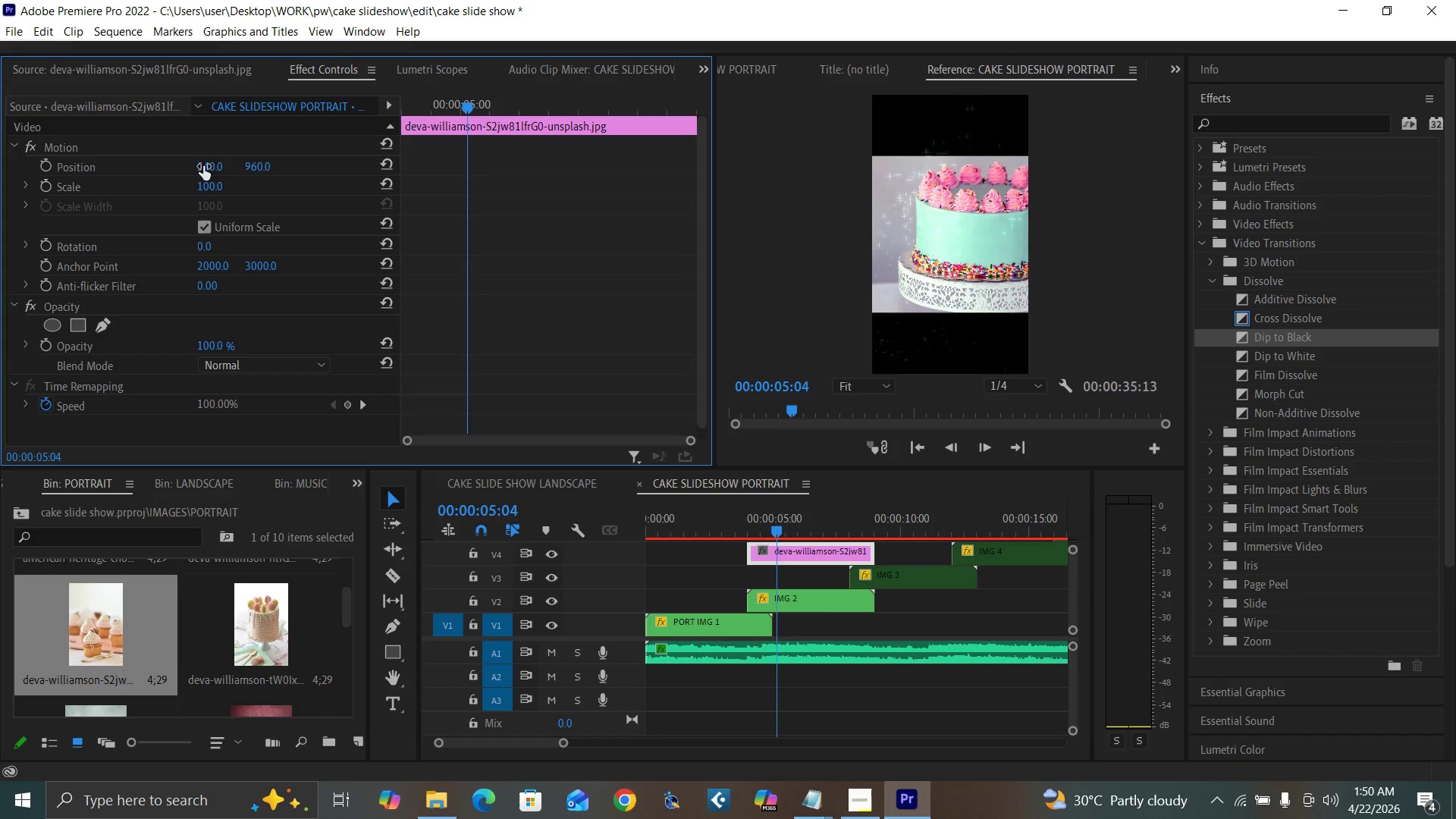 
left_click([203, 186])
 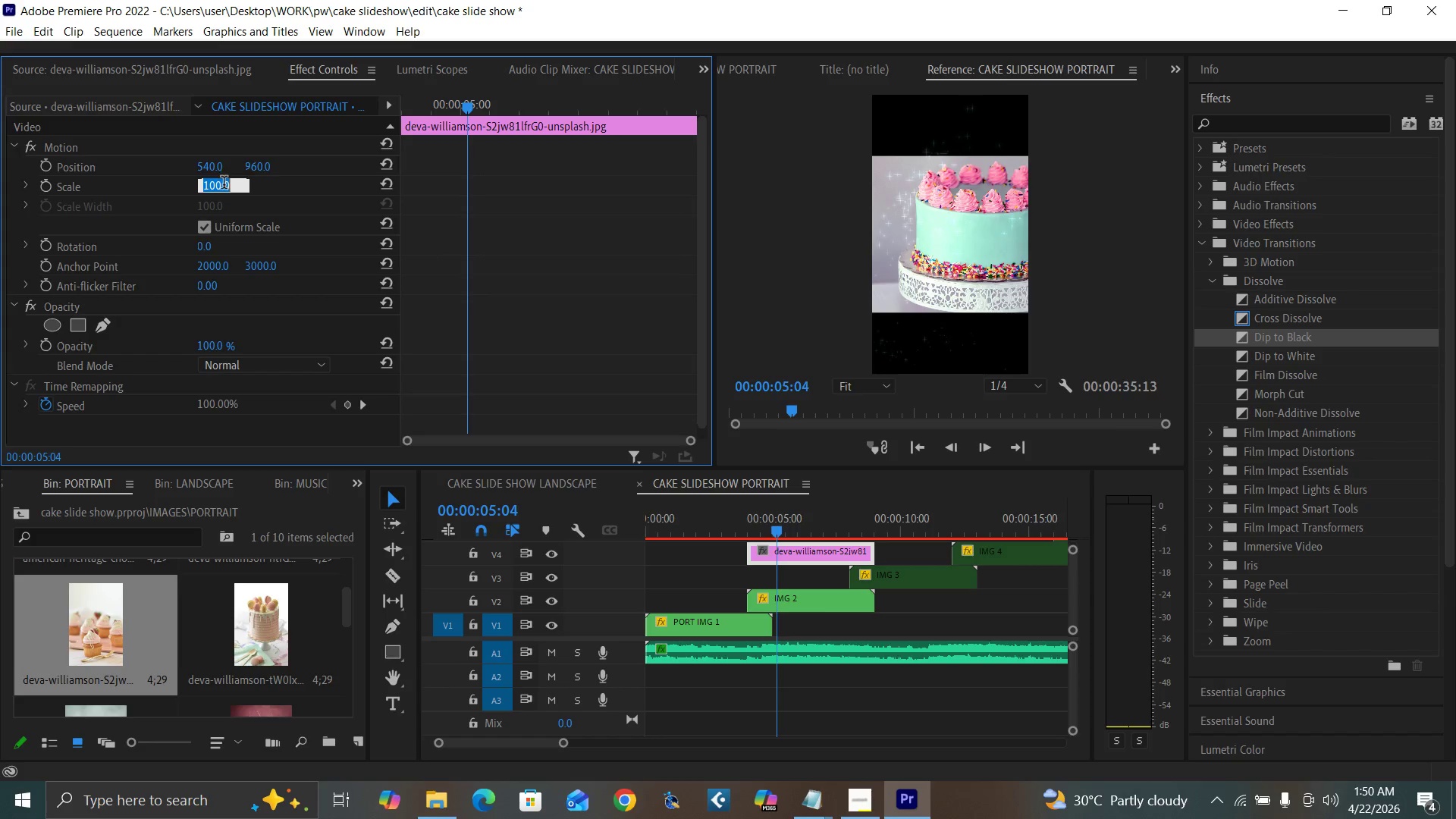 
type(35)
 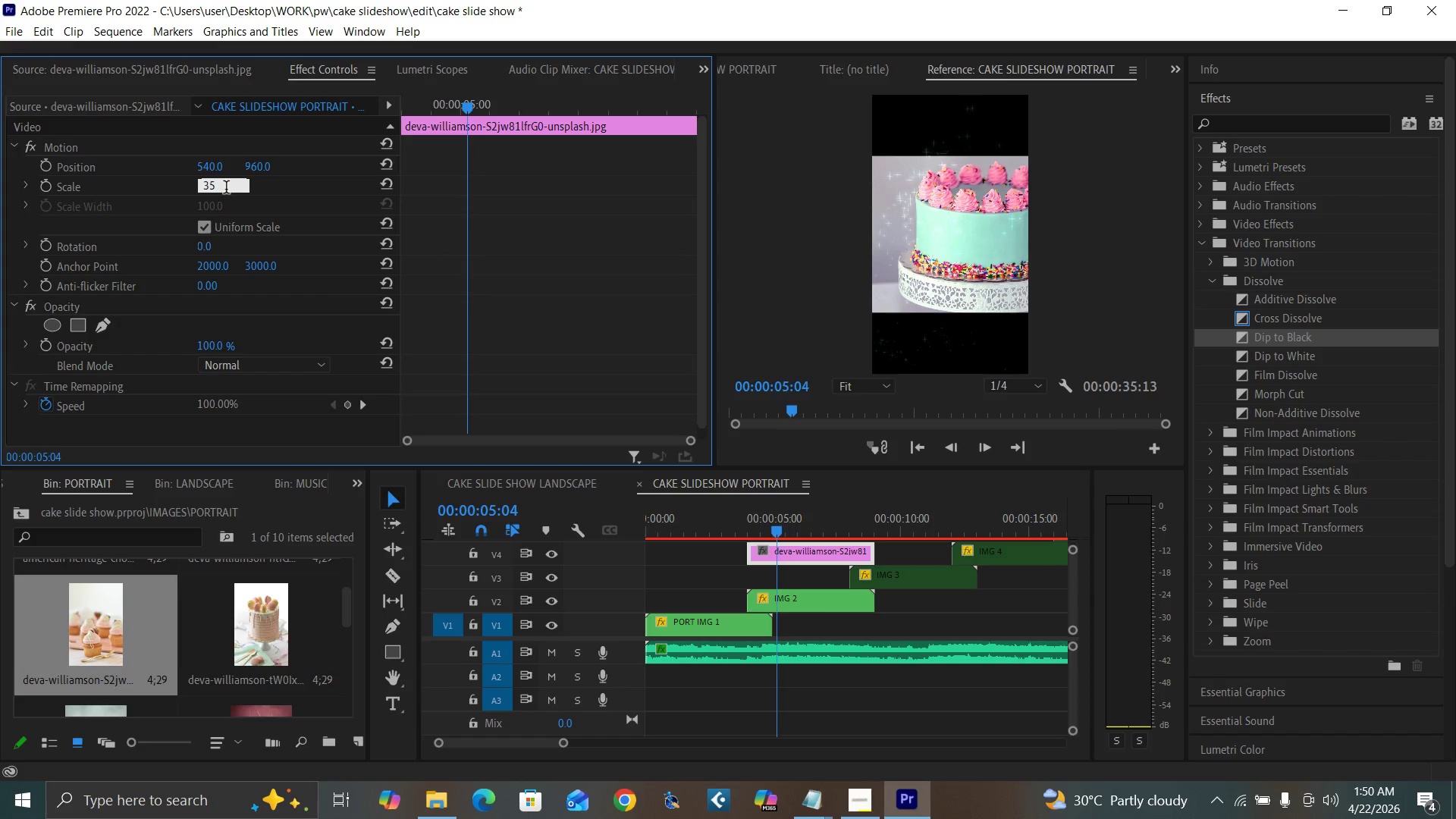 
key(Enter)
 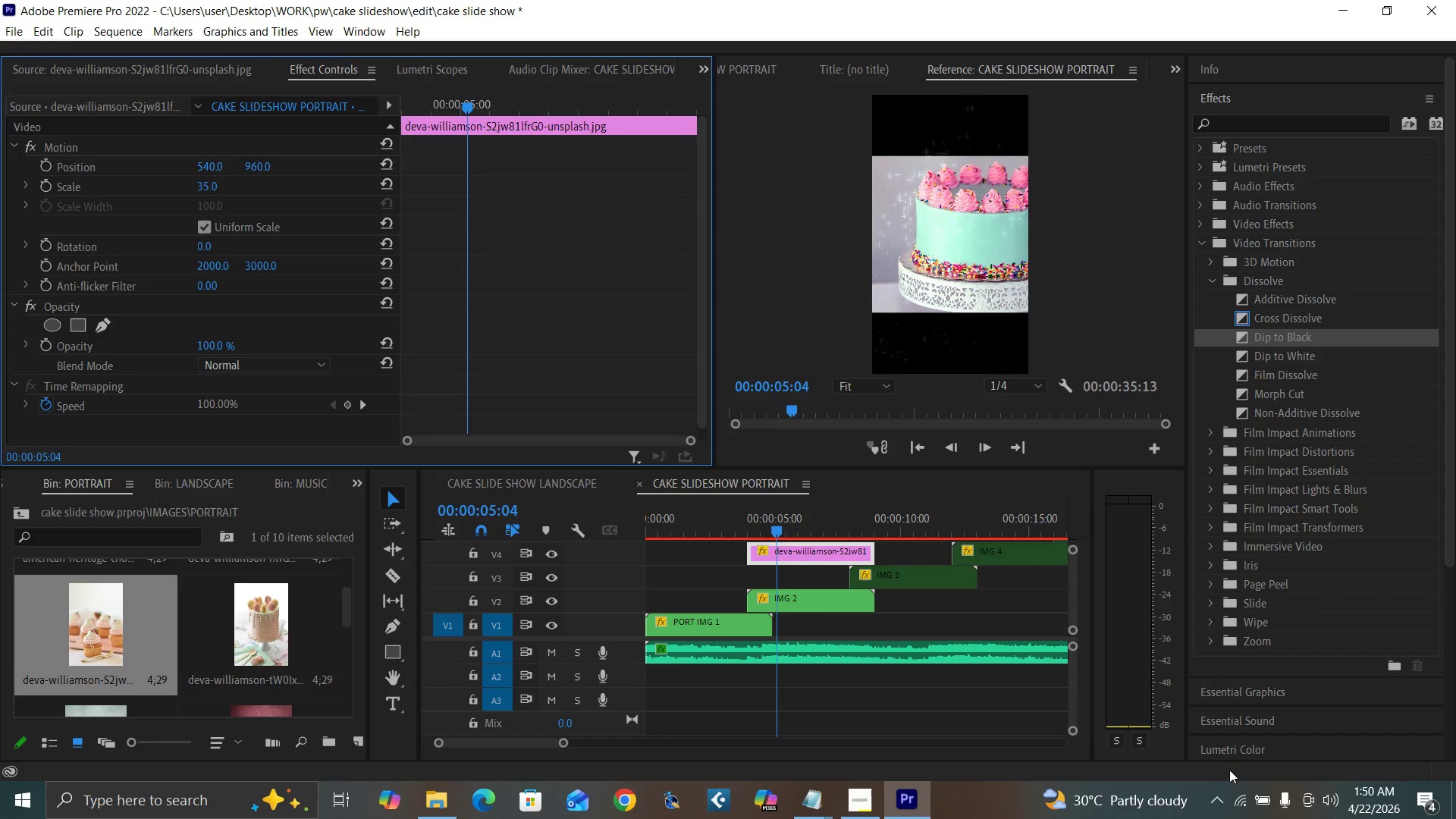 
mouse_move([1219, 777])
 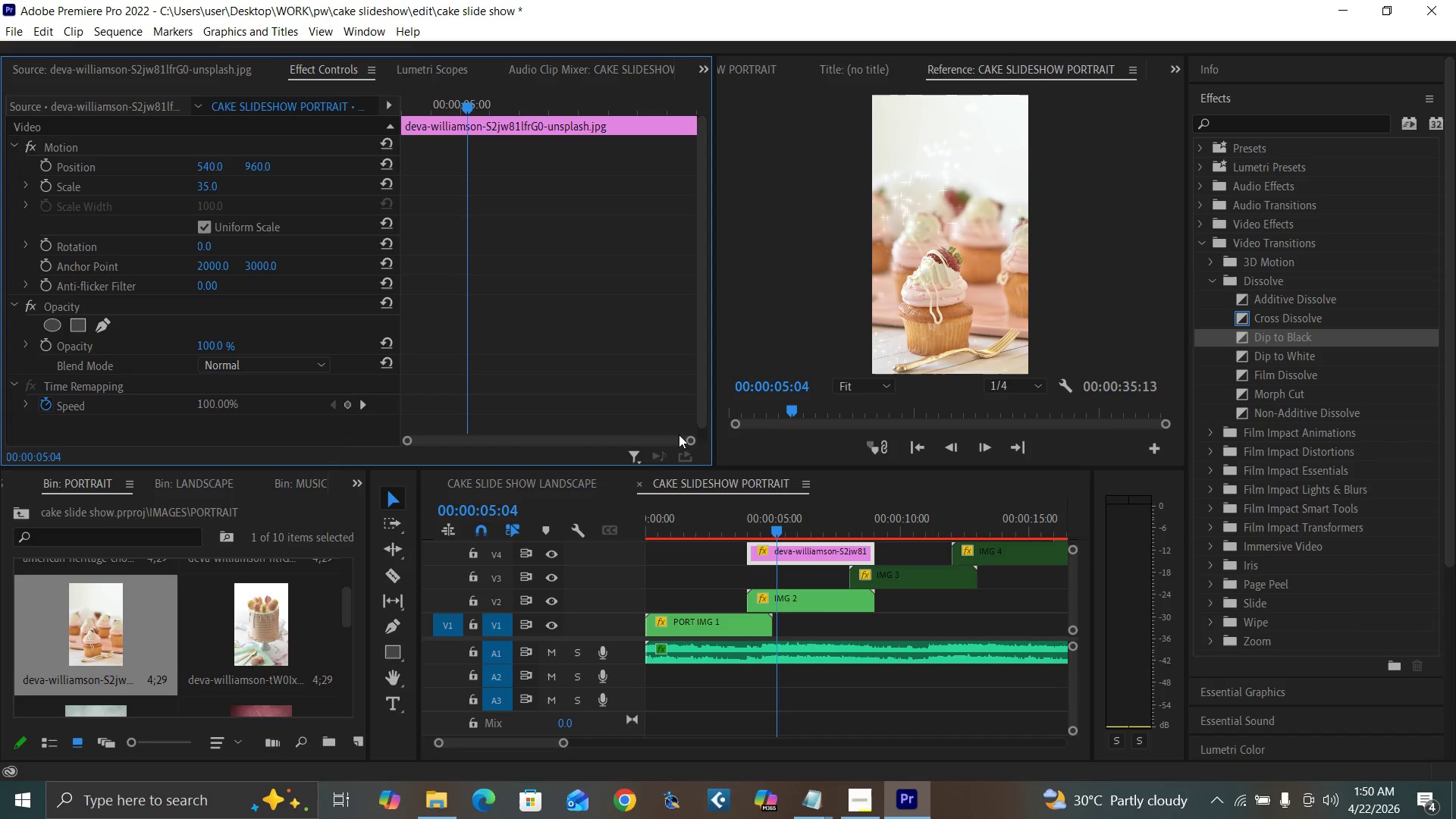 
wait(6.43)
 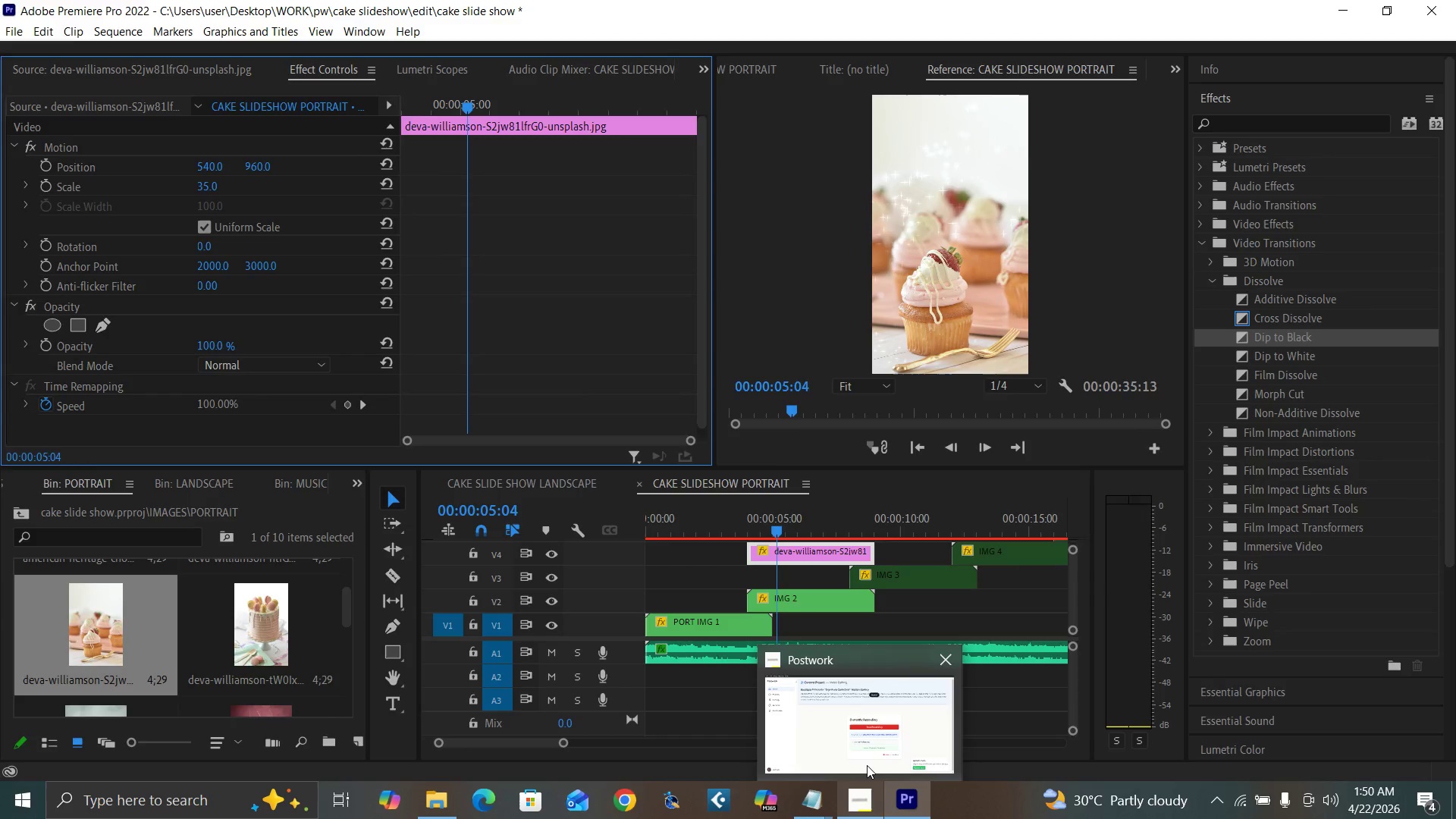 
left_click([202, 186])
 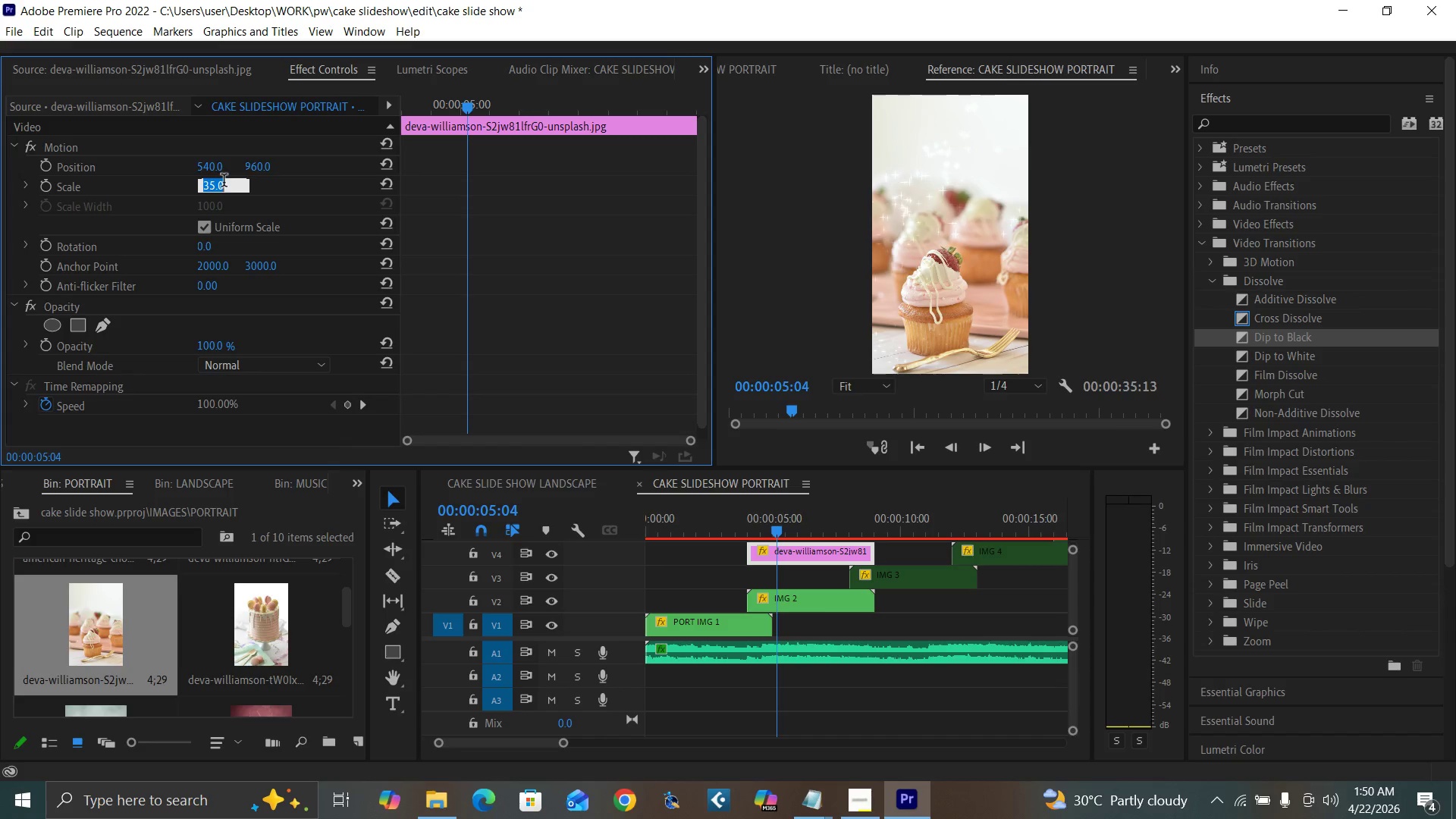 
key(3)
 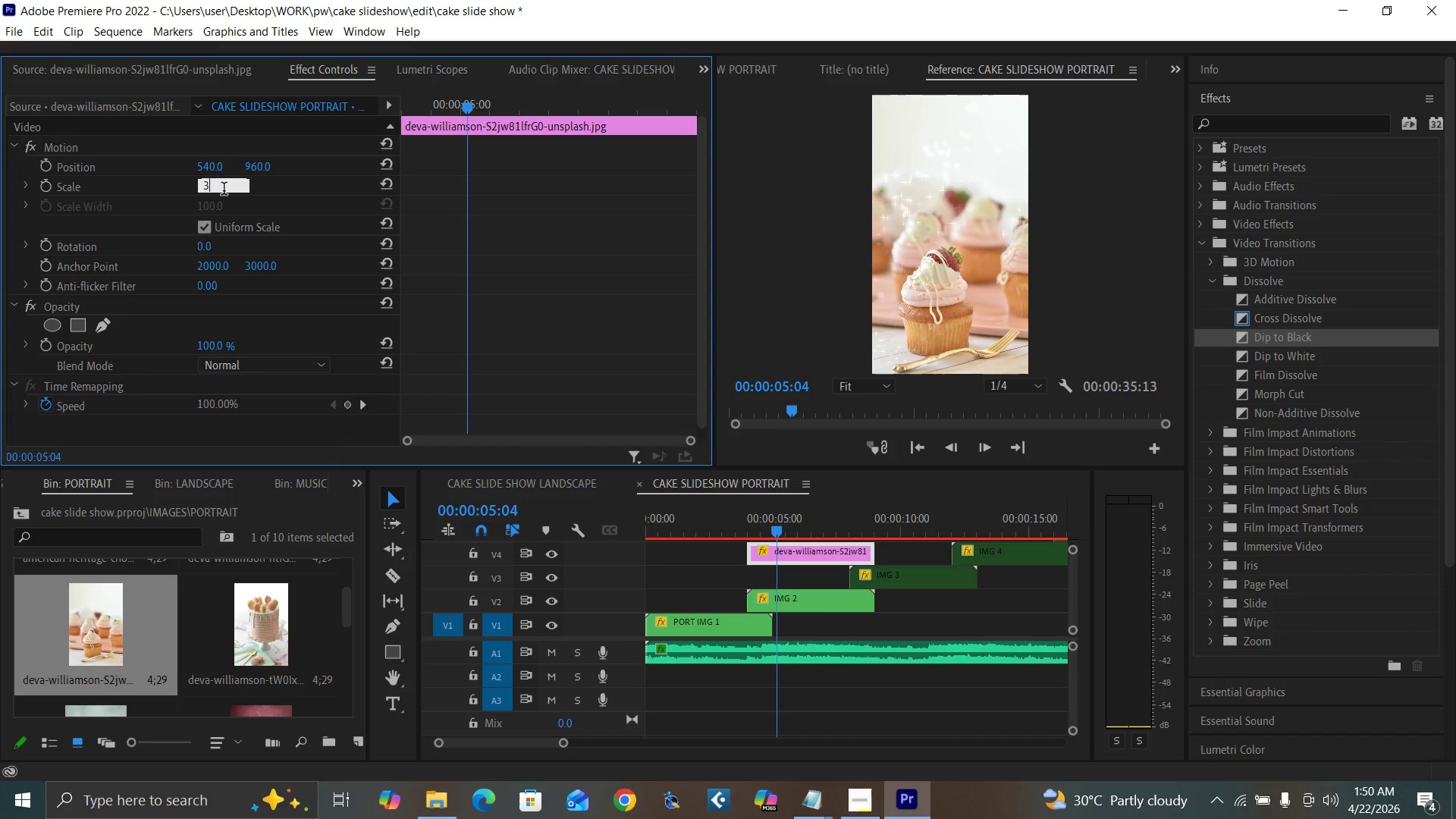 
key(0)
 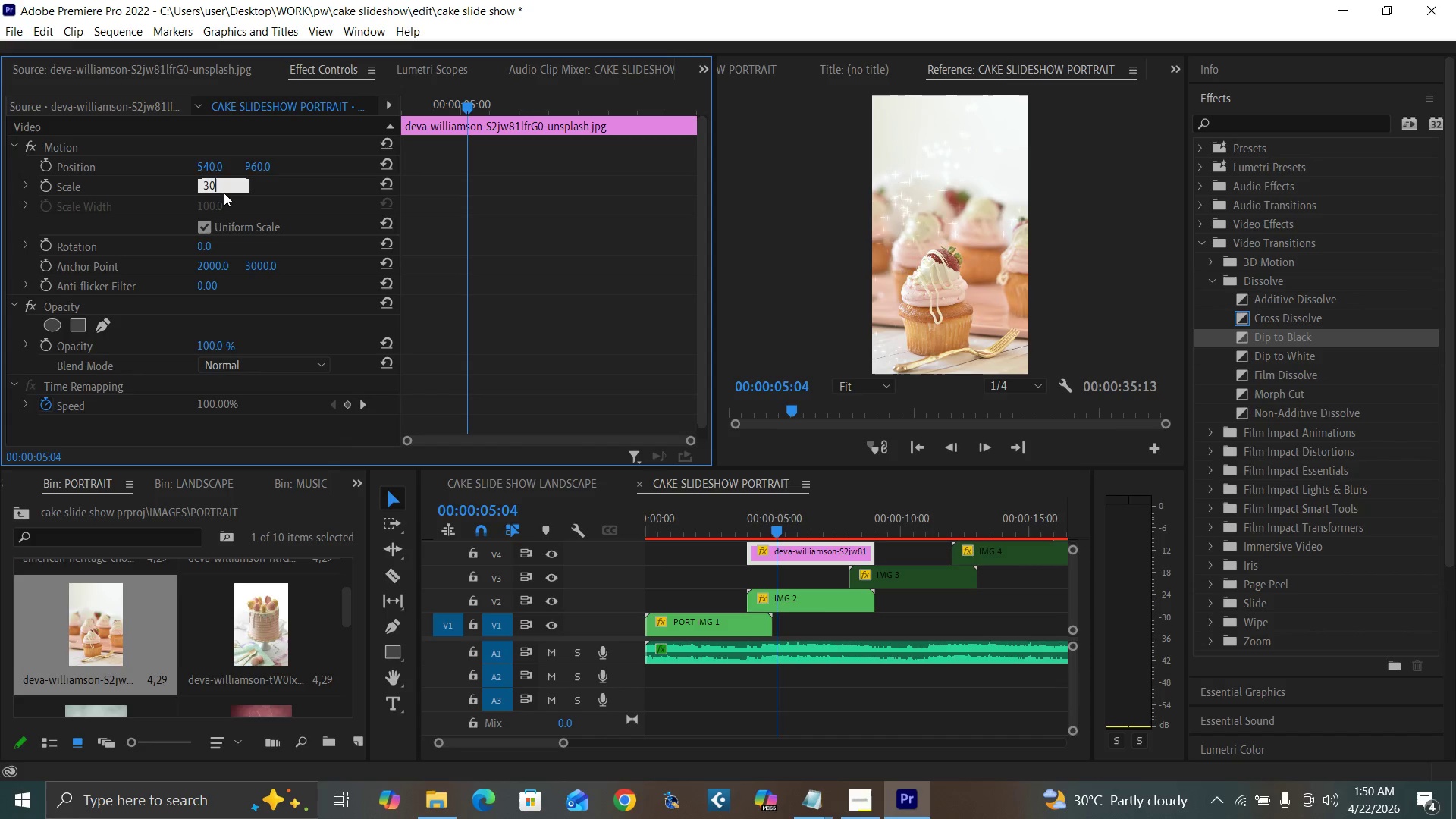 
key(Enter)
 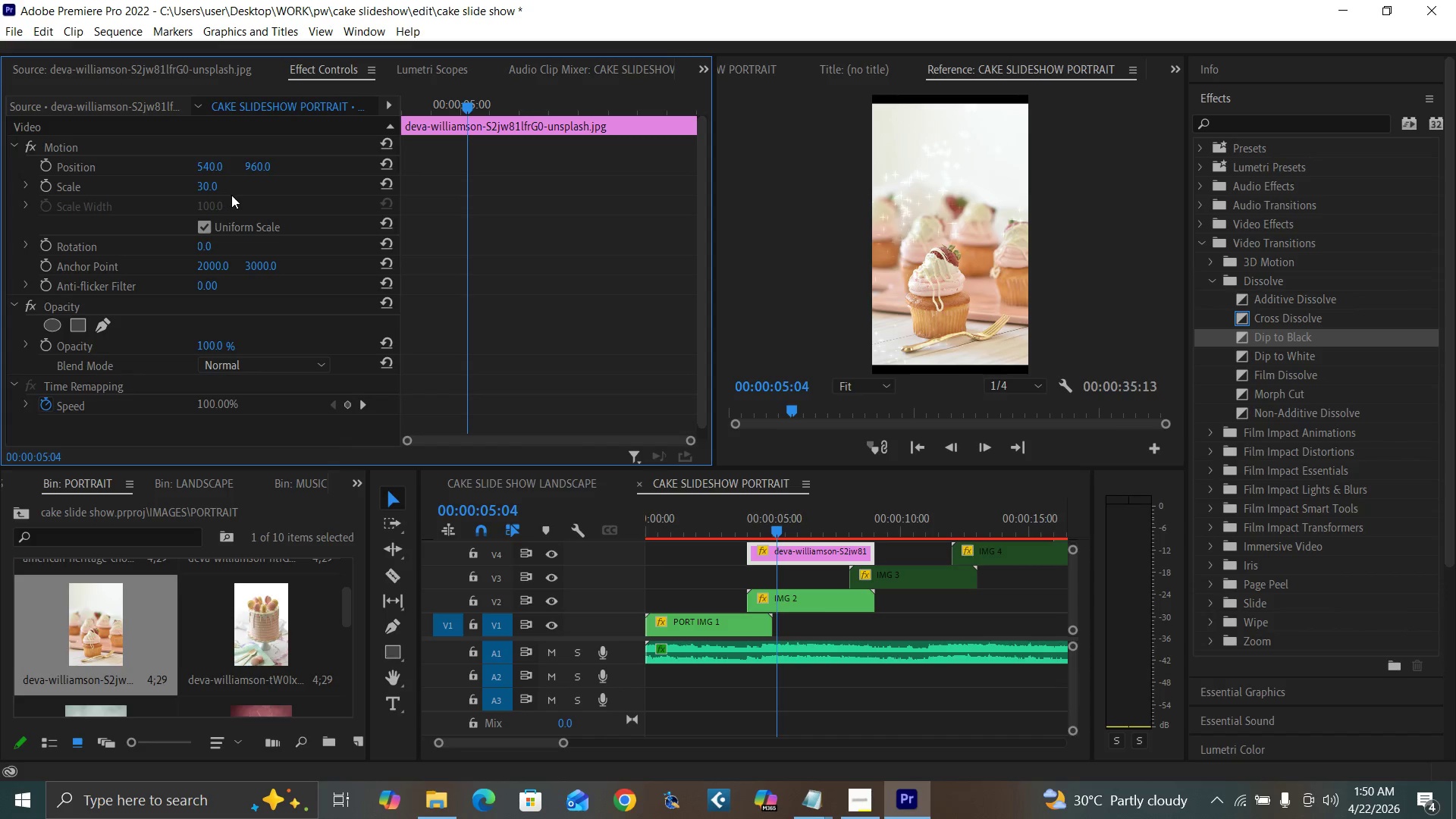 
key(Control+Z)
 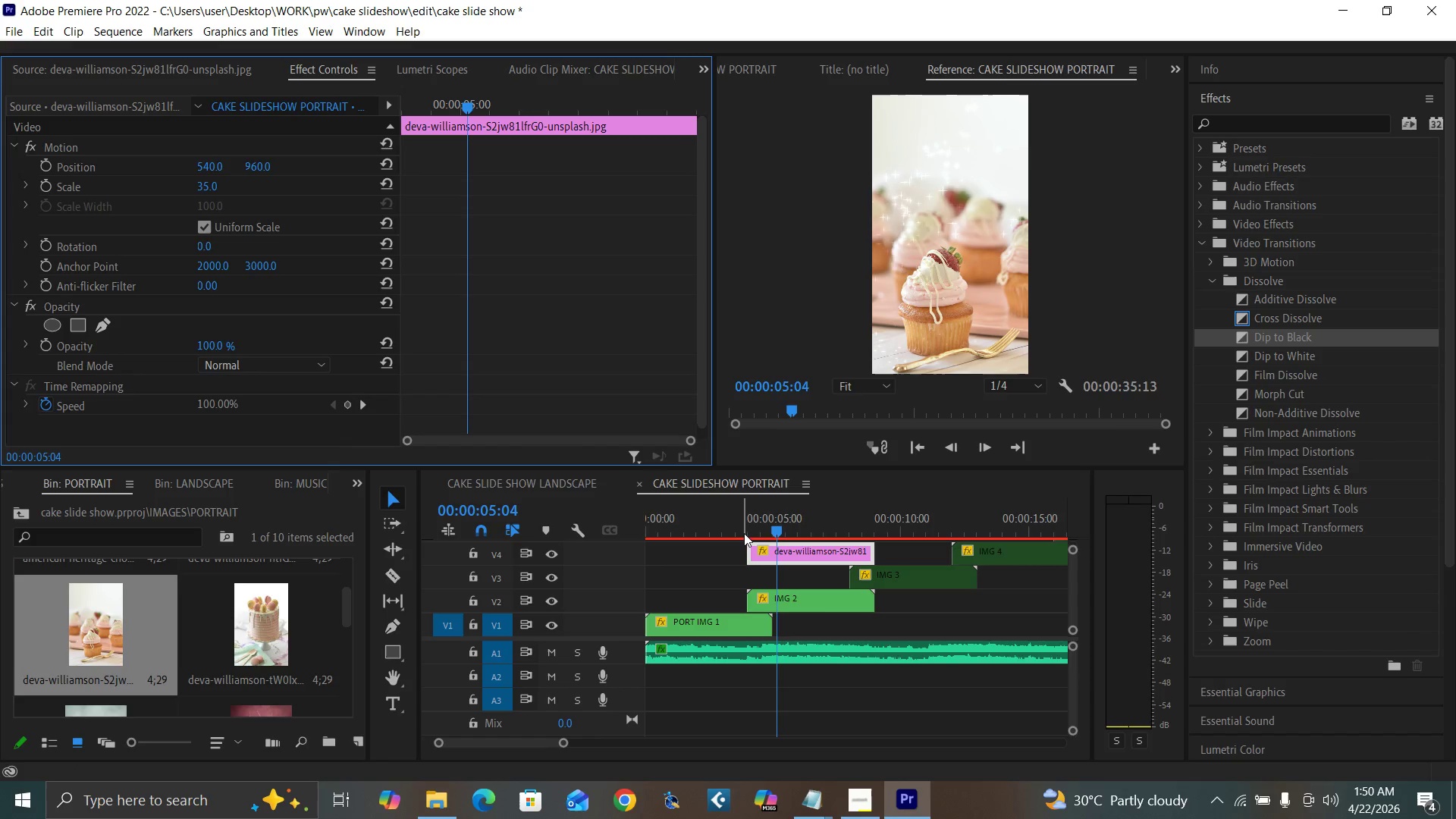 
wait(7.84)
 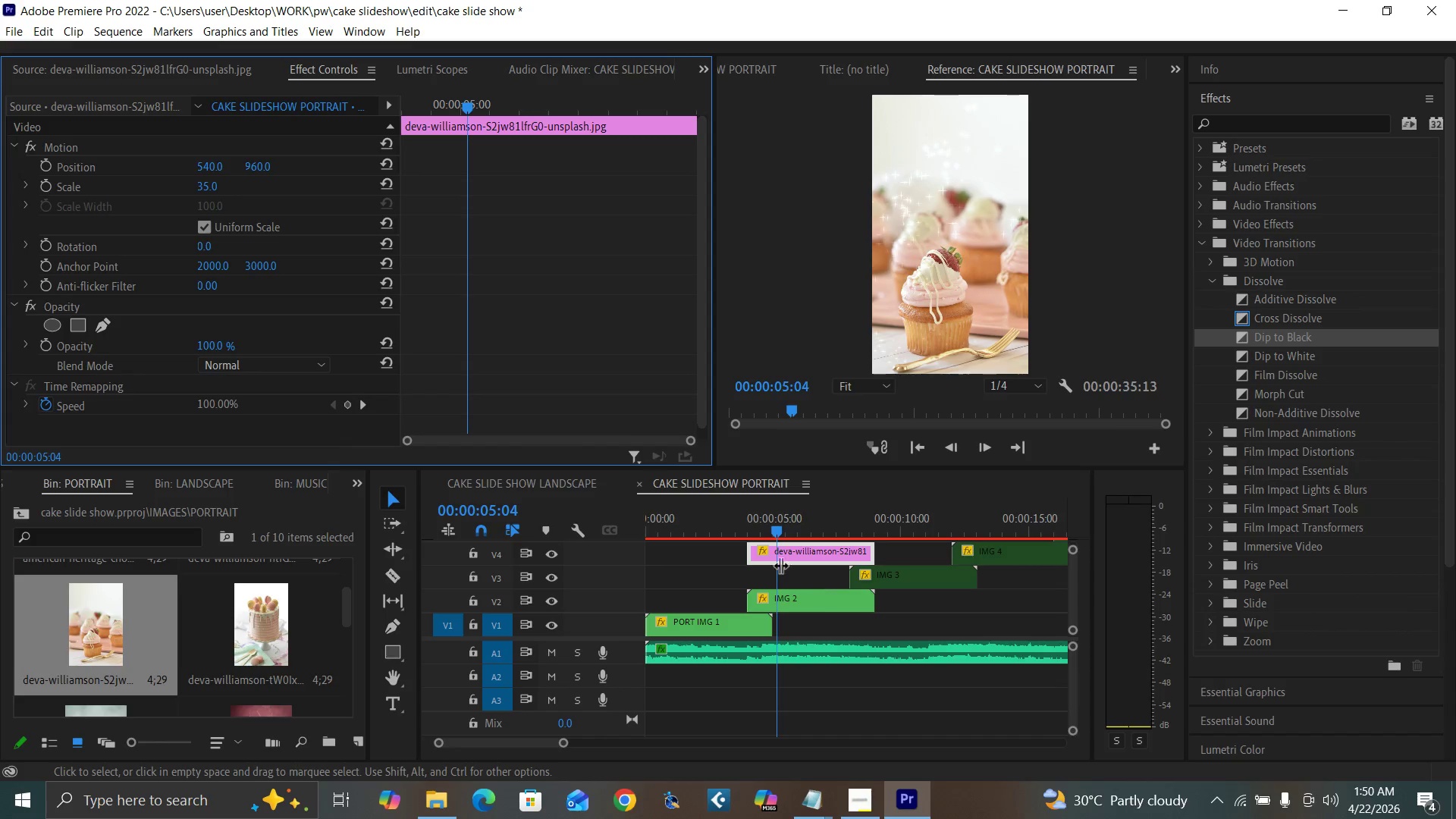 
double_click([780, 598])
 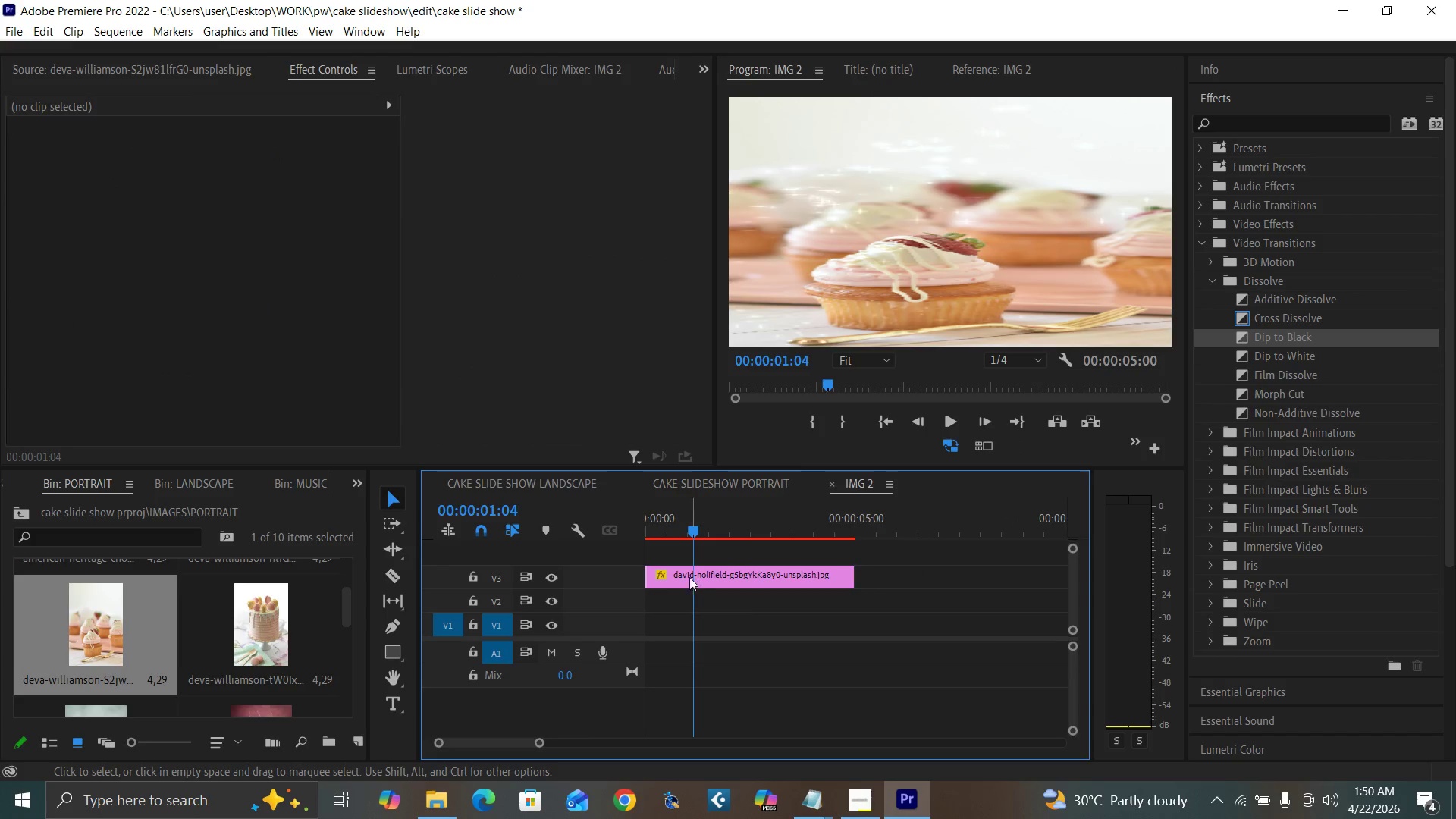 
left_click([670, 573])
 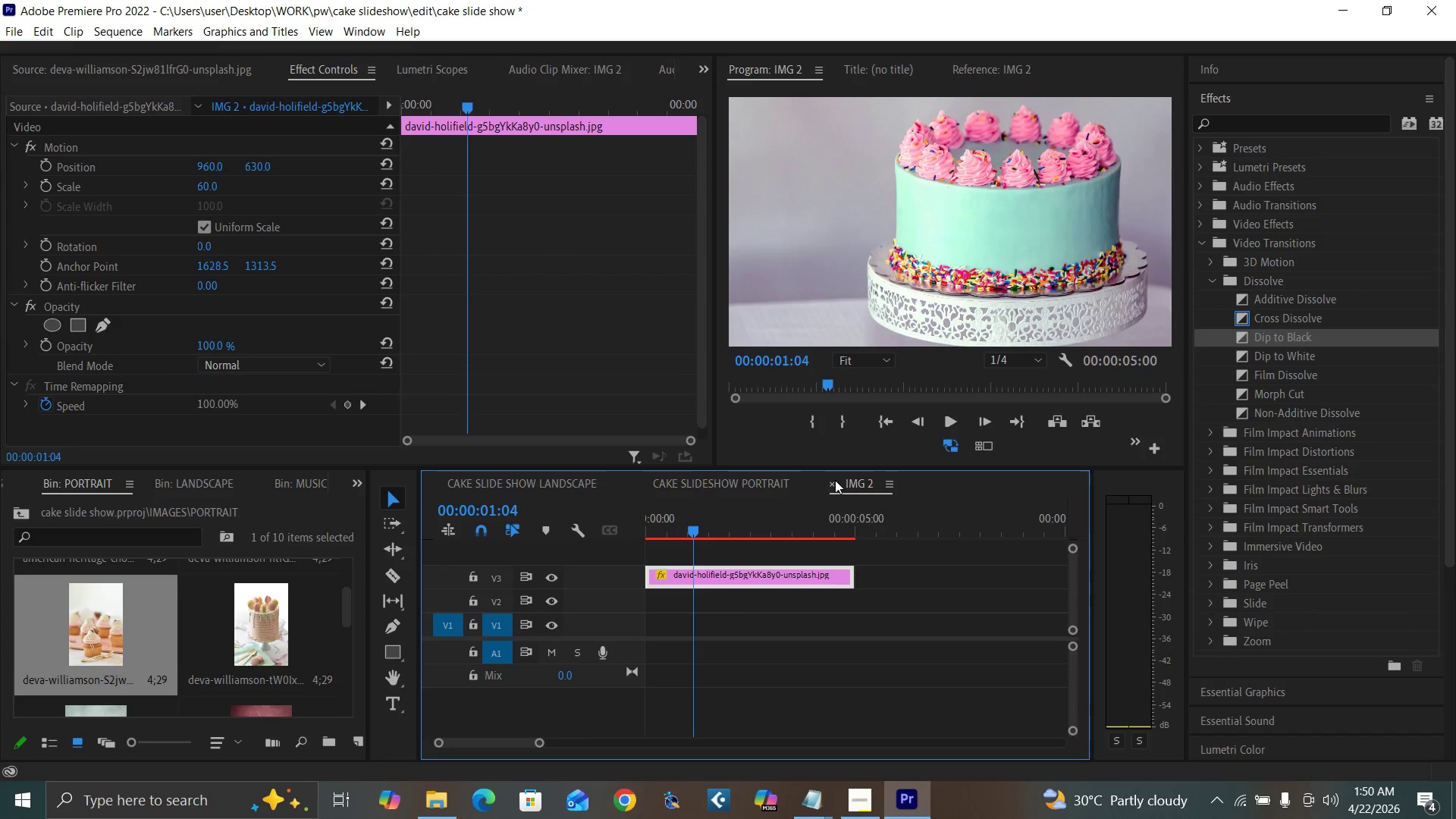 
left_click([829, 480])
 